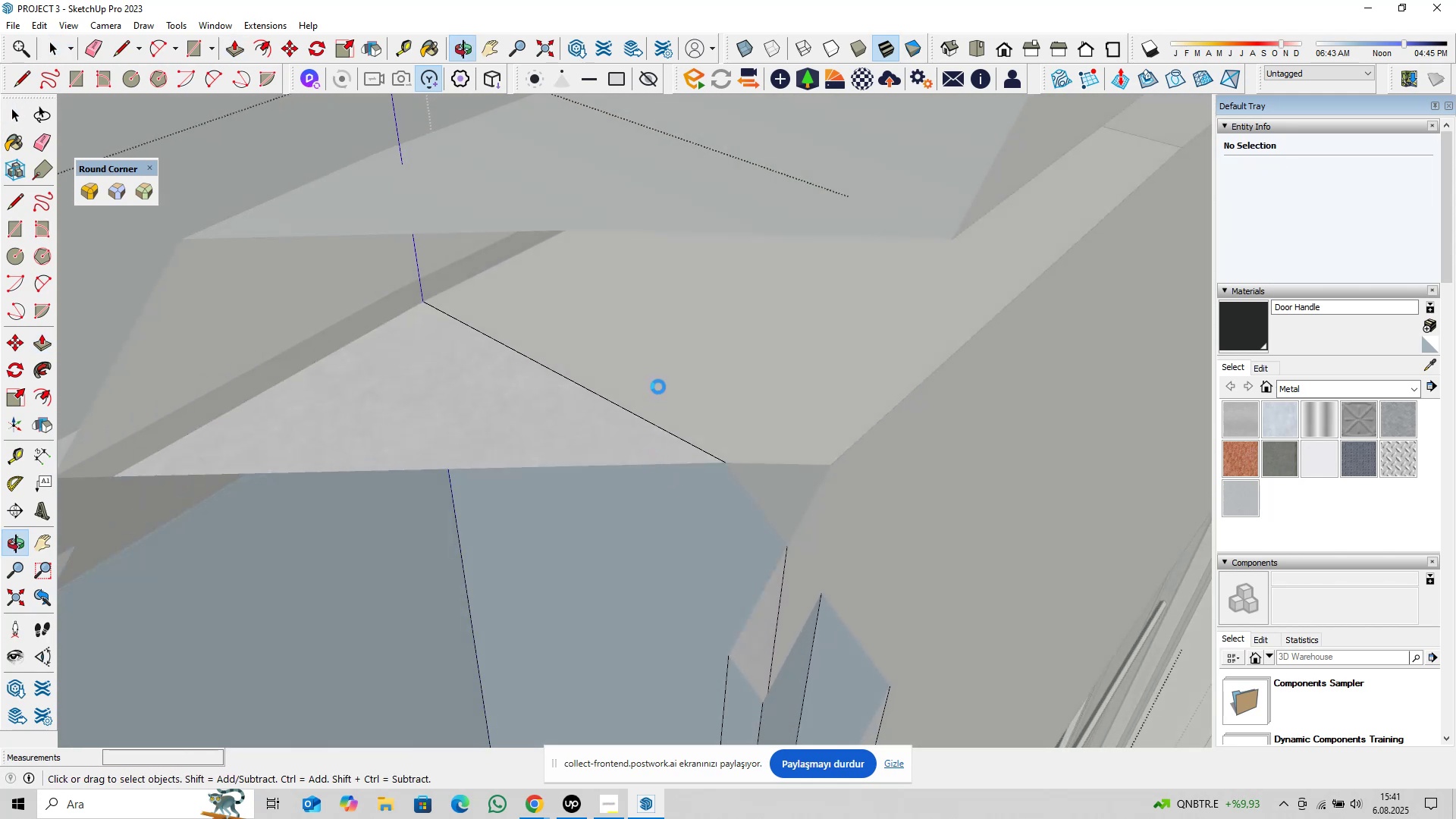 
scroll: coordinate [725, 482], scroll_direction: down, amount: 1.0
 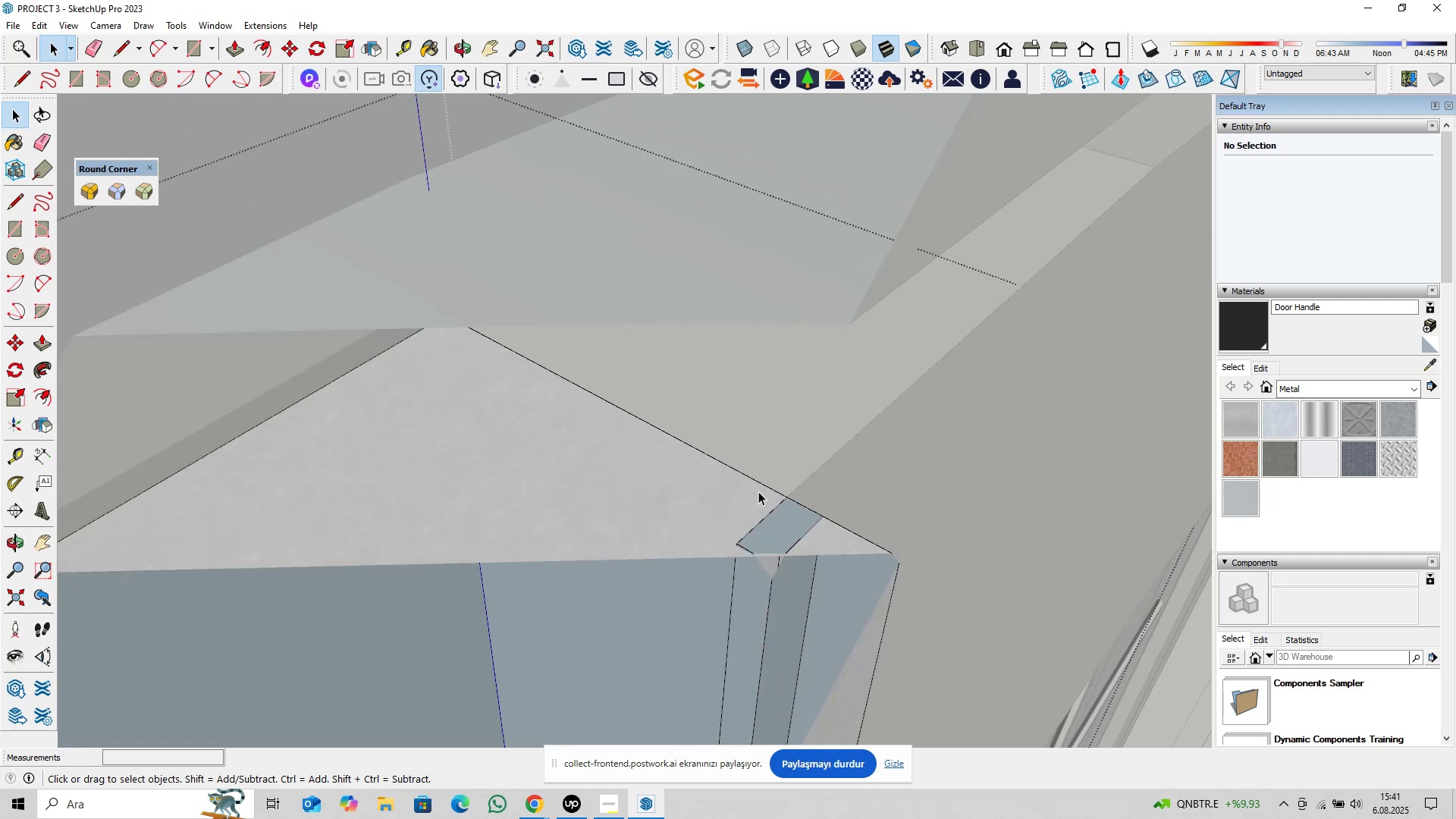 
hold_key(key=ShiftLeft, duration=0.5)
 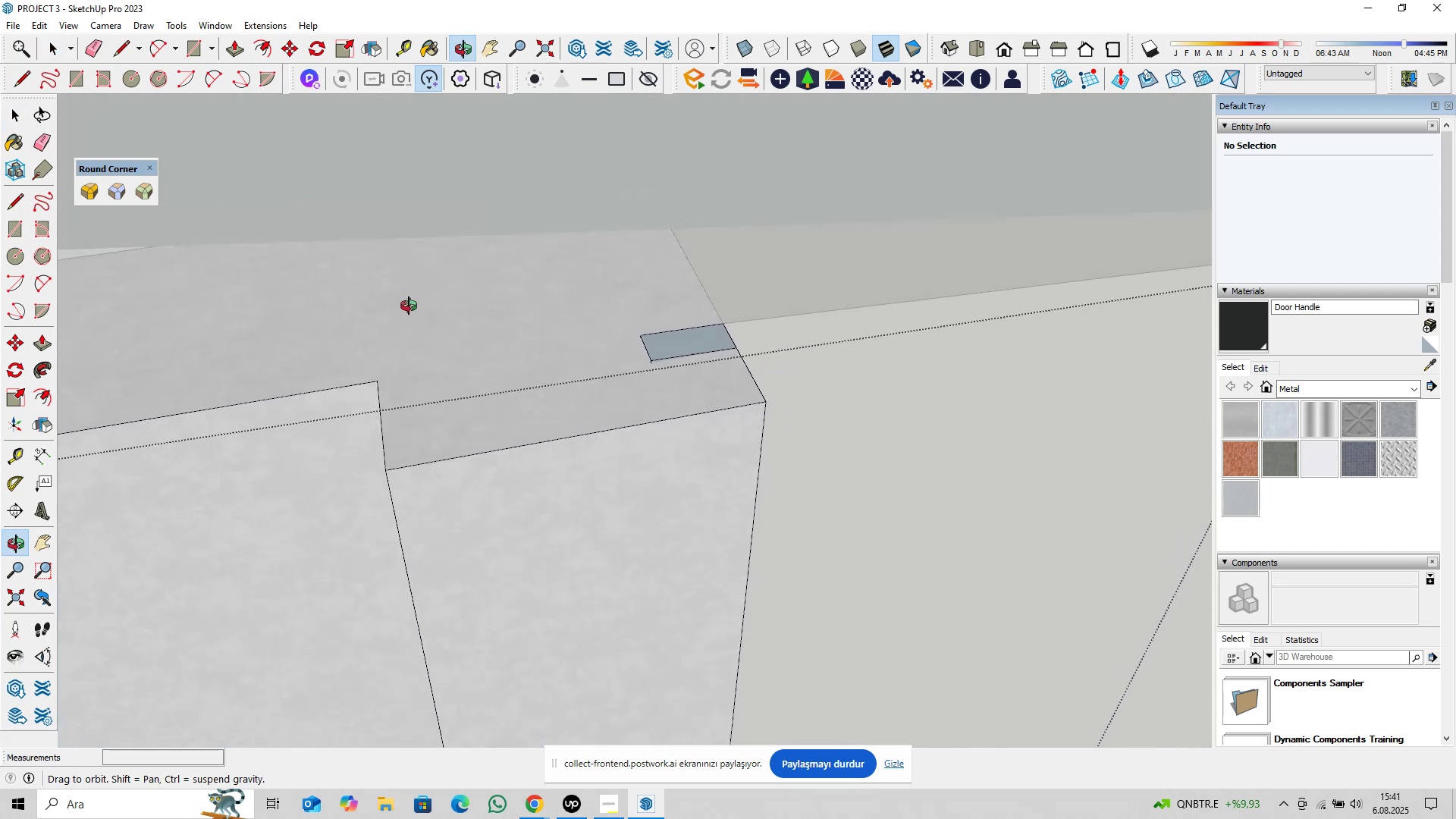 
hold_key(key=ShiftLeft, duration=0.35)
 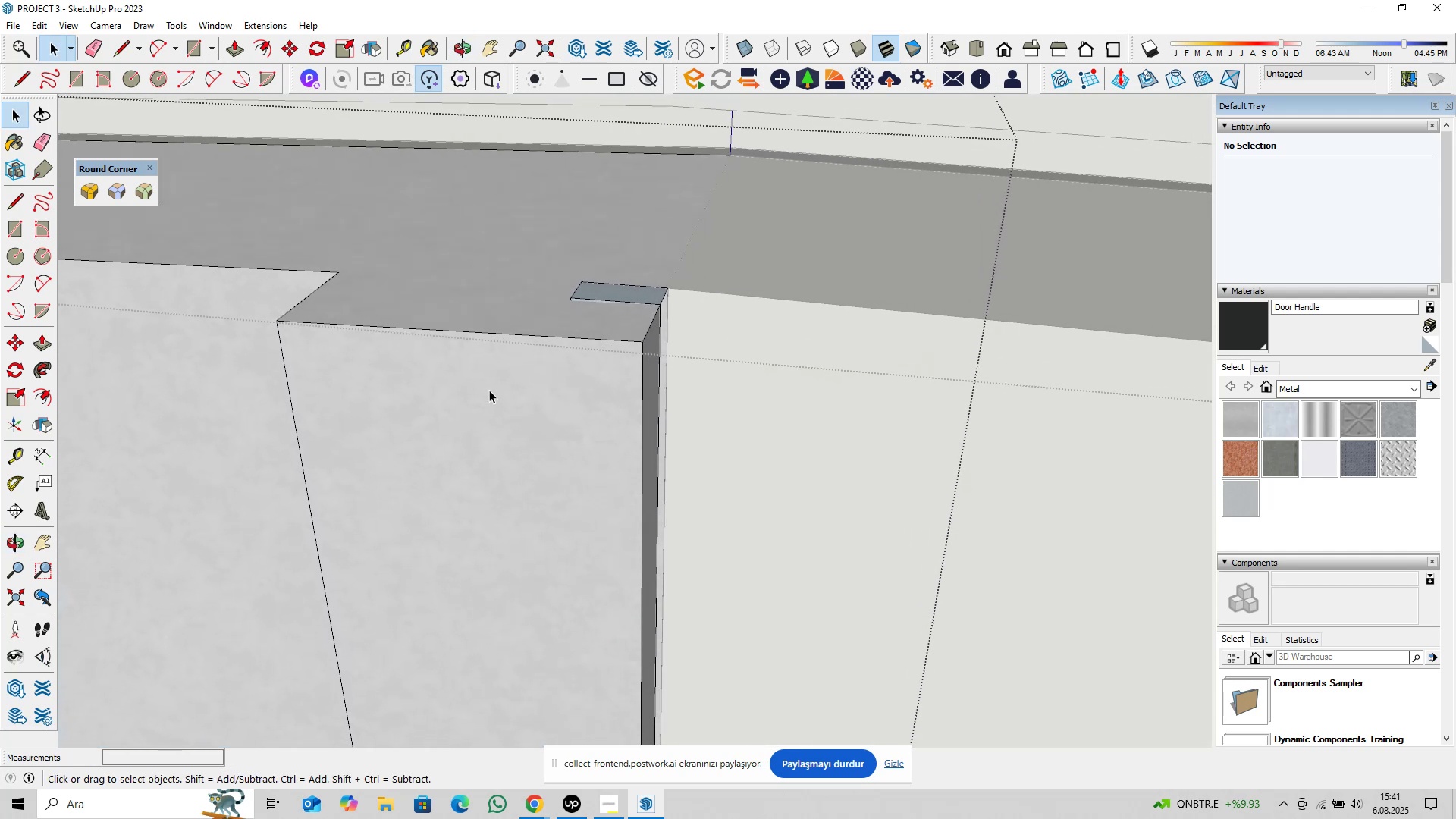 
key(Control+Z)
 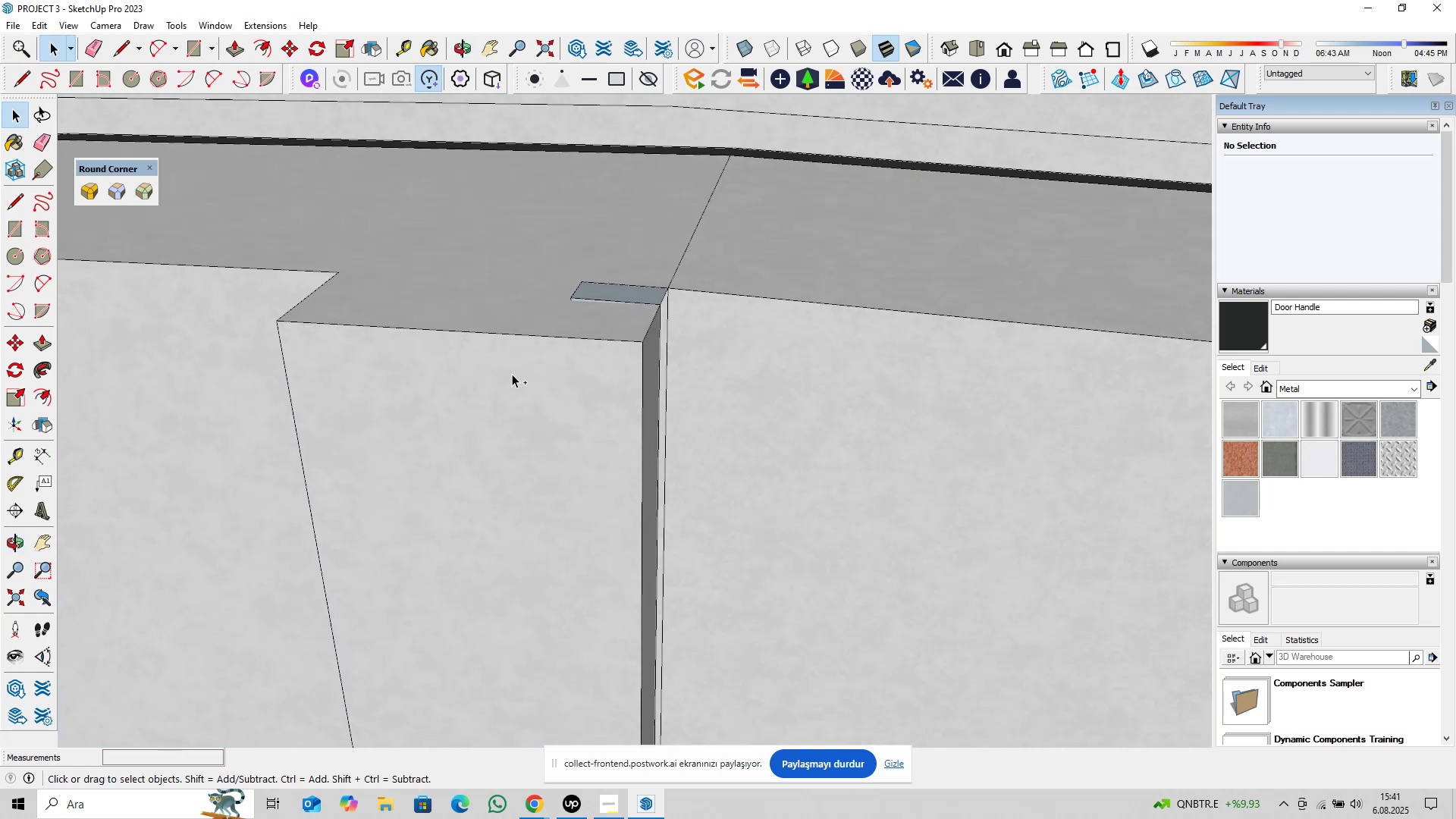 
key(Control+Z)
 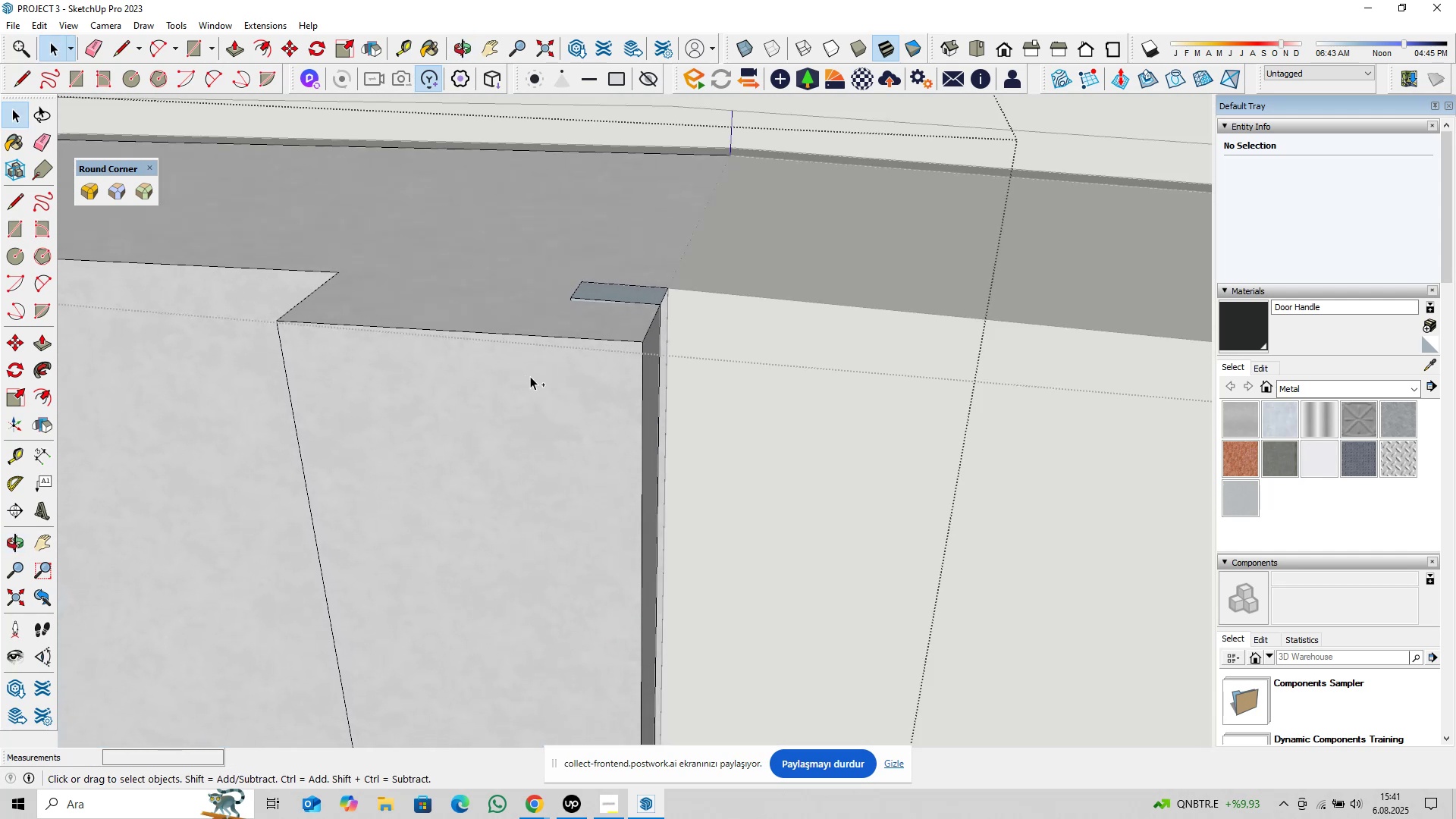 
key(Control+Z)
 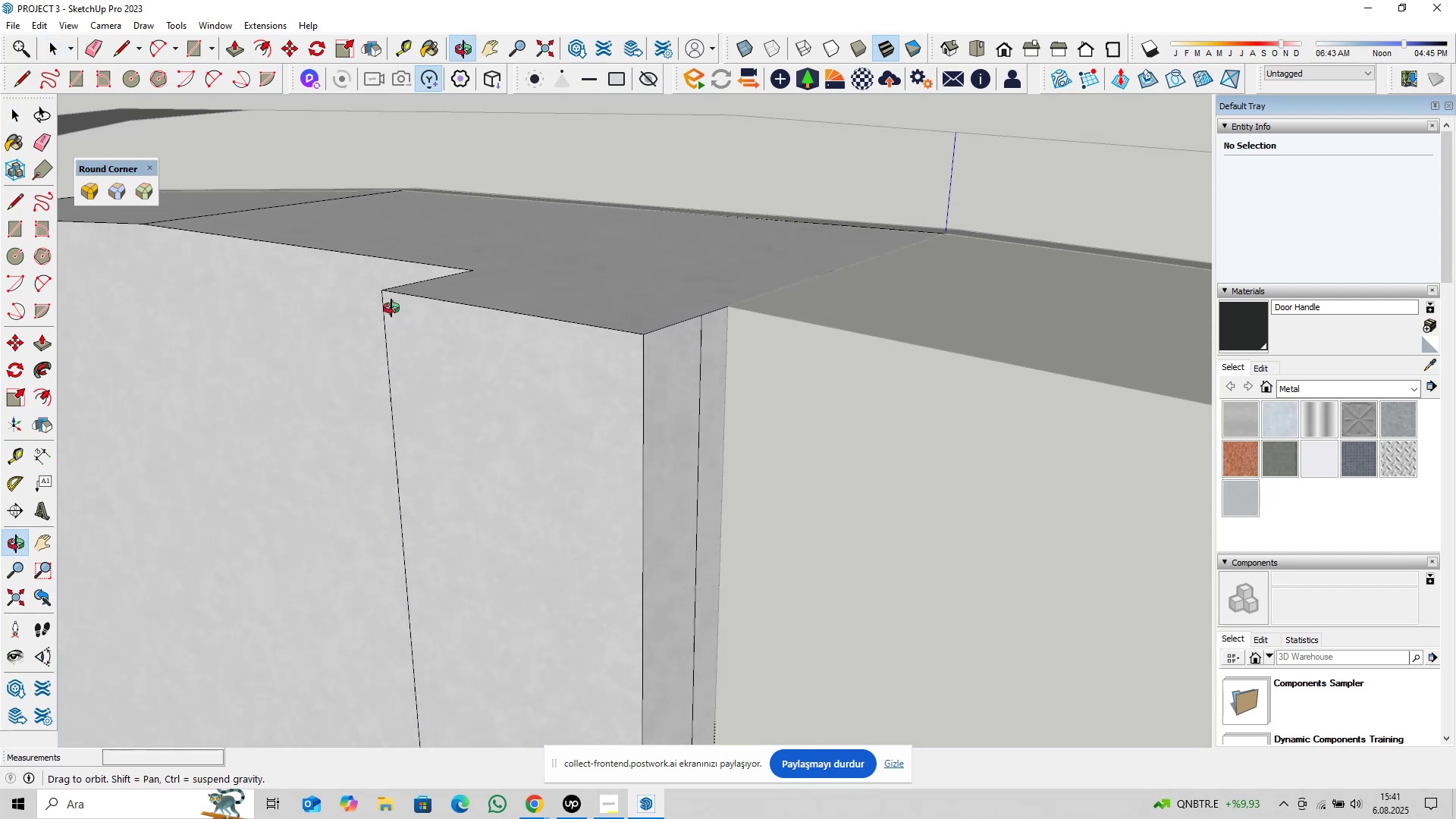 
key(Control+Z)
 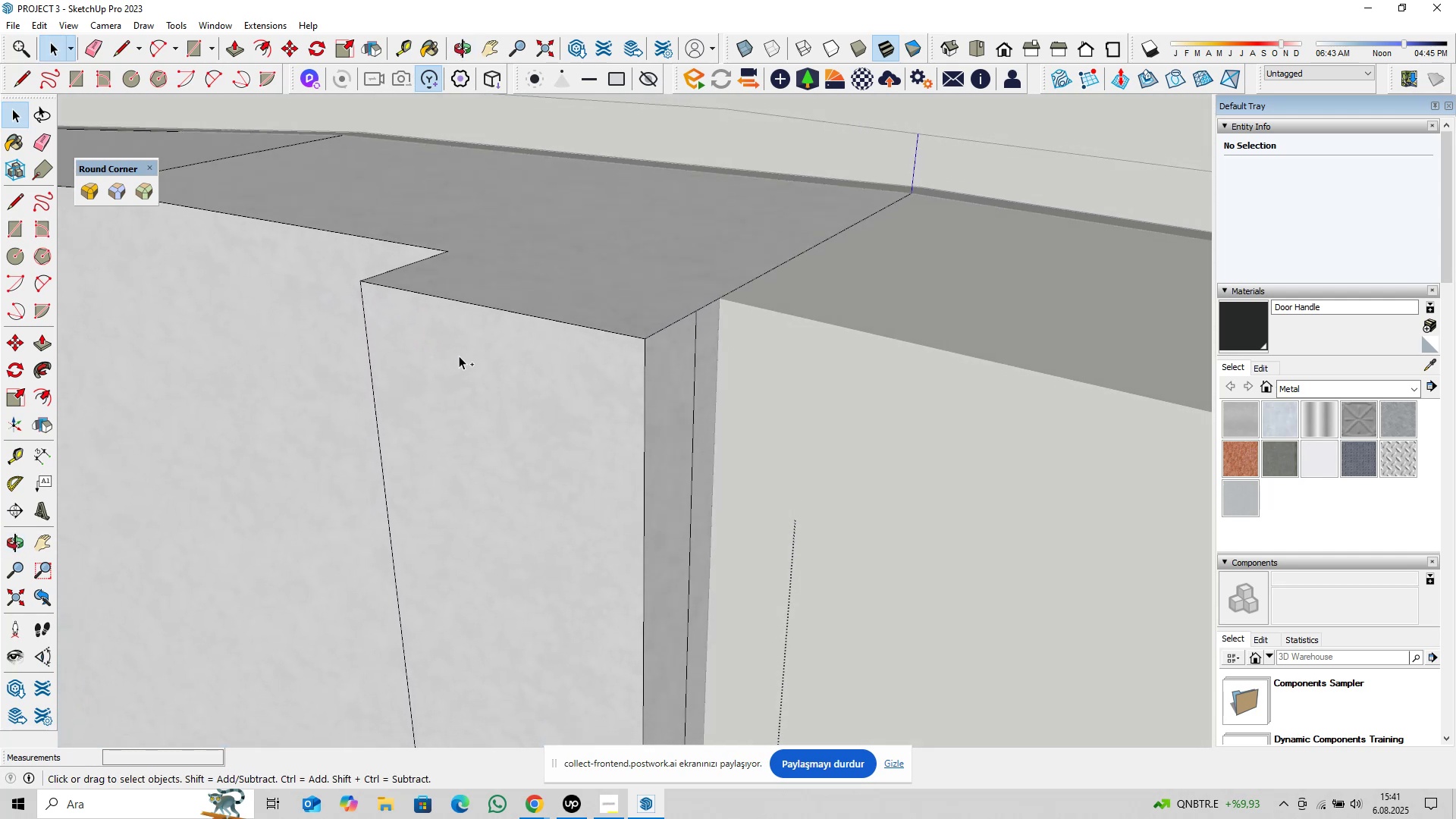 
key(Control+Z)
 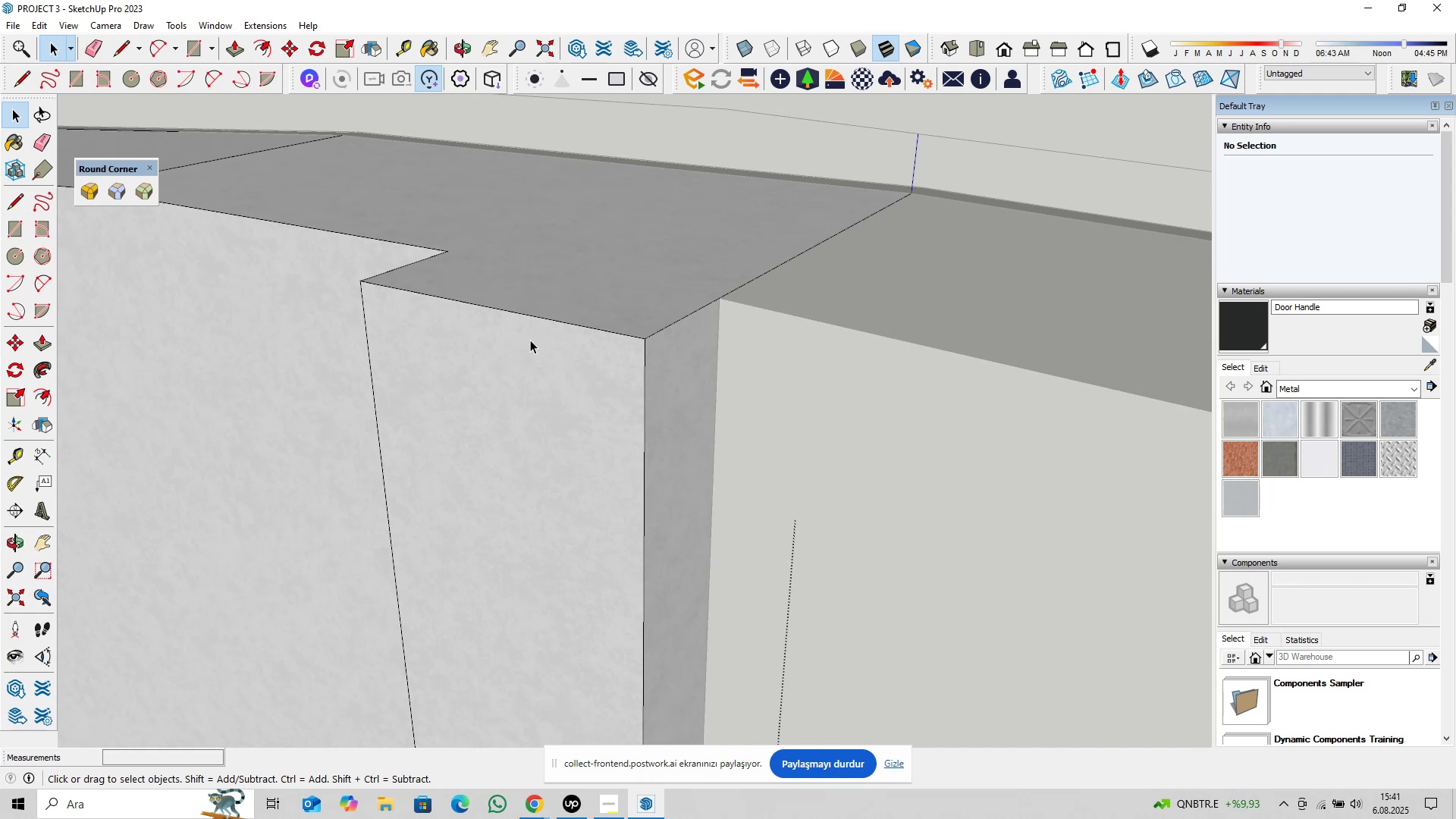 
wait(5.74)
 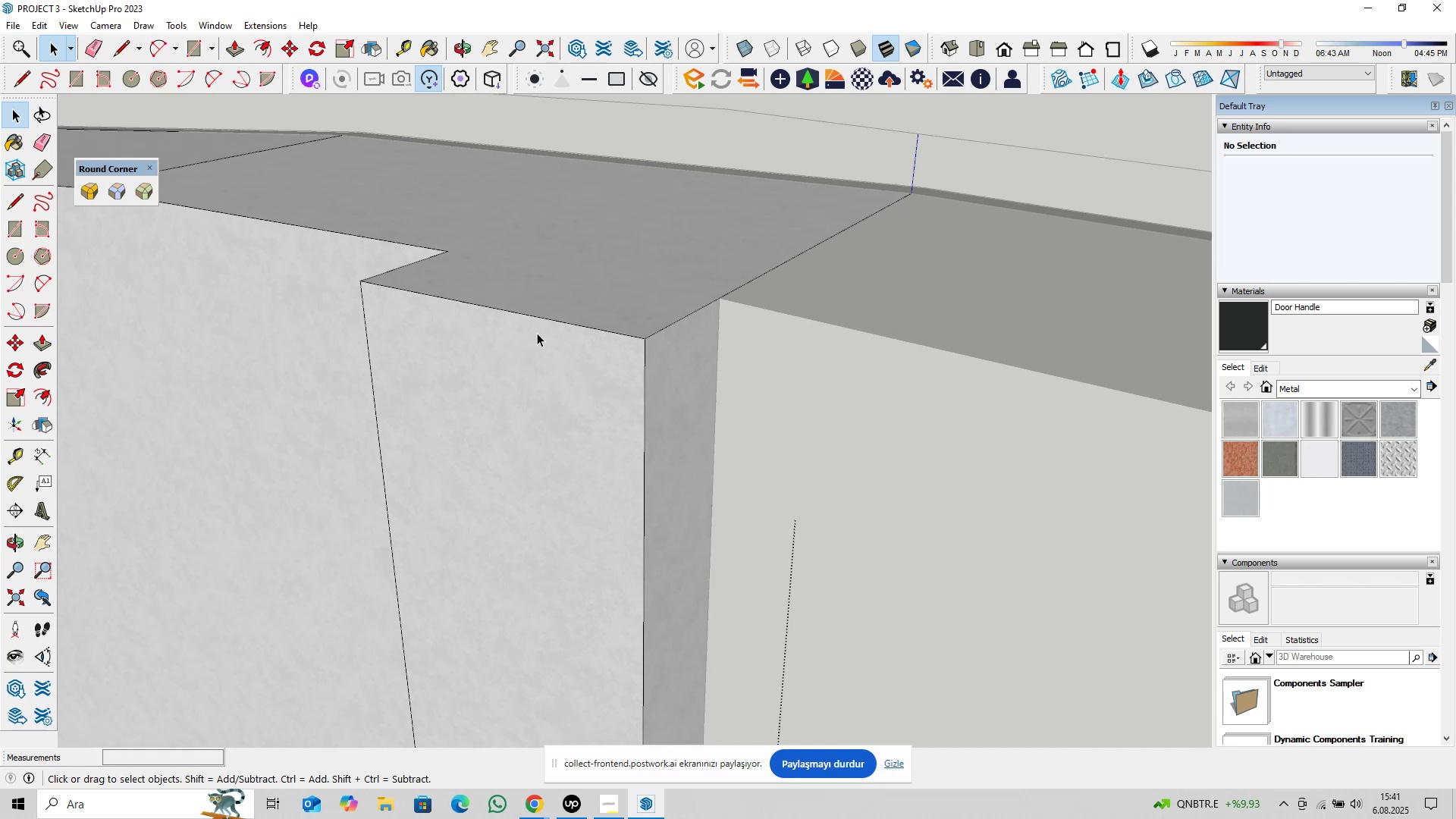 
left_click([646, 350])
 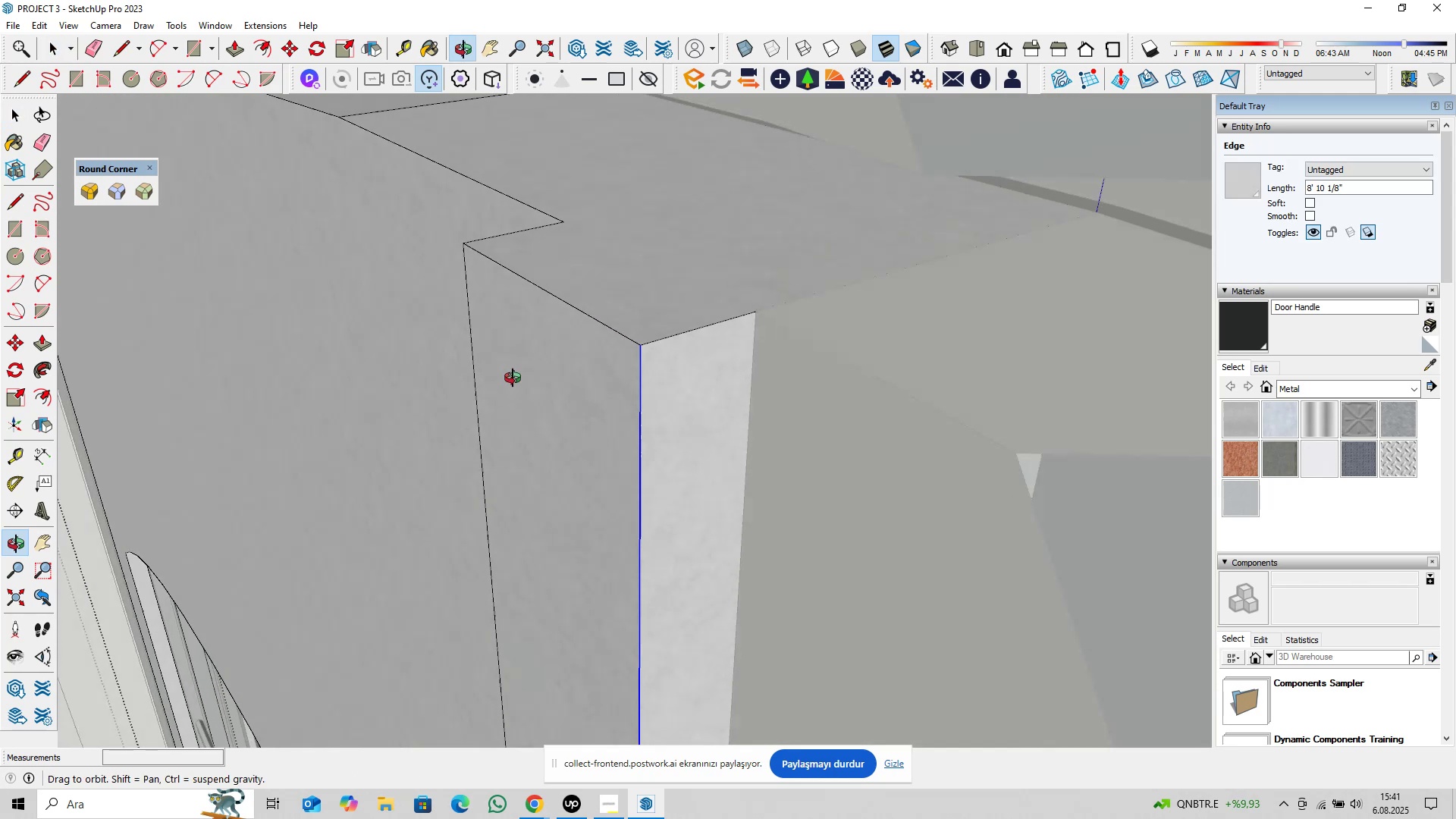 
scroll: coordinate [638, 358], scroll_direction: up, amount: 1.0
 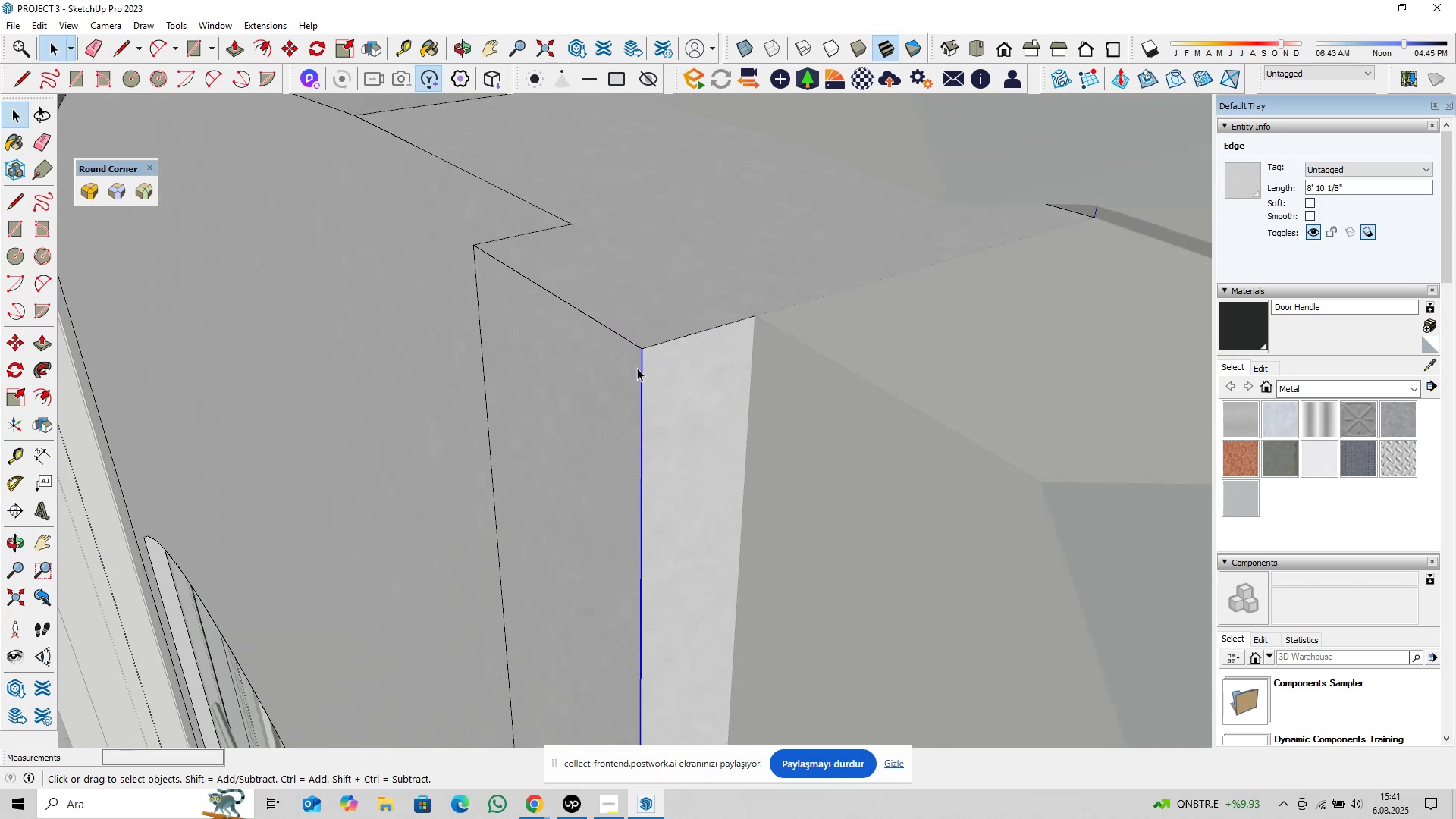 
key(M)
 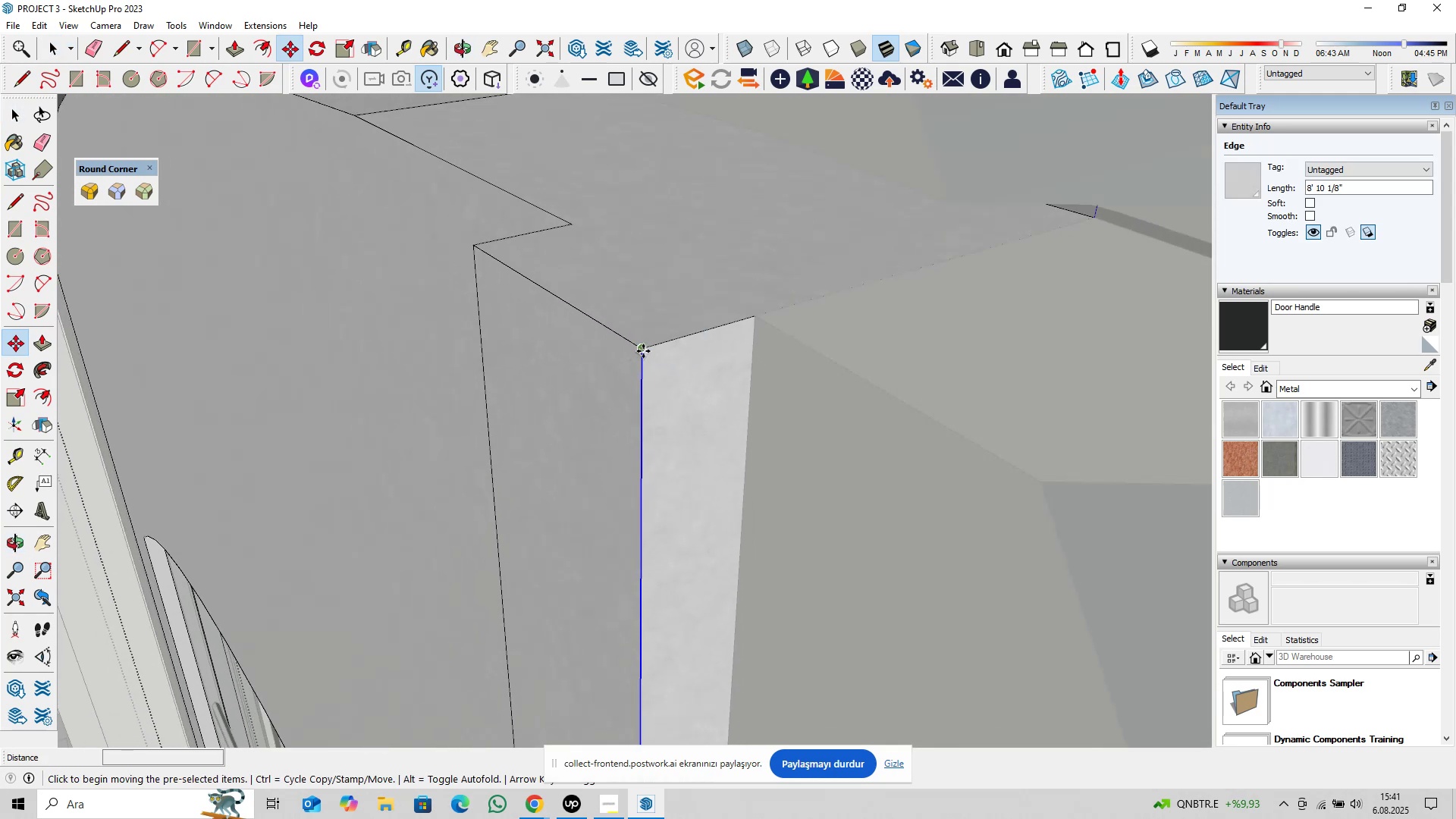 
left_click([643, 351])
 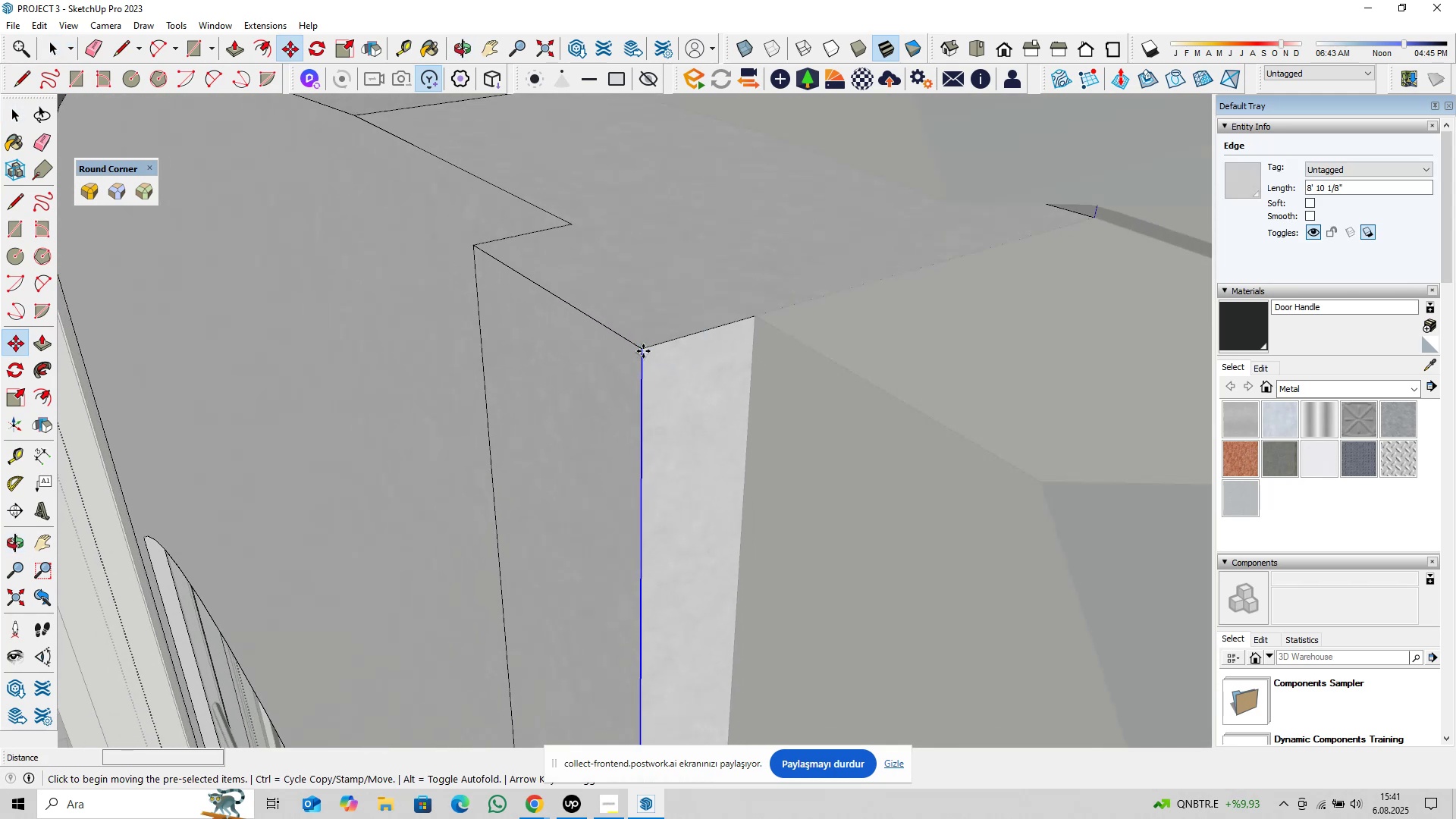 
key(Control+ControlLeft)
 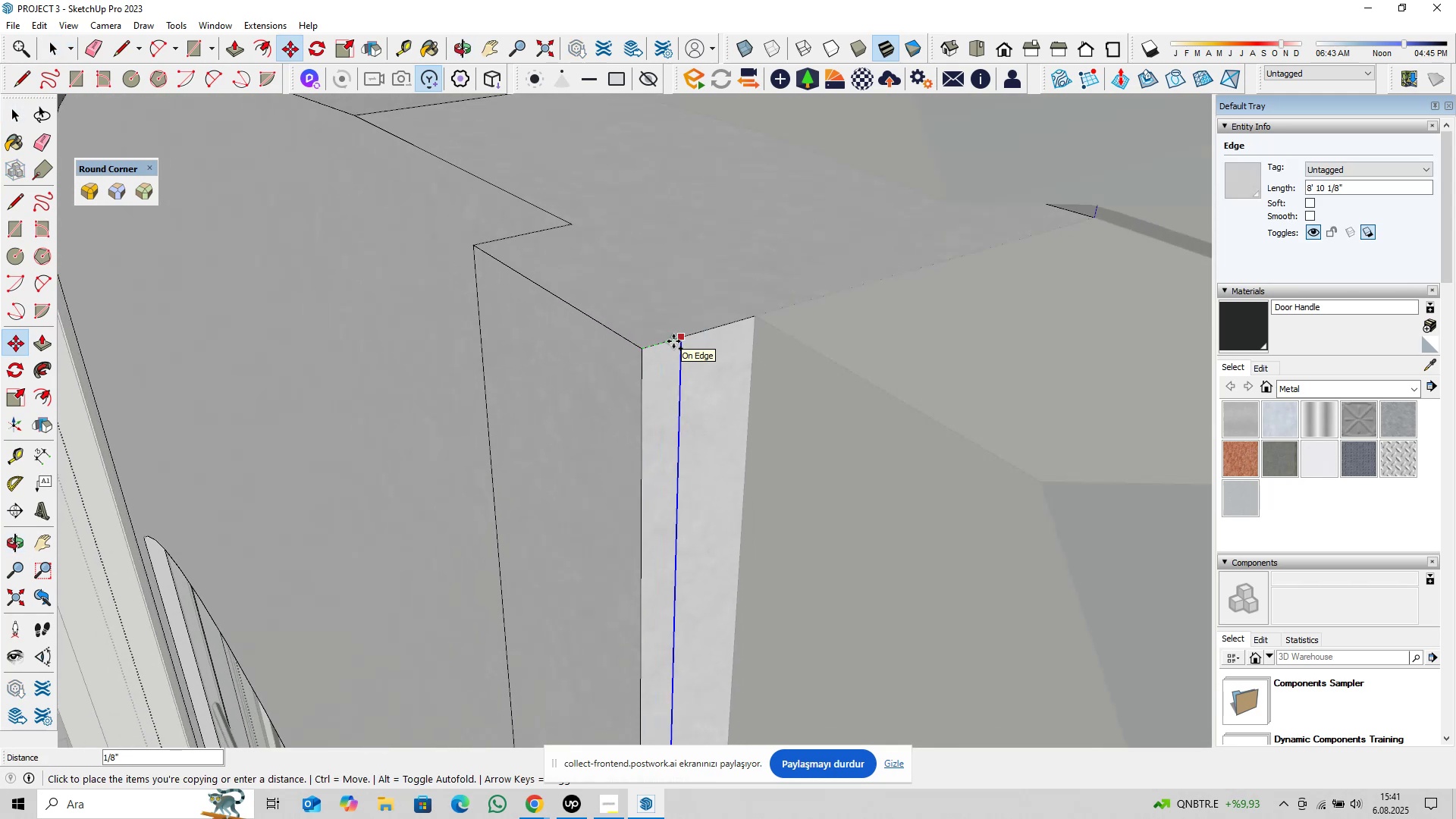 
type(0,25)
 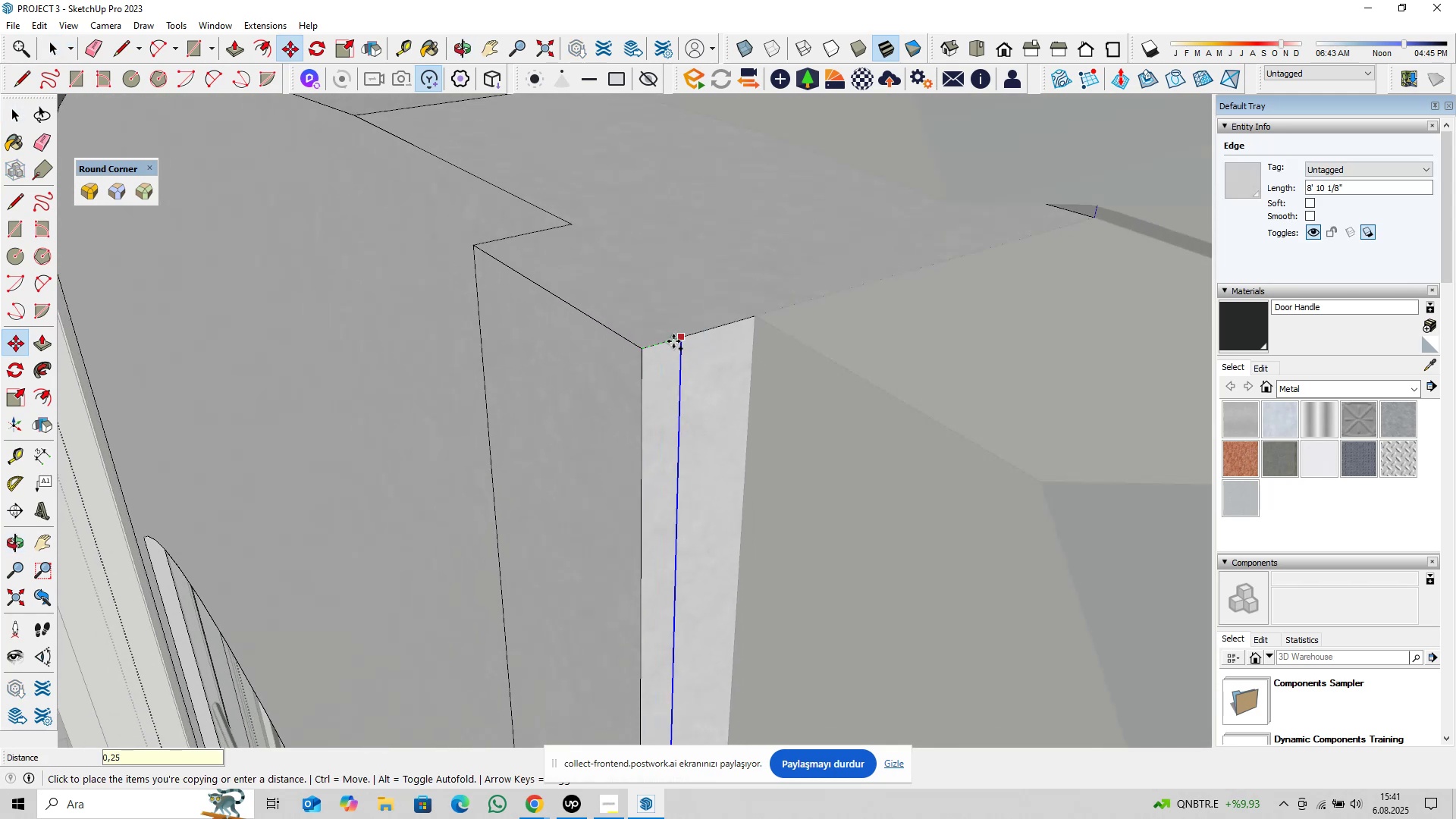 
key(Enter)
 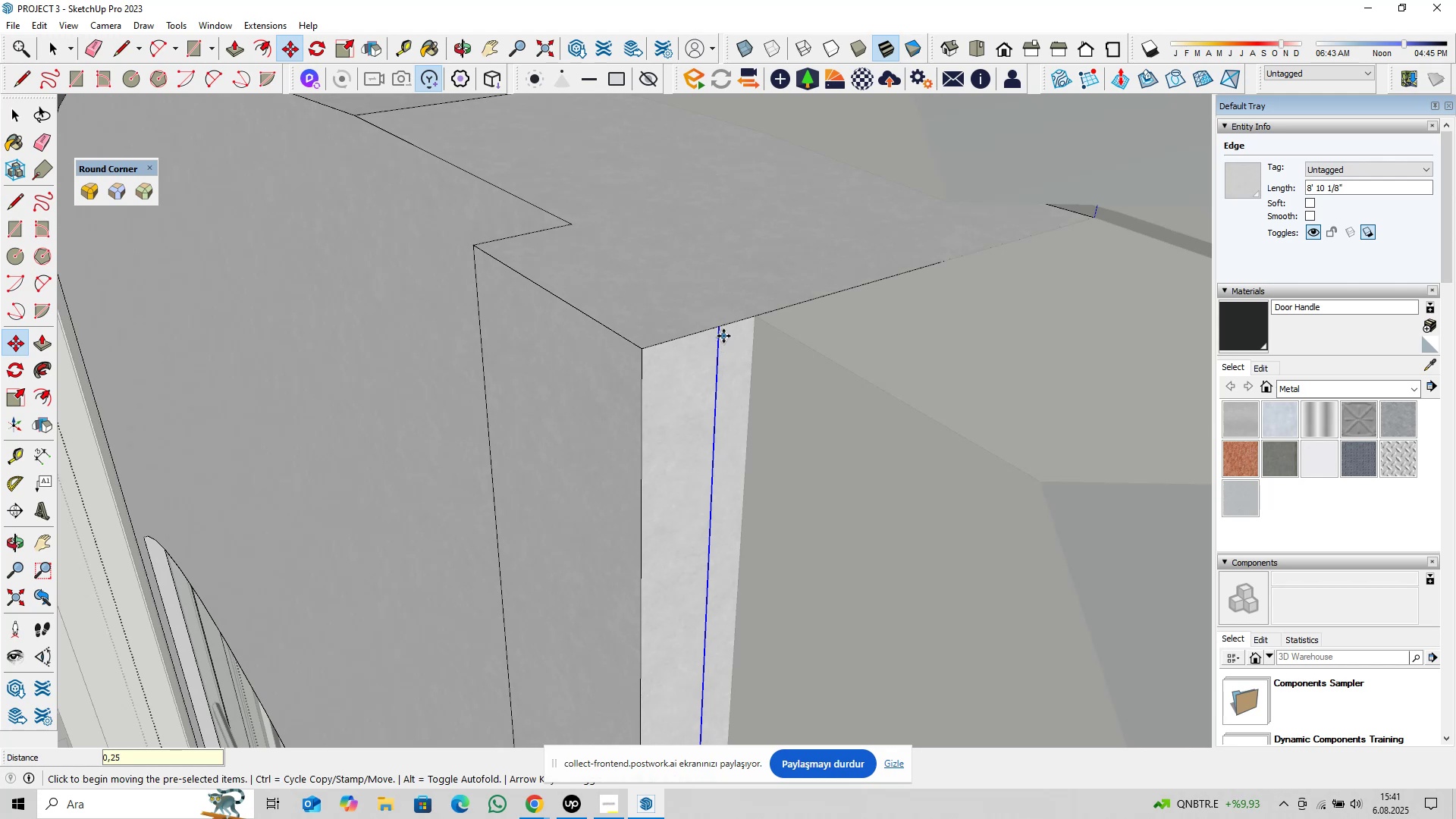 
key(Control+ControlLeft)
 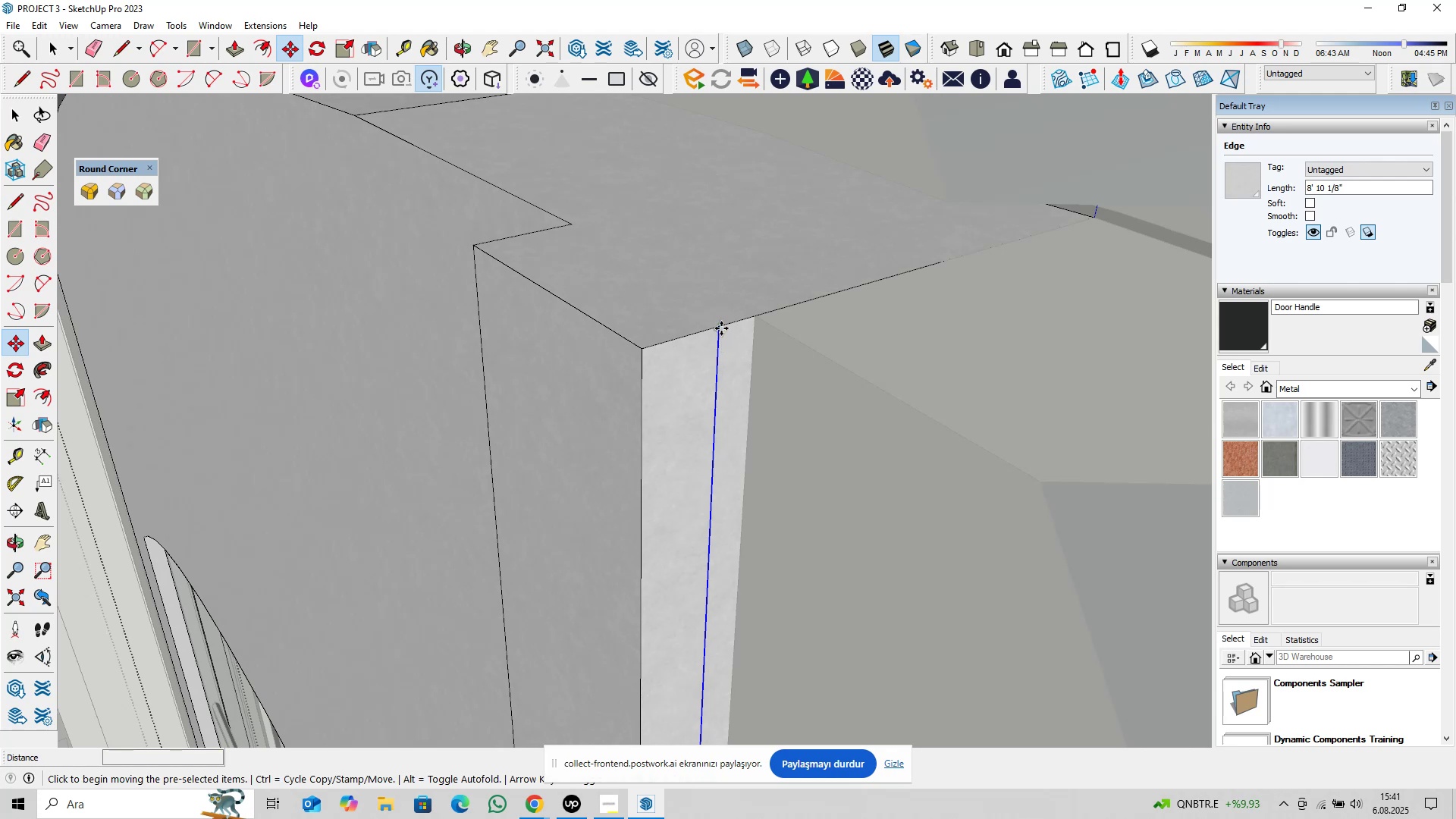 
left_click([721, 328])
 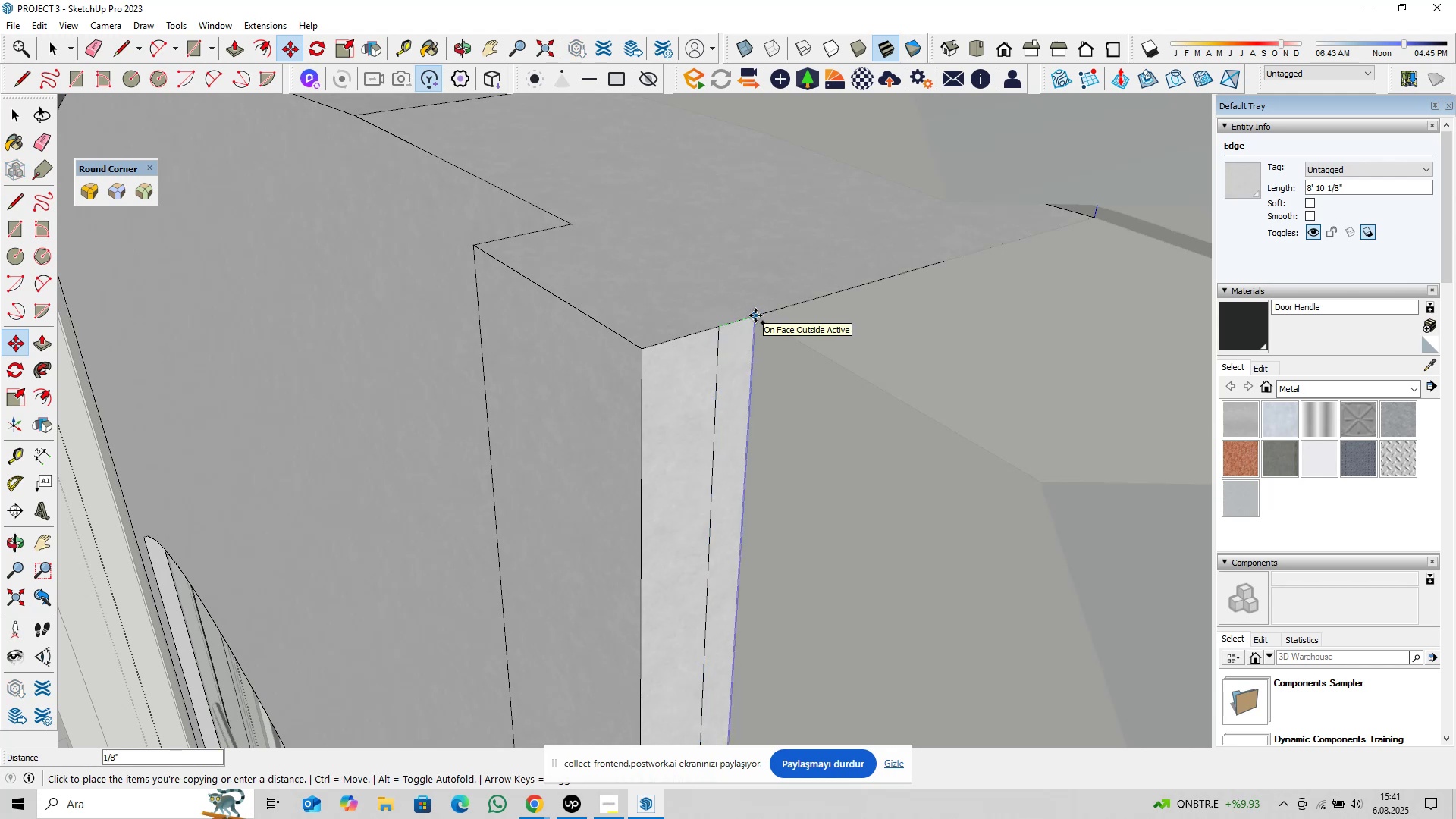 
left_click([755, 315])
 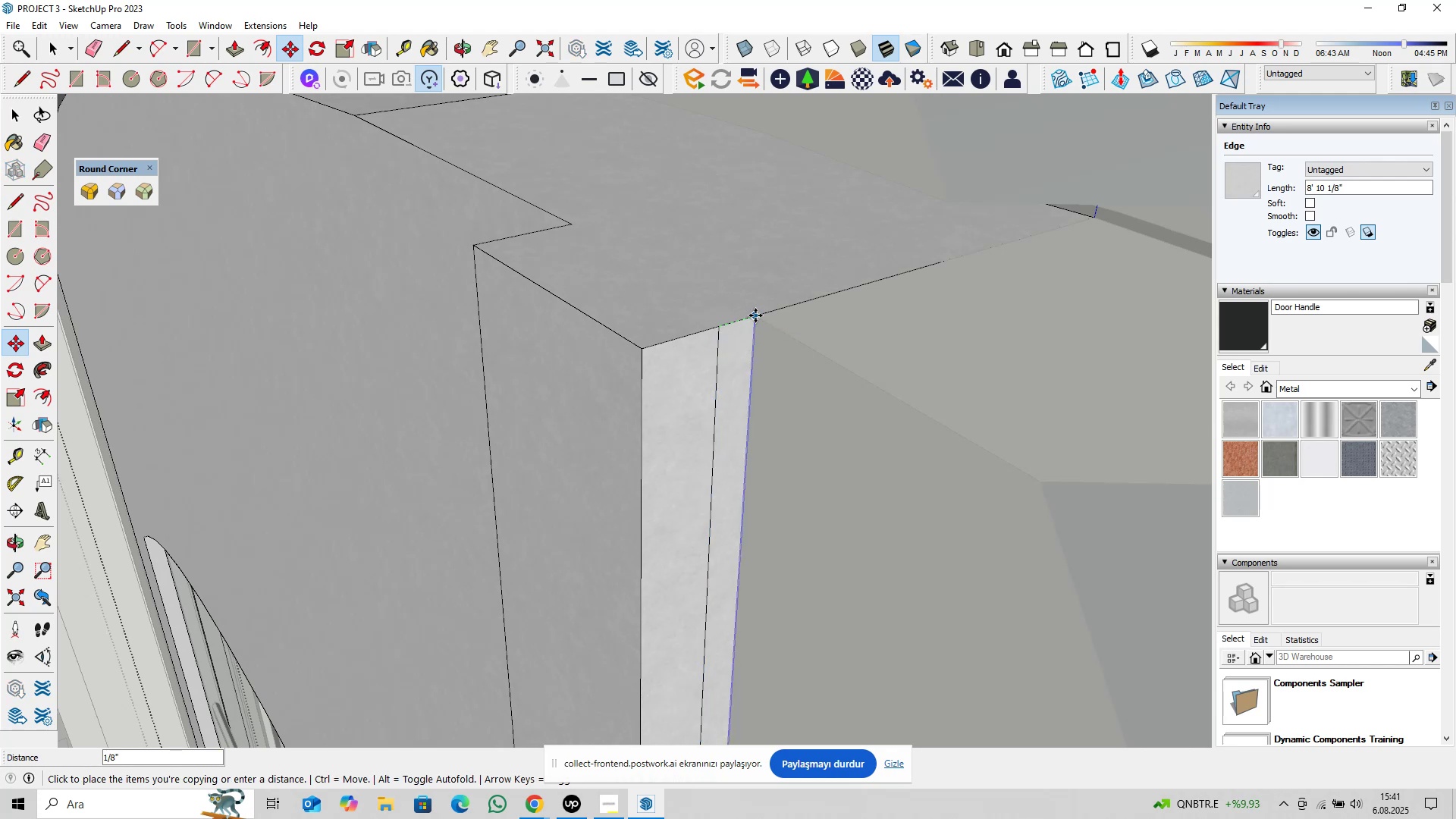 
key(Space)
 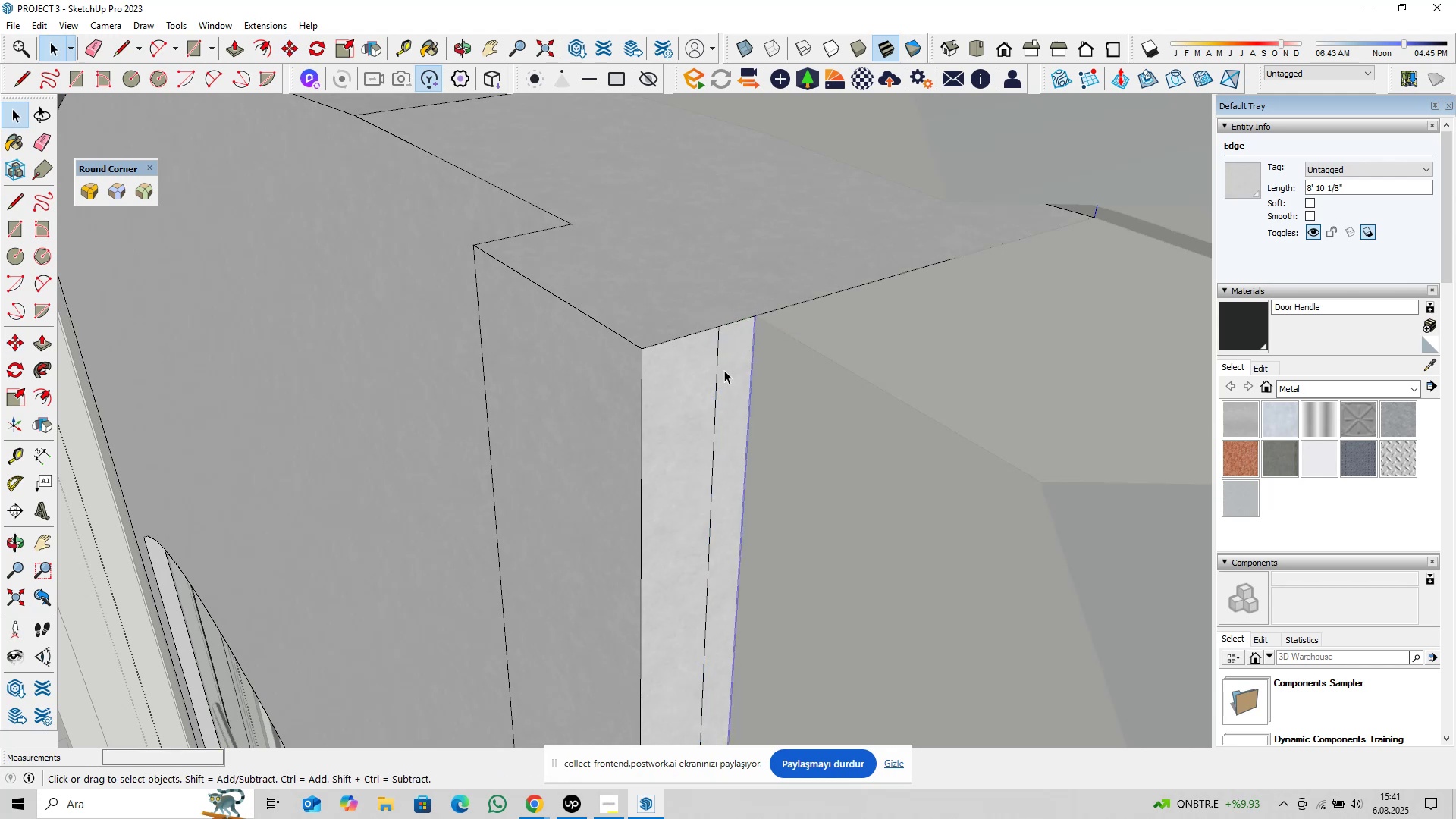 
hold_key(key=ShiftLeft, duration=0.44)
 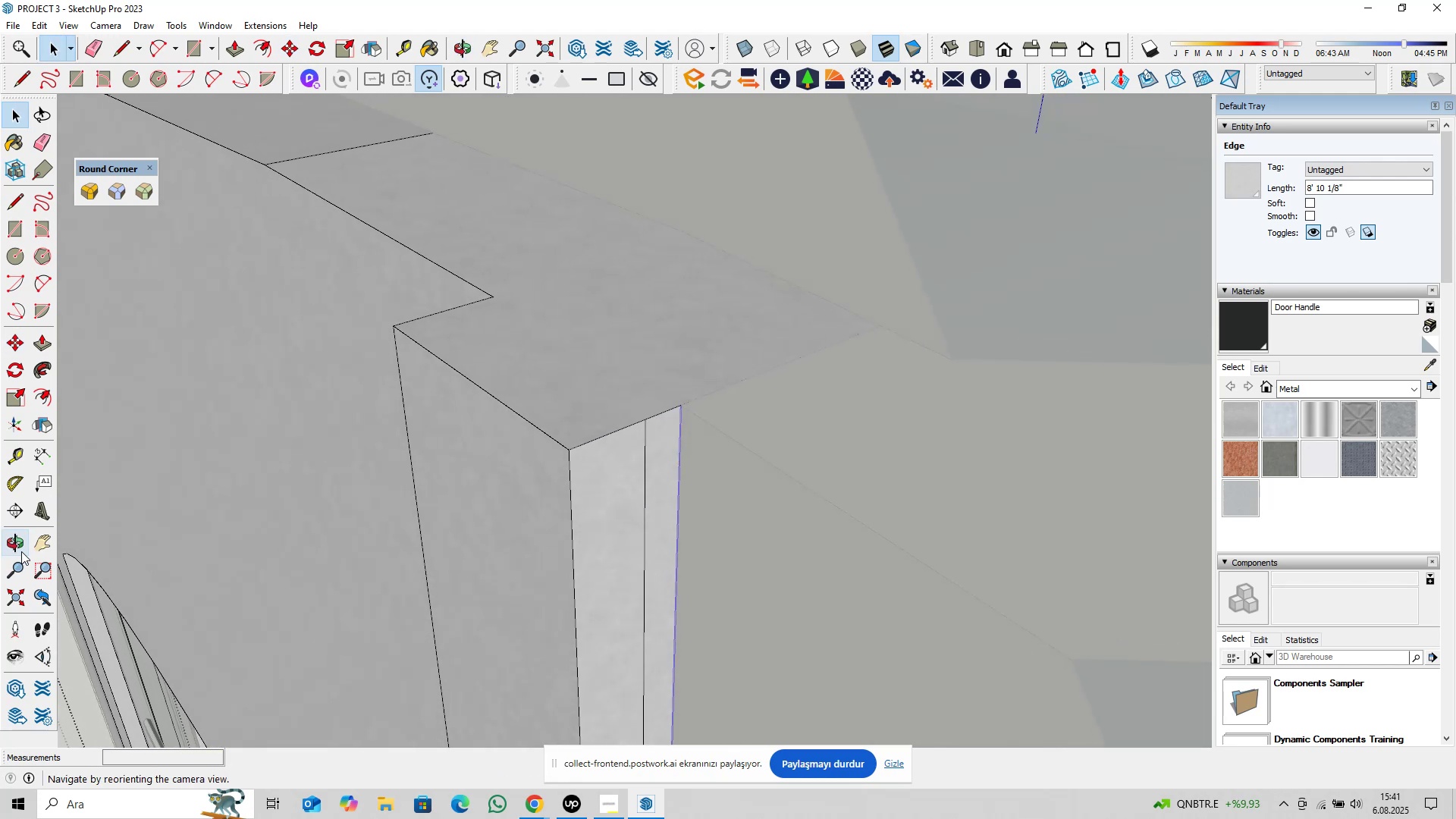 
left_click([17, 570])
 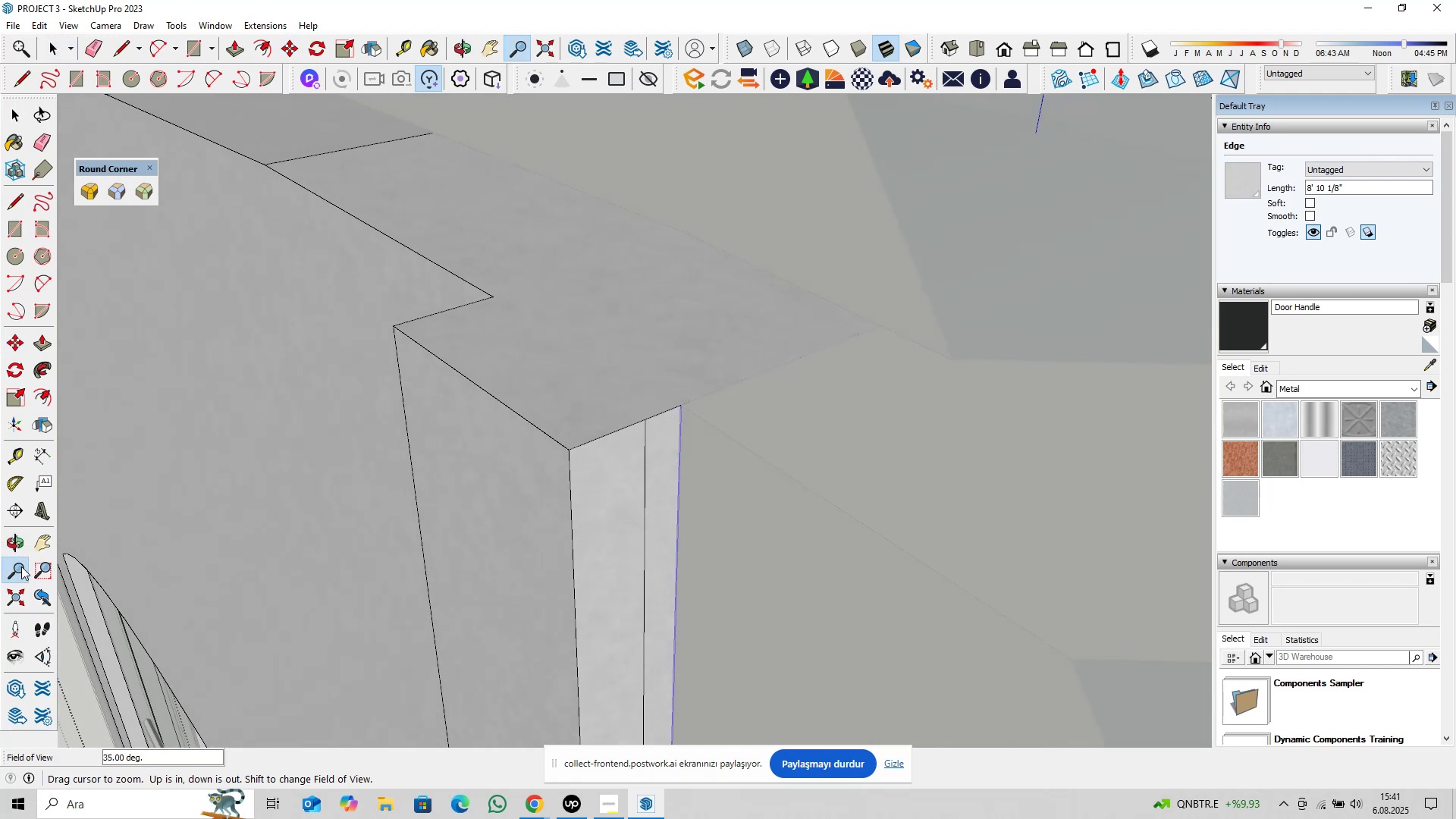 
type(25)
 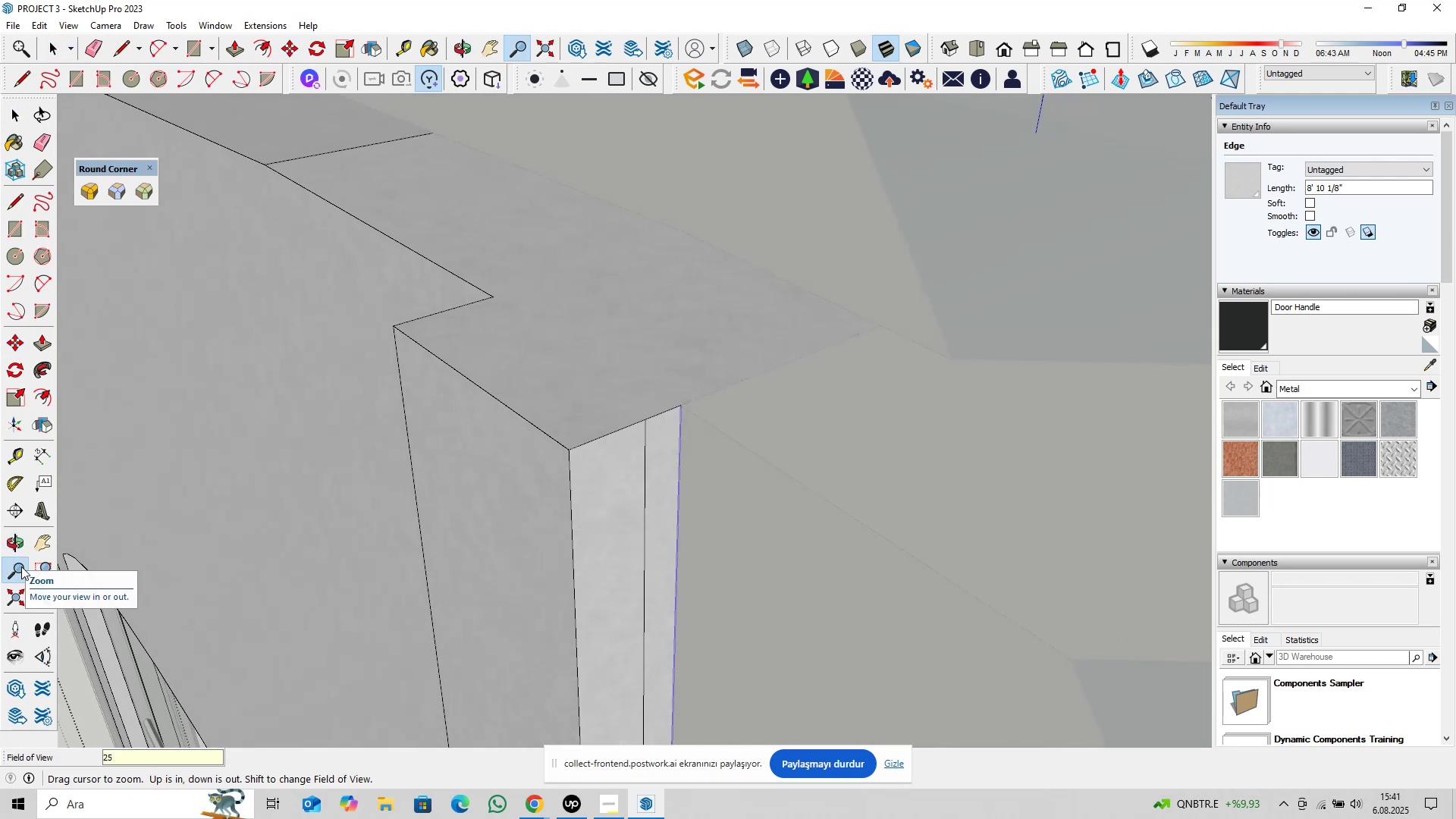 
key(Enter)
 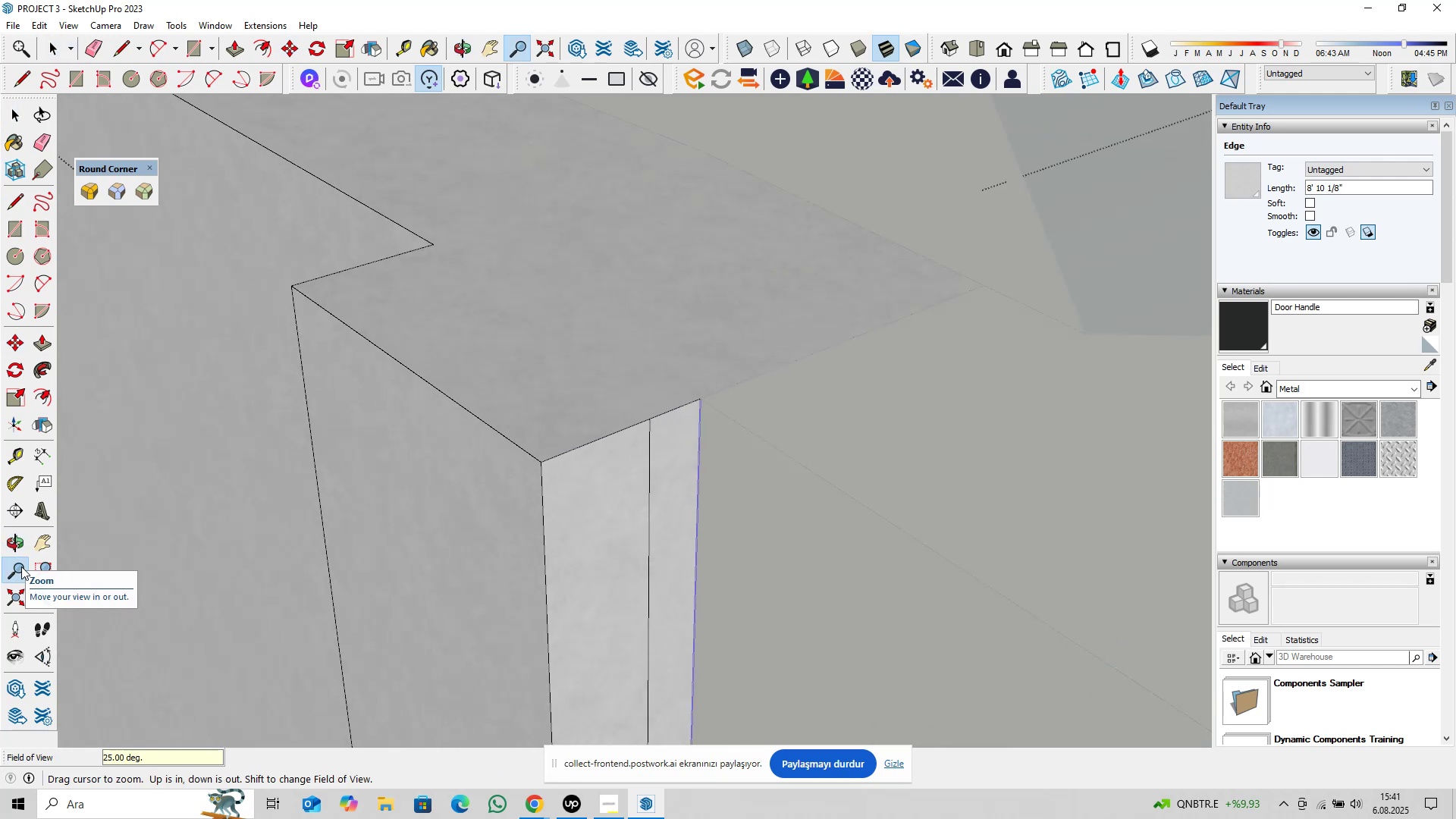 
key(Space)
 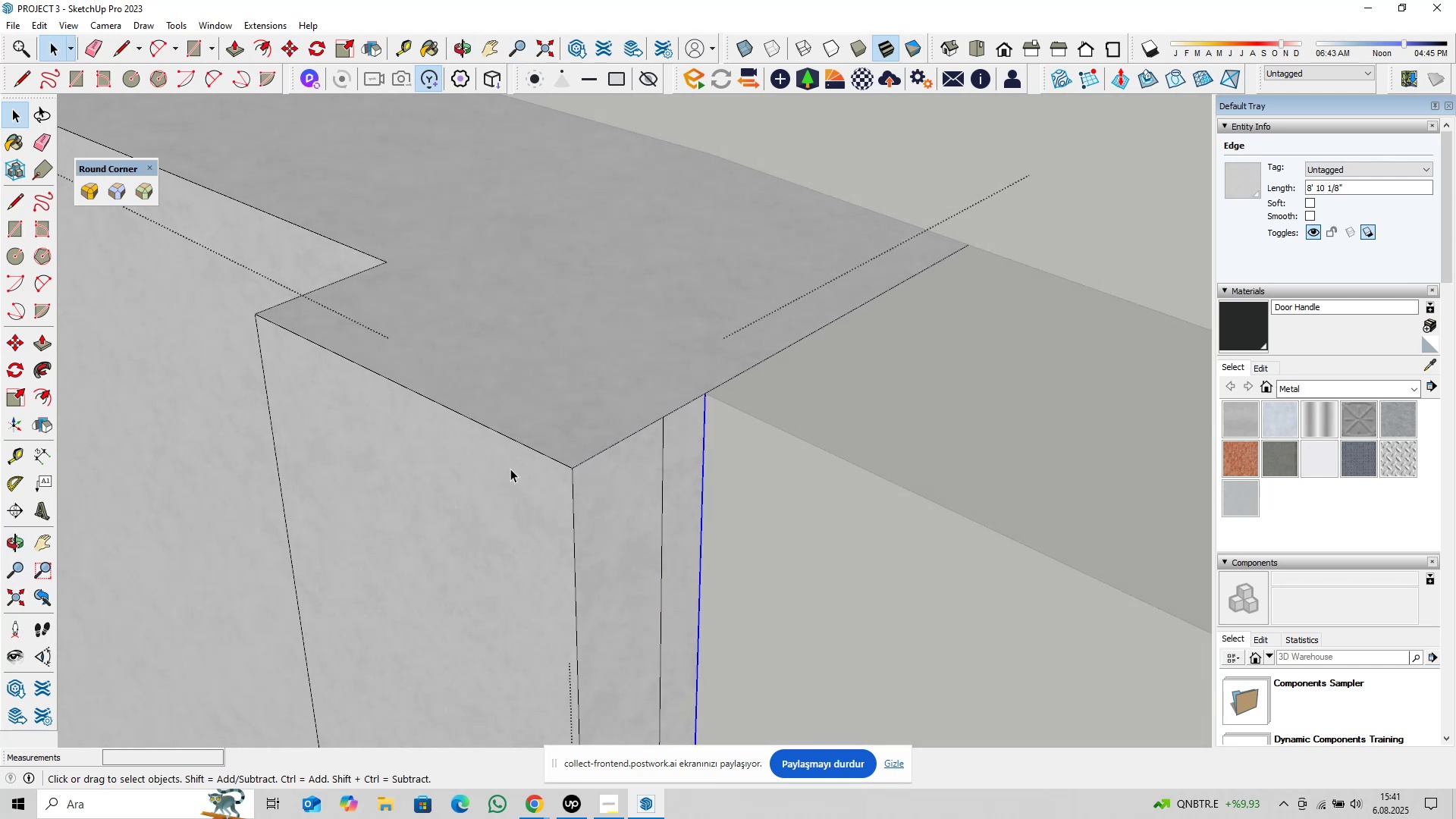 
key(P)
 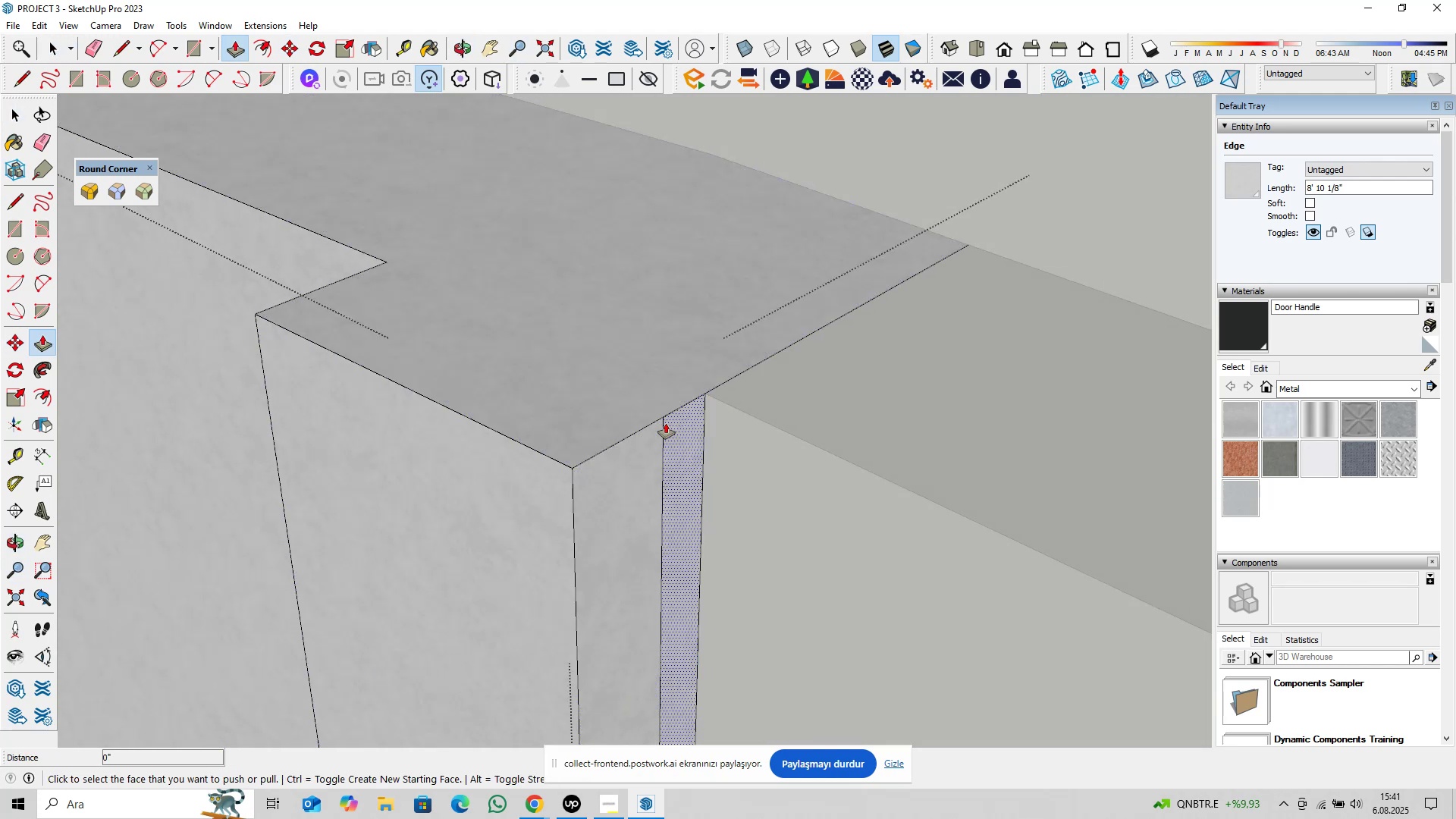 
left_click([674, 425])
 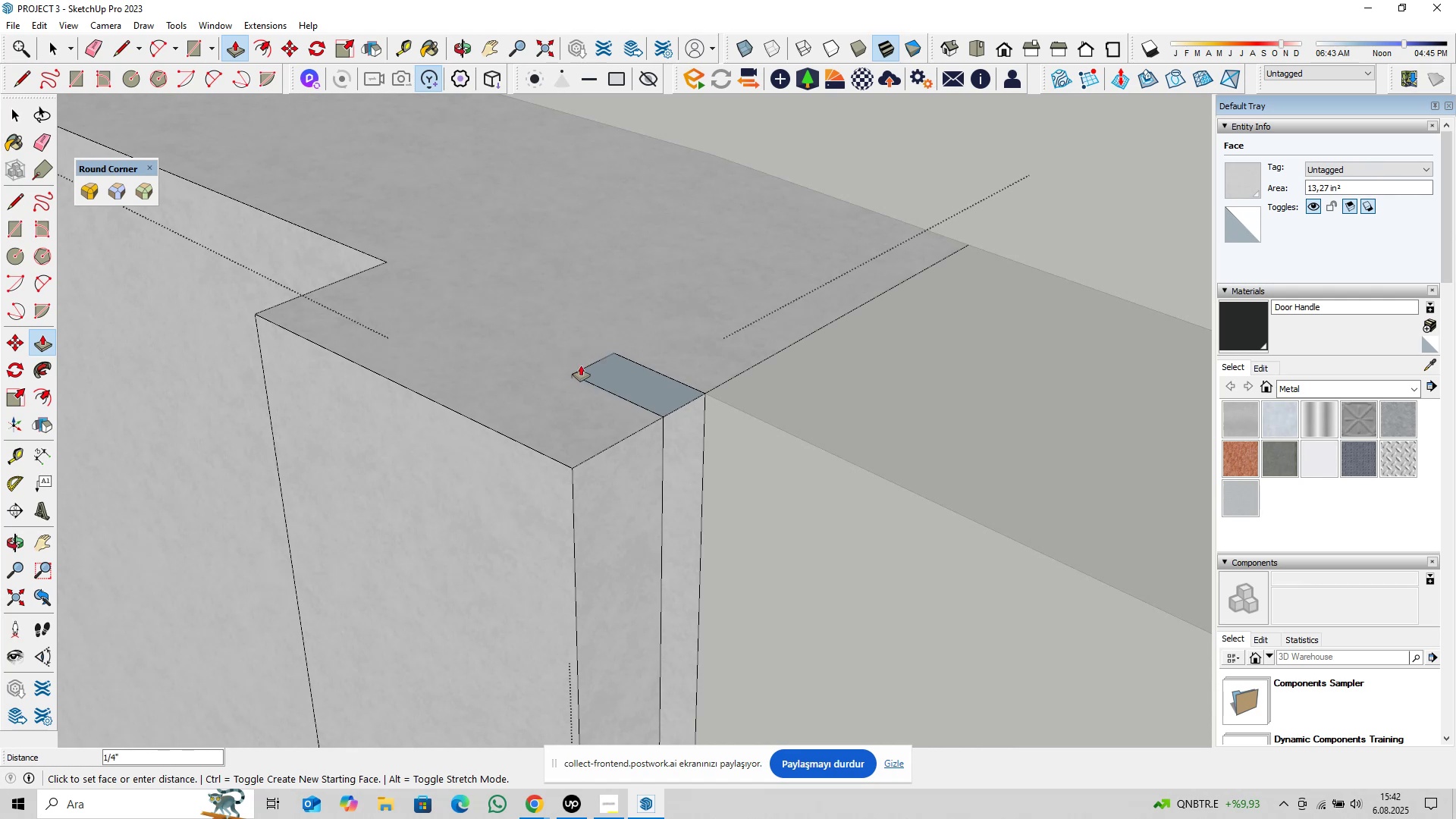 
wait(6.07)
 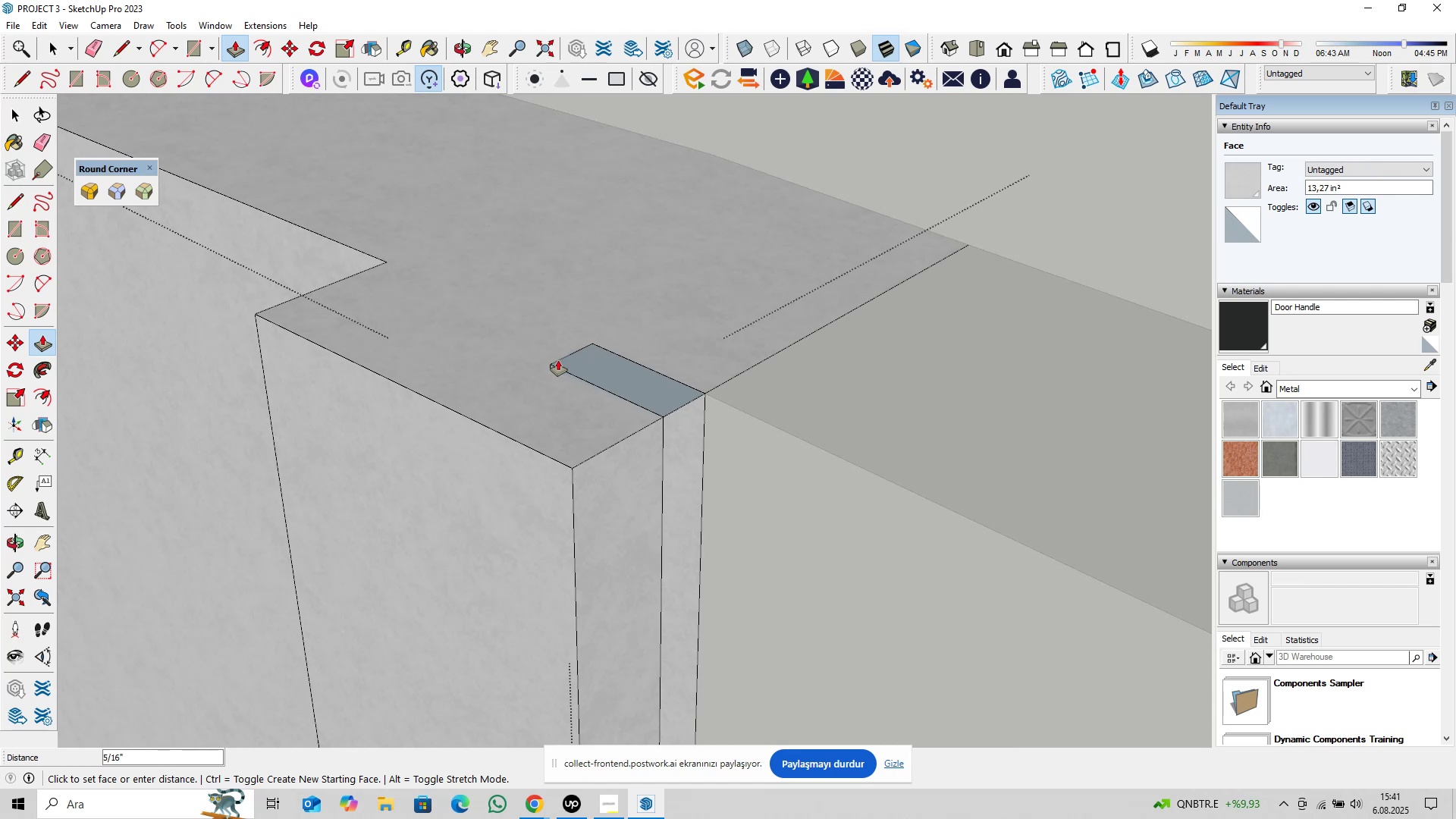 
key(0)
 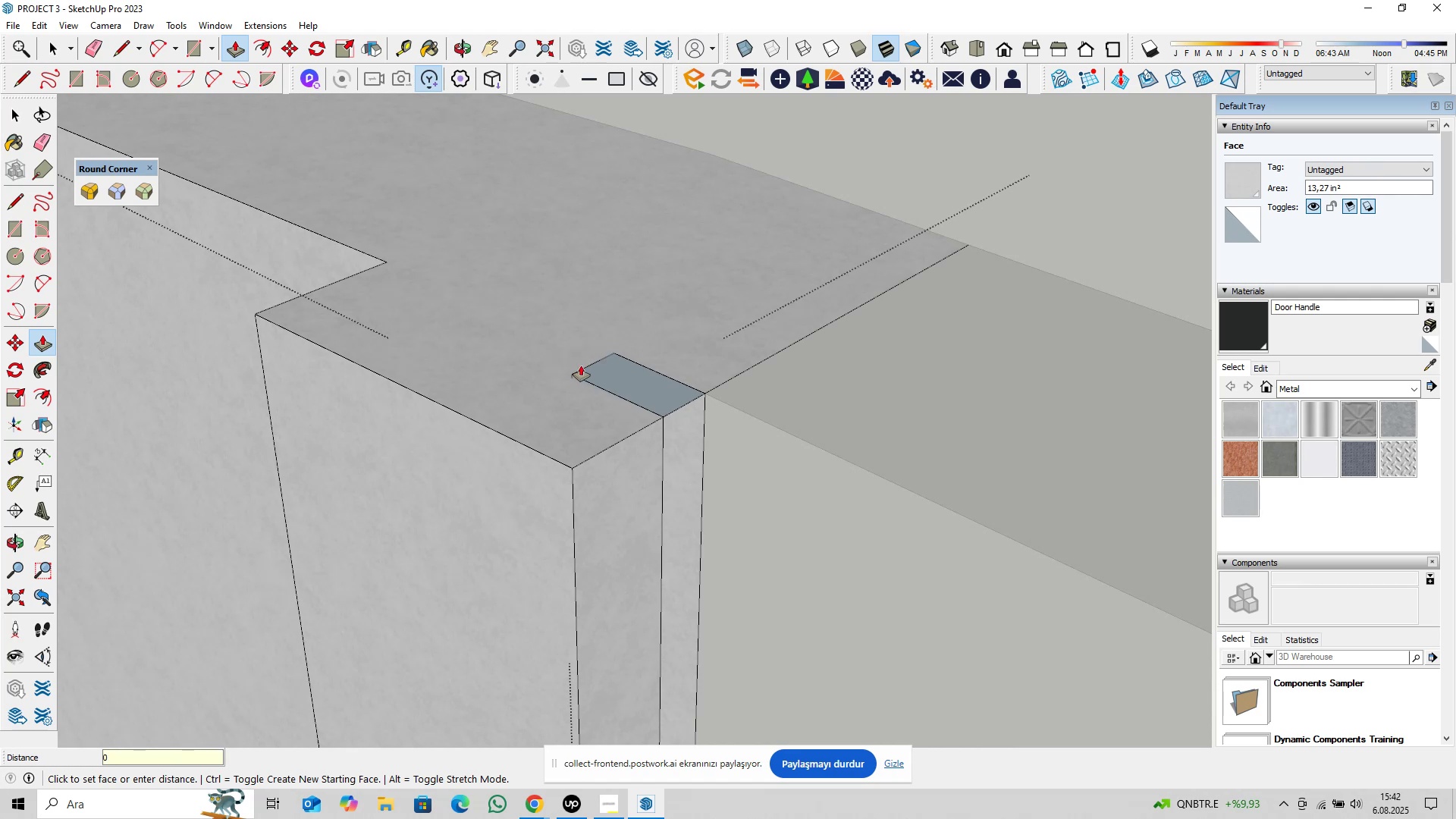 
key(Comma)
 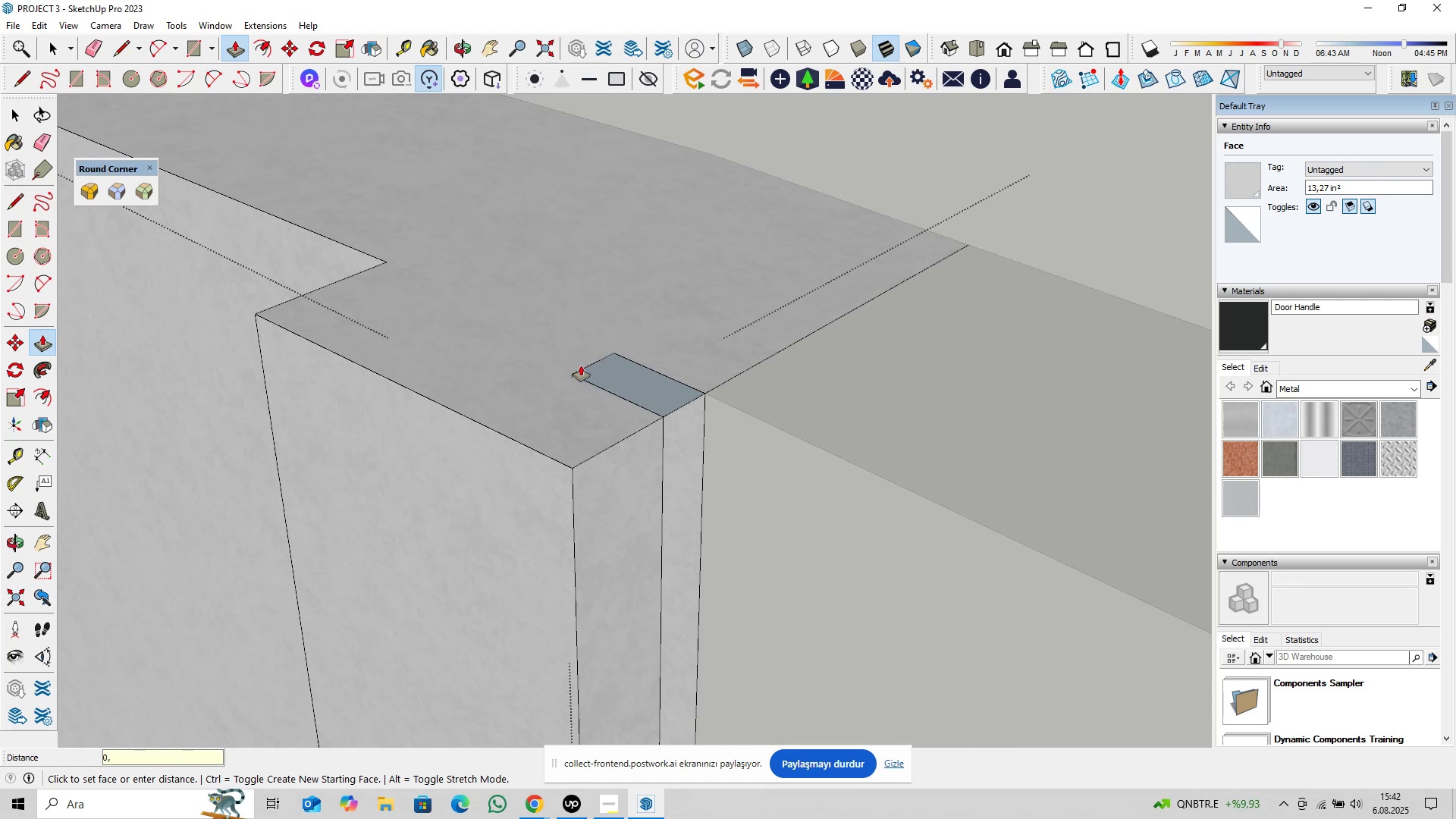 
key(5)
 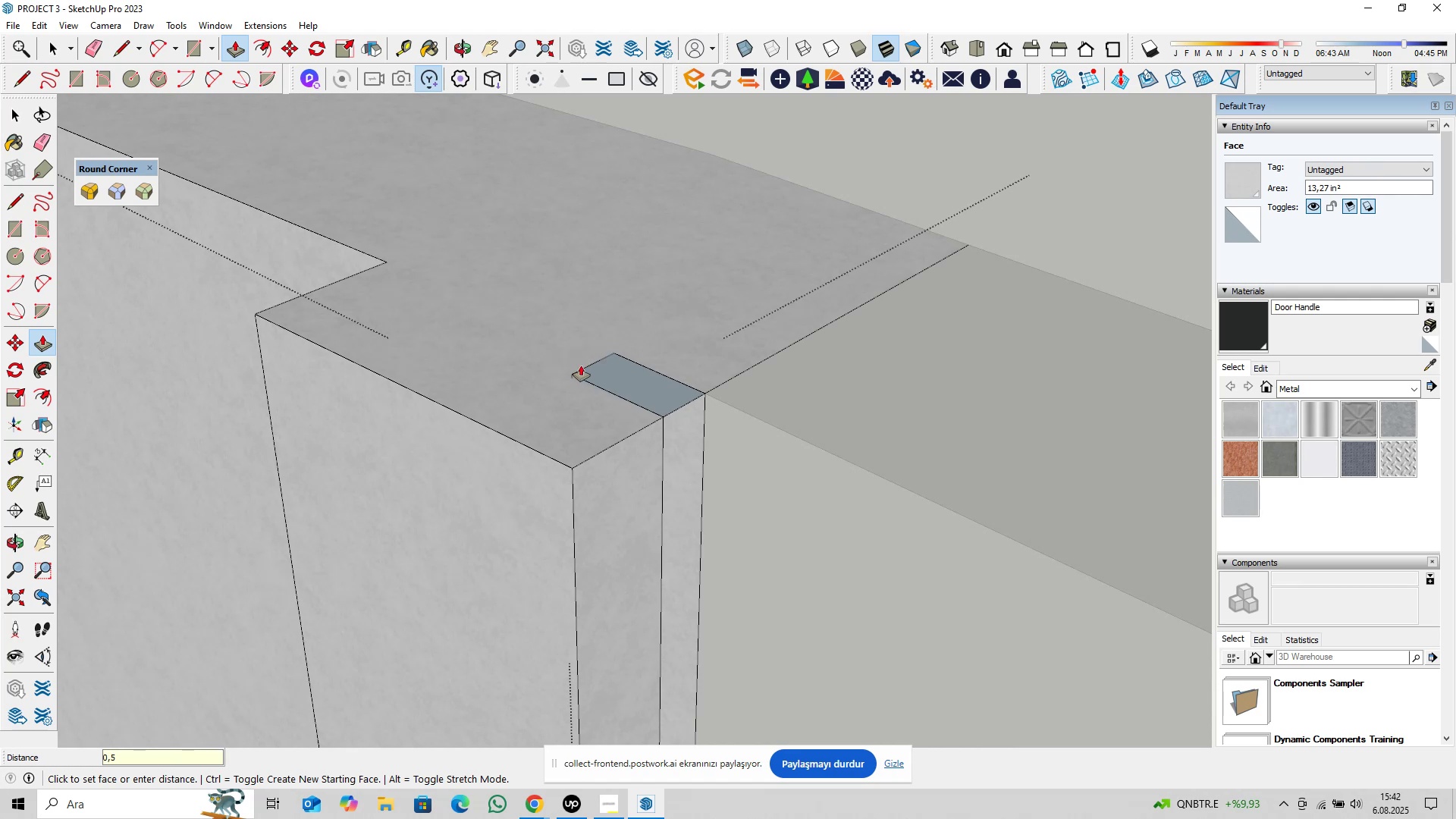 
key(Enter)
 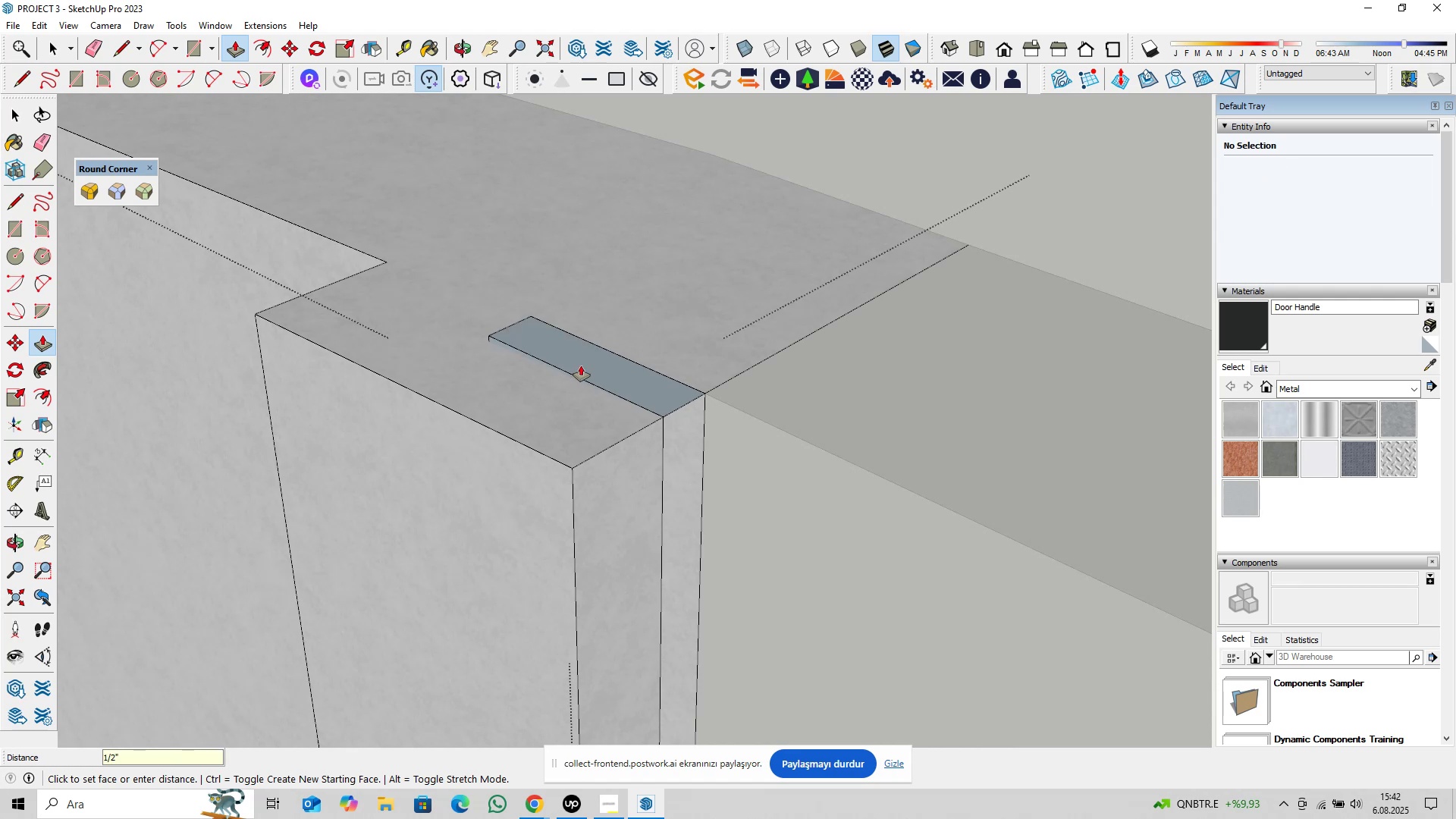 
key(Space)
 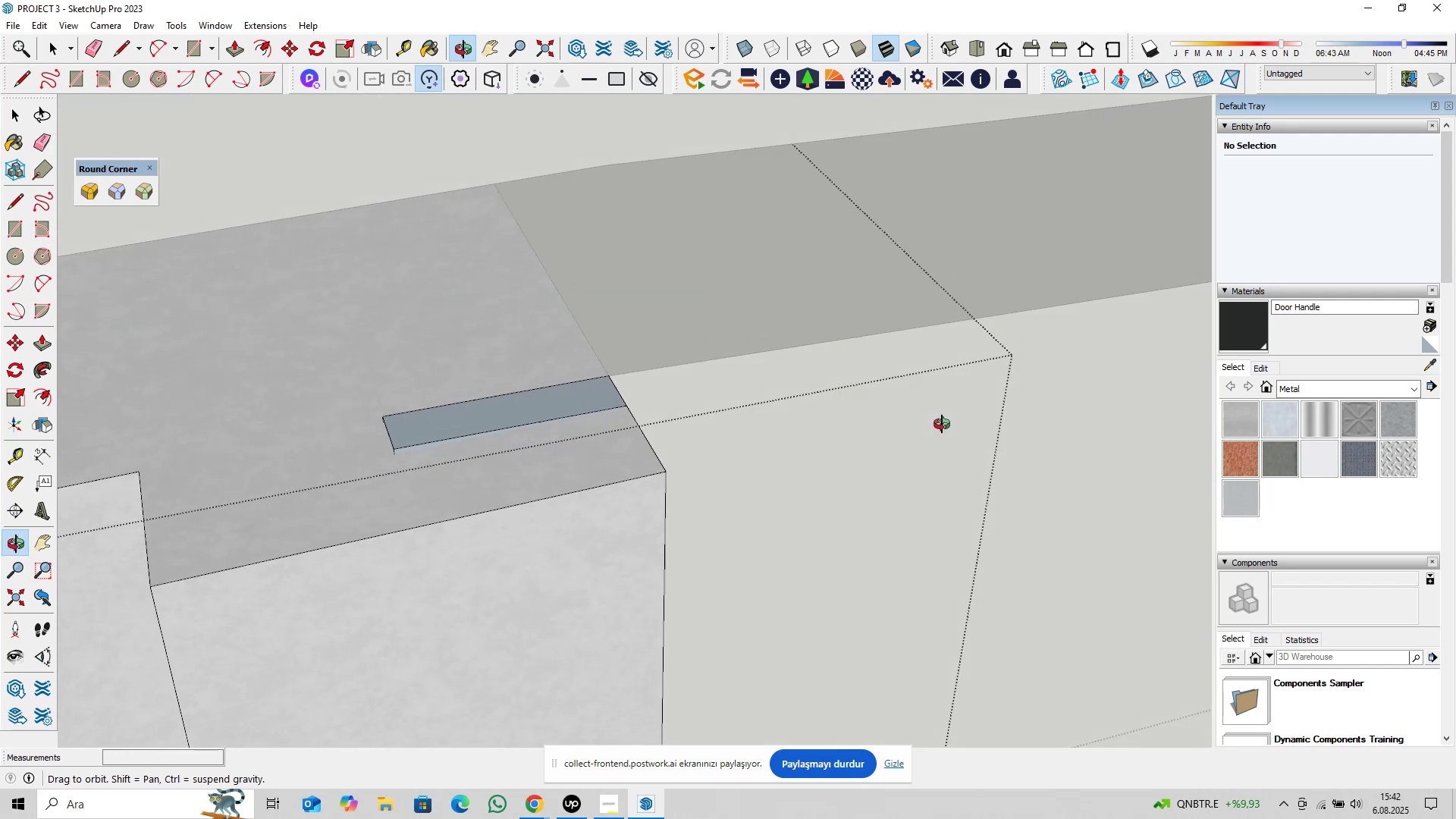 
hold_key(key=ShiftLeft, duration=0.4)
 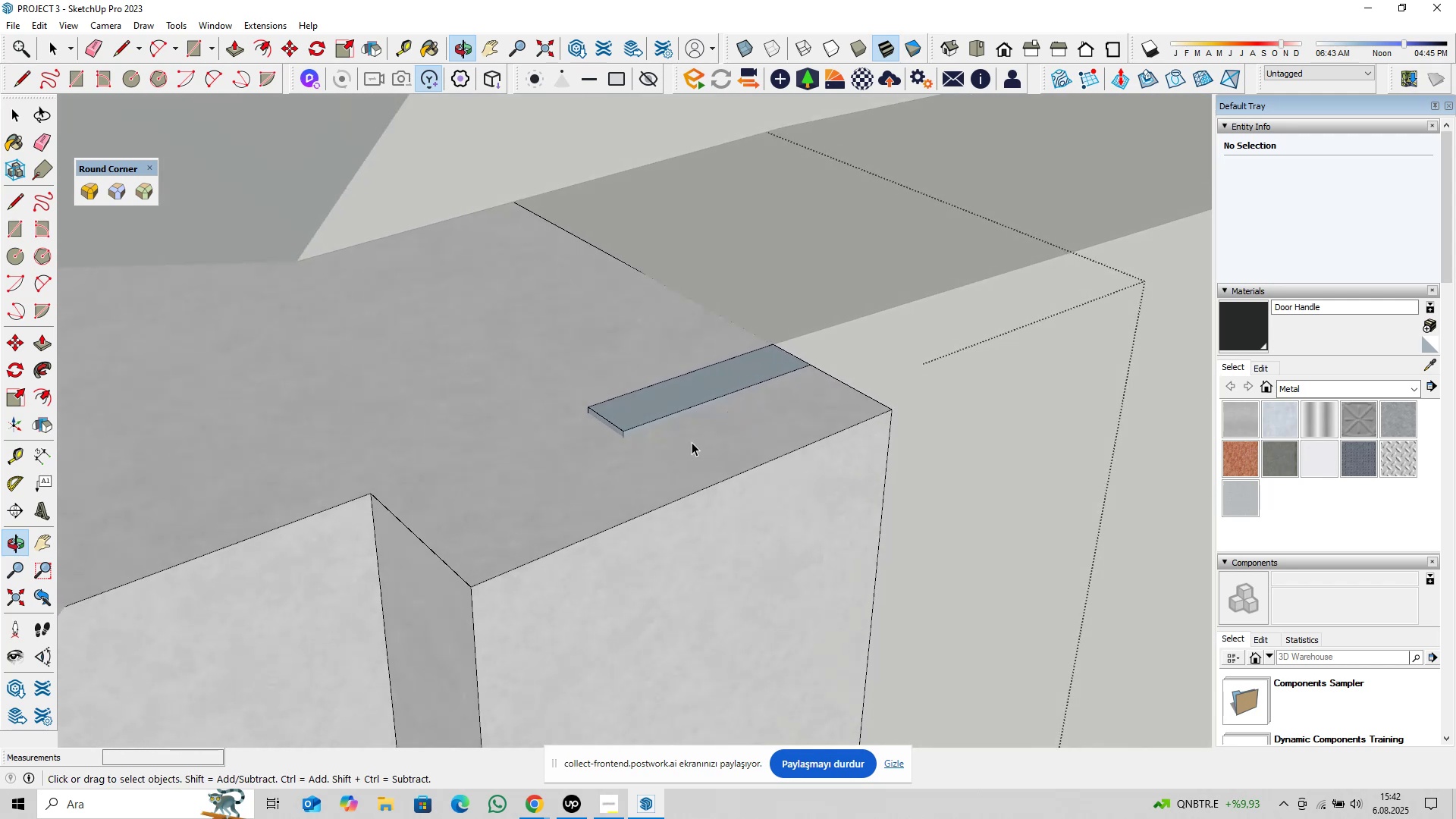 
left_click([682, 444])
 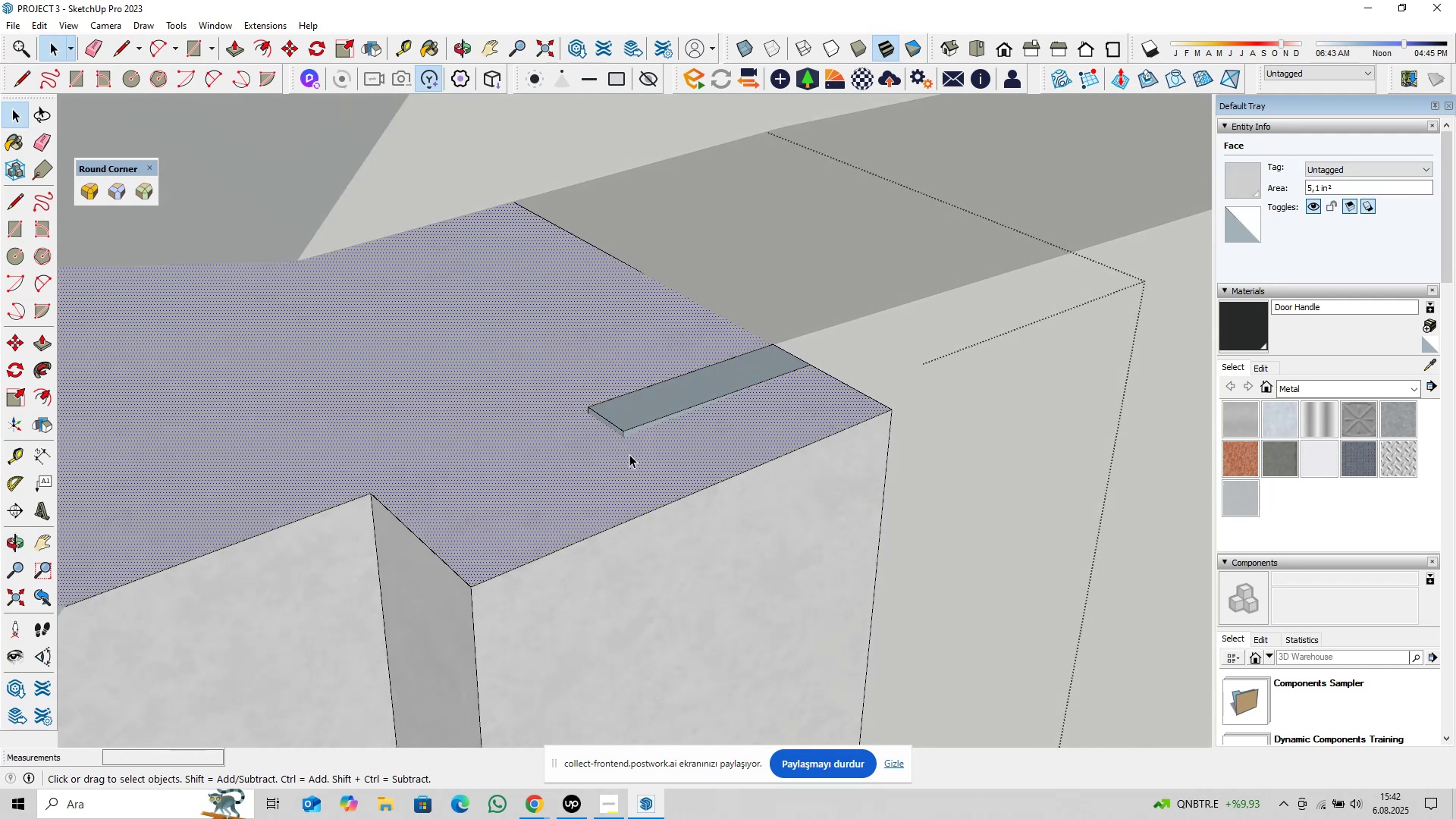 
scroll: coordinate [629, 454], scroll_direction: up, amount: 1.0
 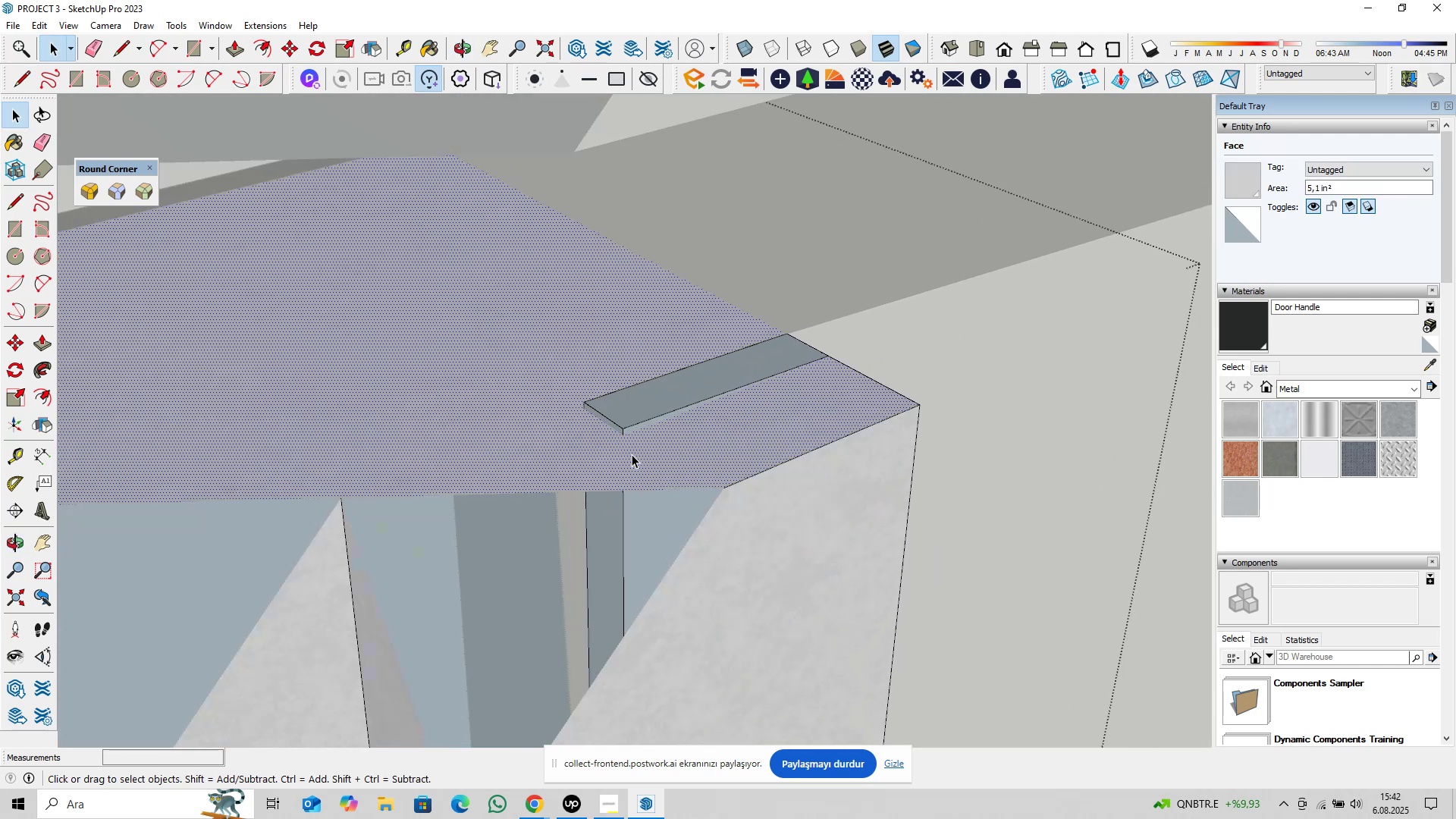 
type(pl 15)
 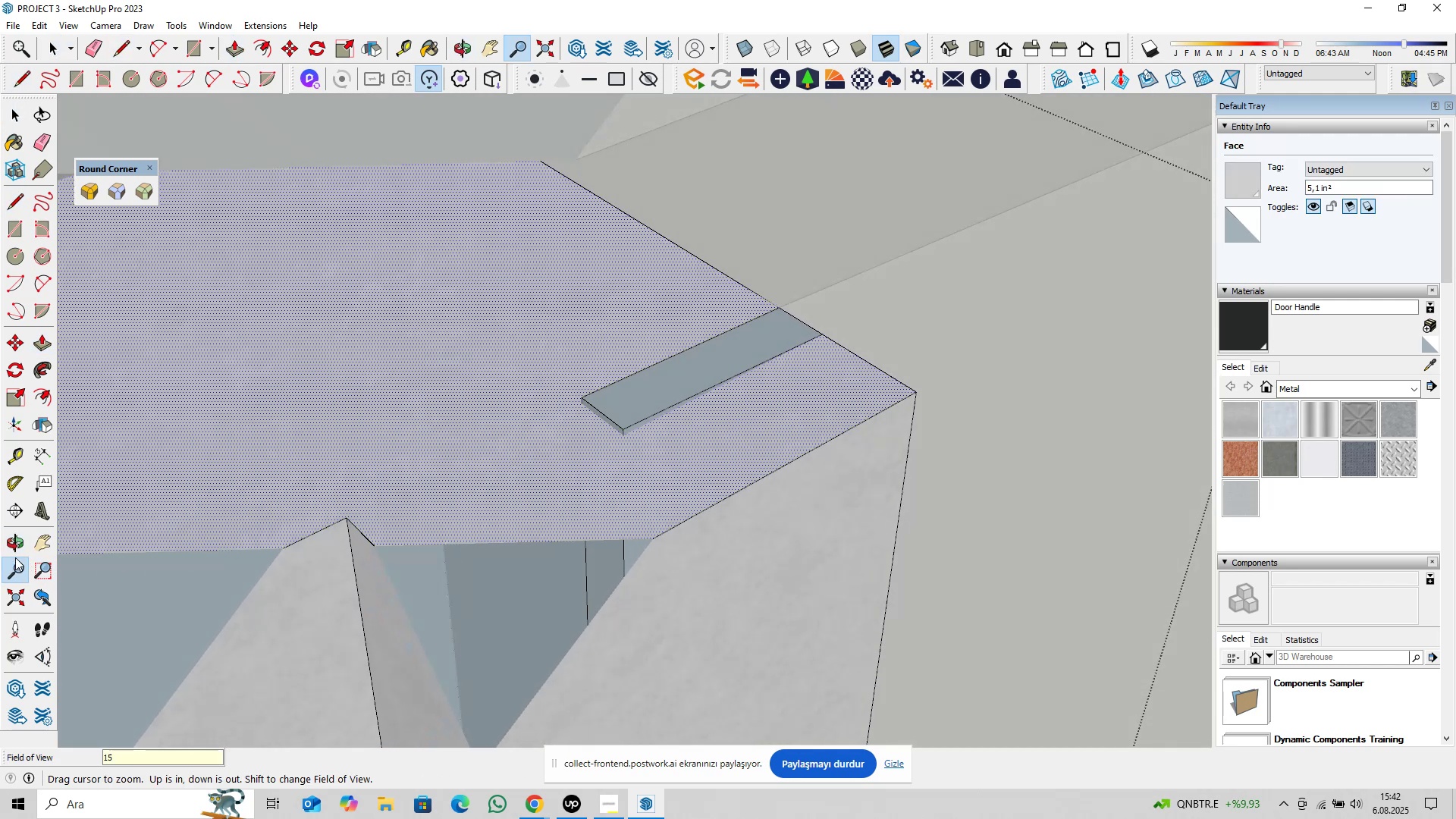 
key(Enter)
 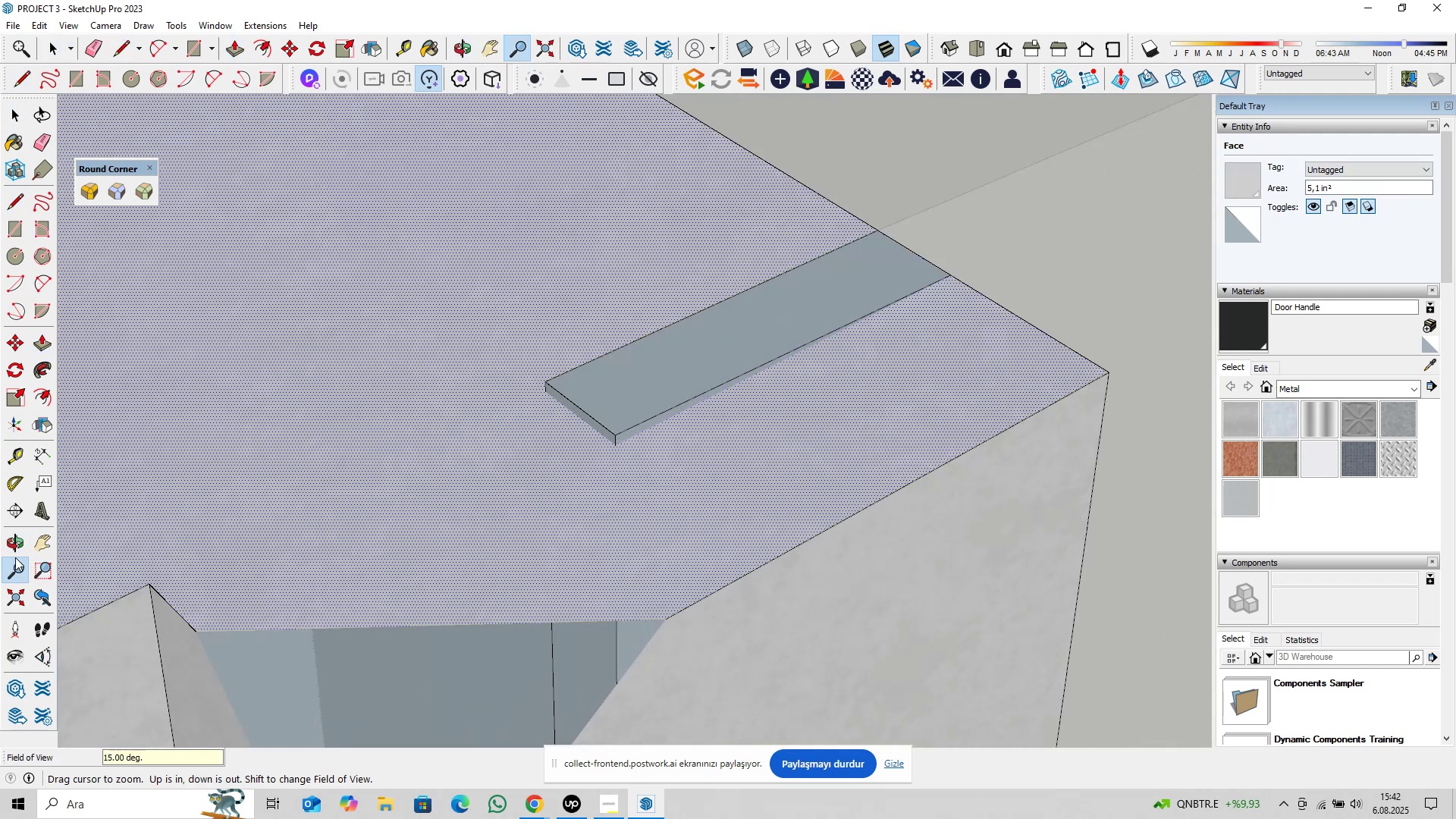 
type( pl)
 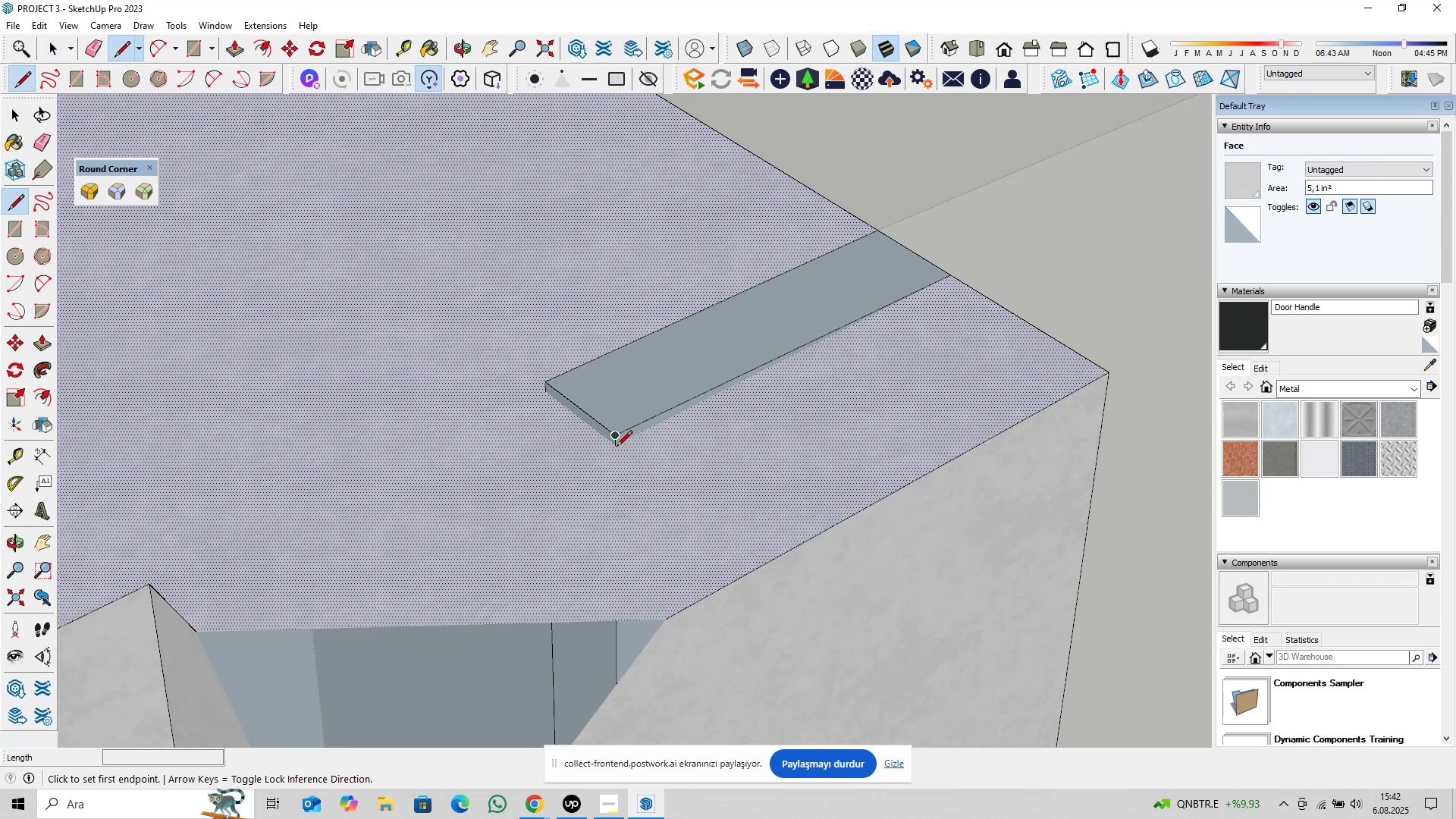 
left_click([615, 445])
 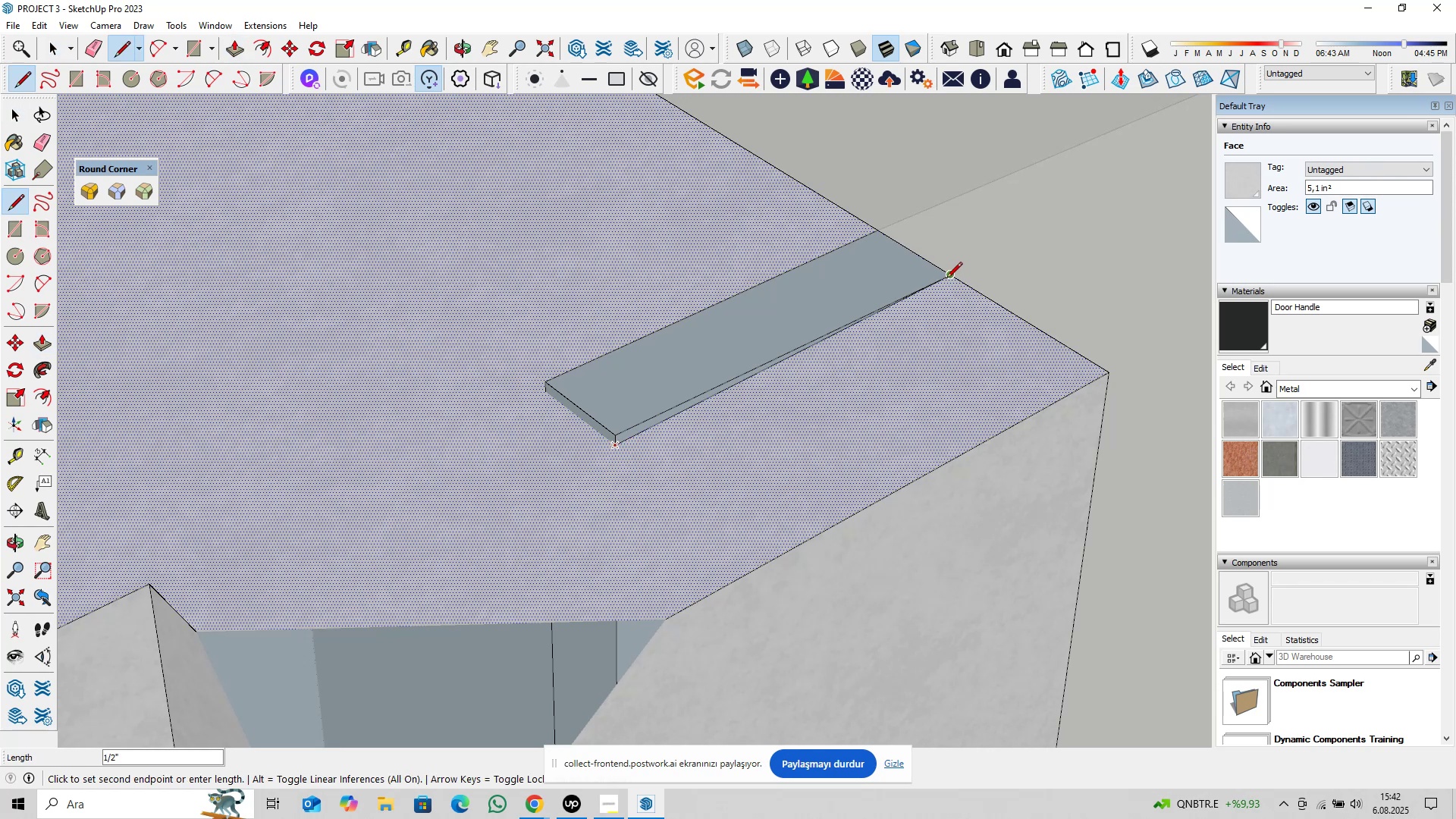 
left_click([947, 278])
 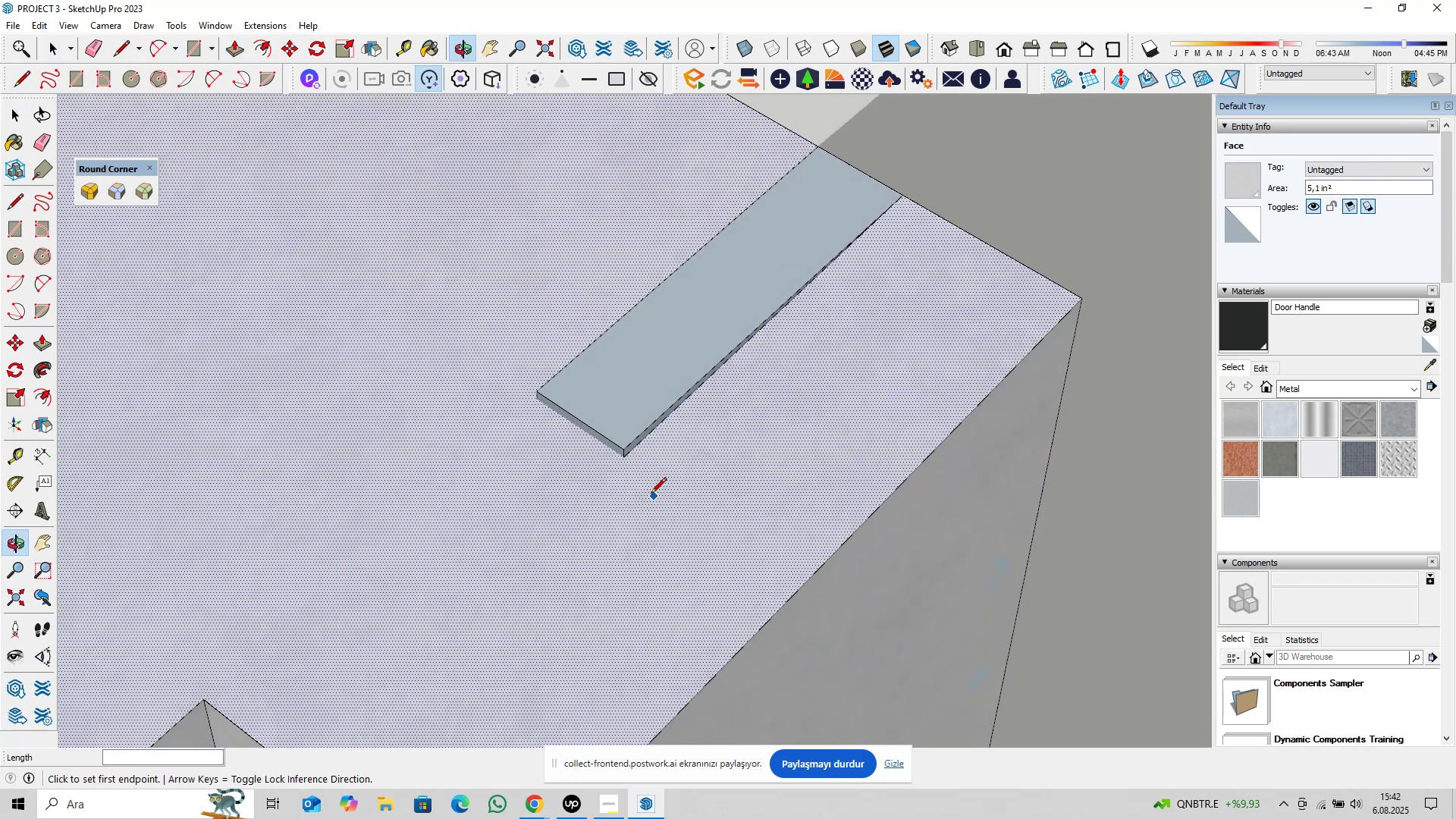 
left_click([629, 457])
 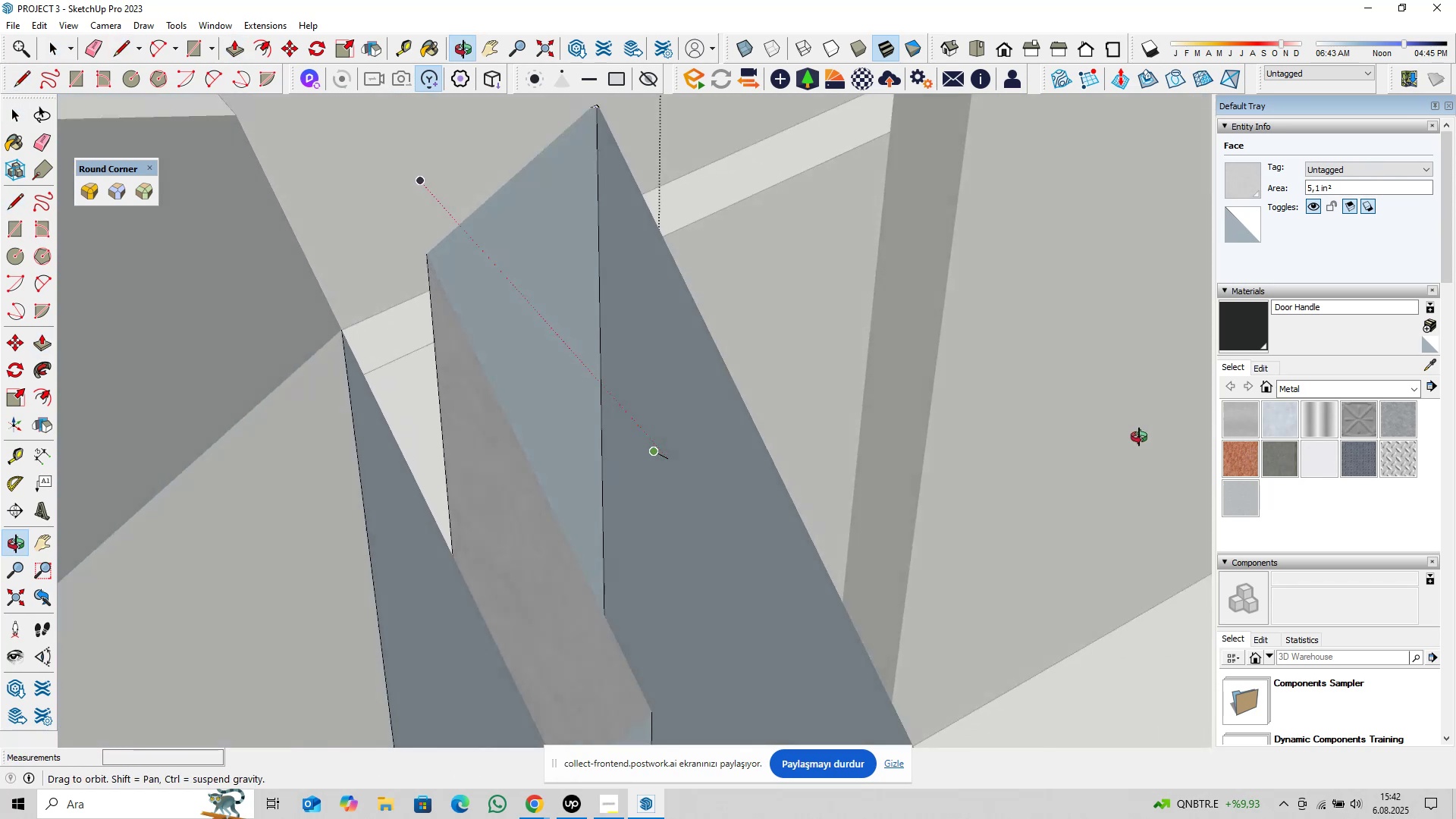 
scroll: coordinate [692, 475], scroll_direction: down, amount: 1.0
 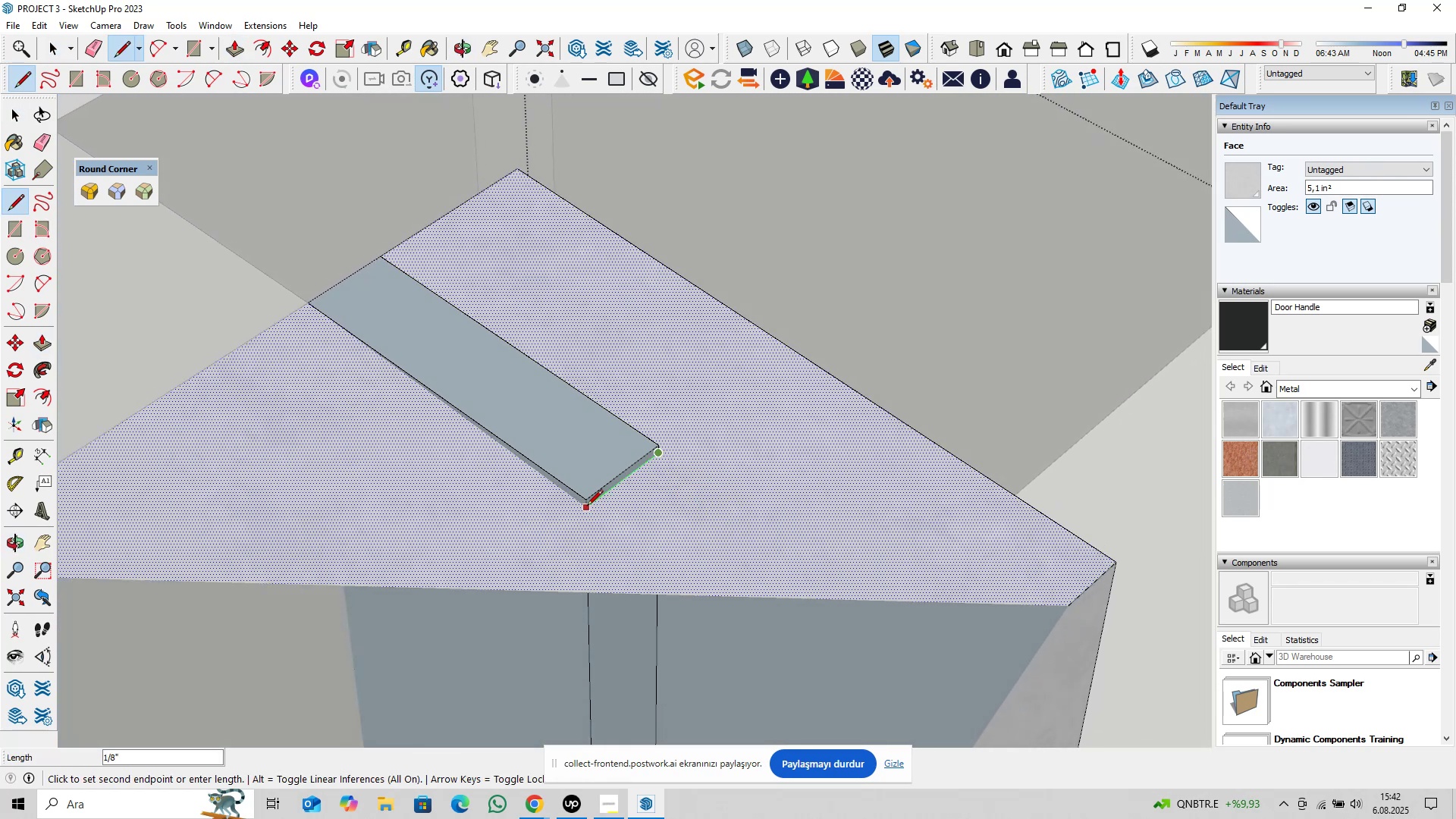 
left_click([590, 505])
 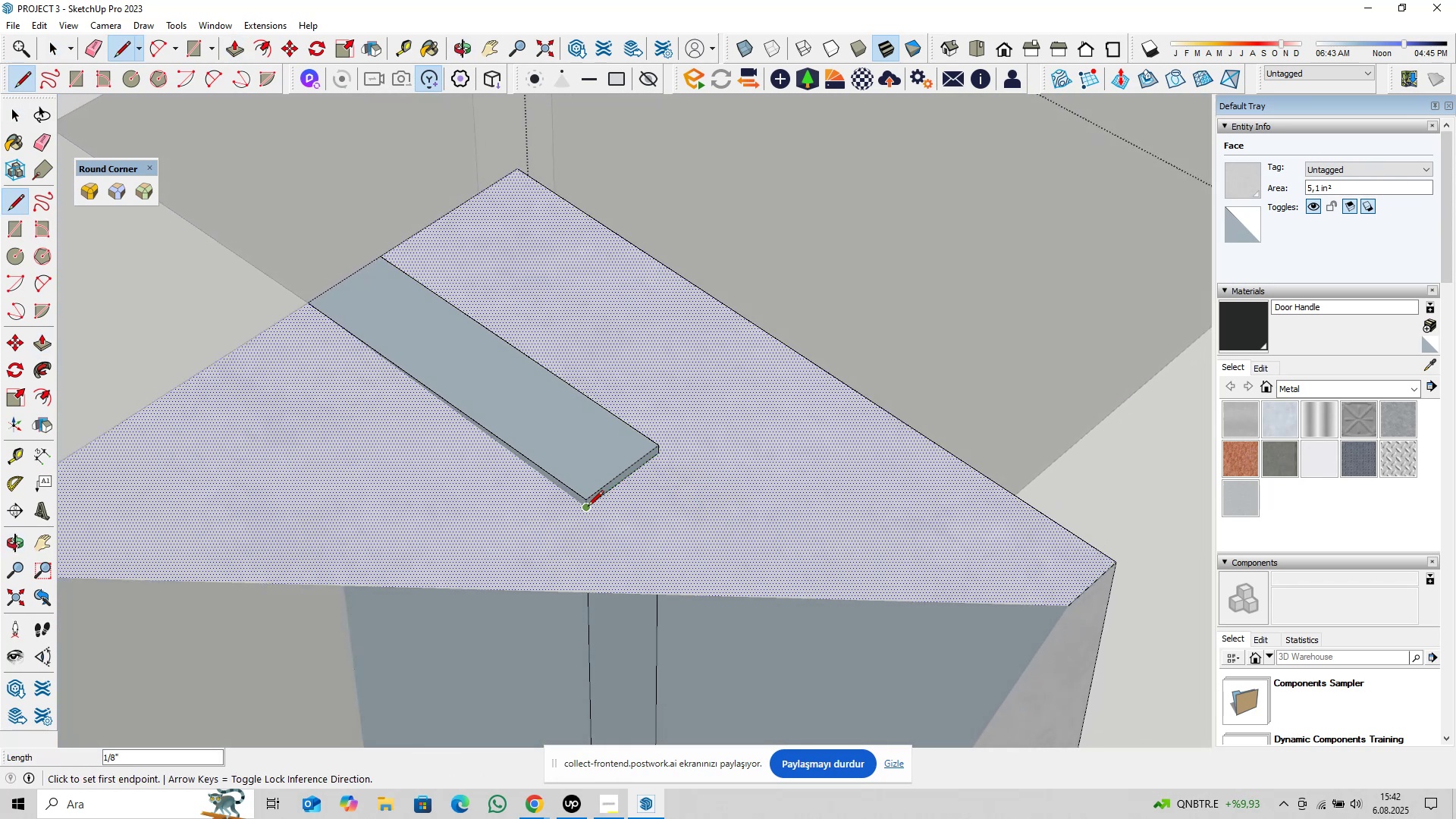 
left_click([588, 507])
 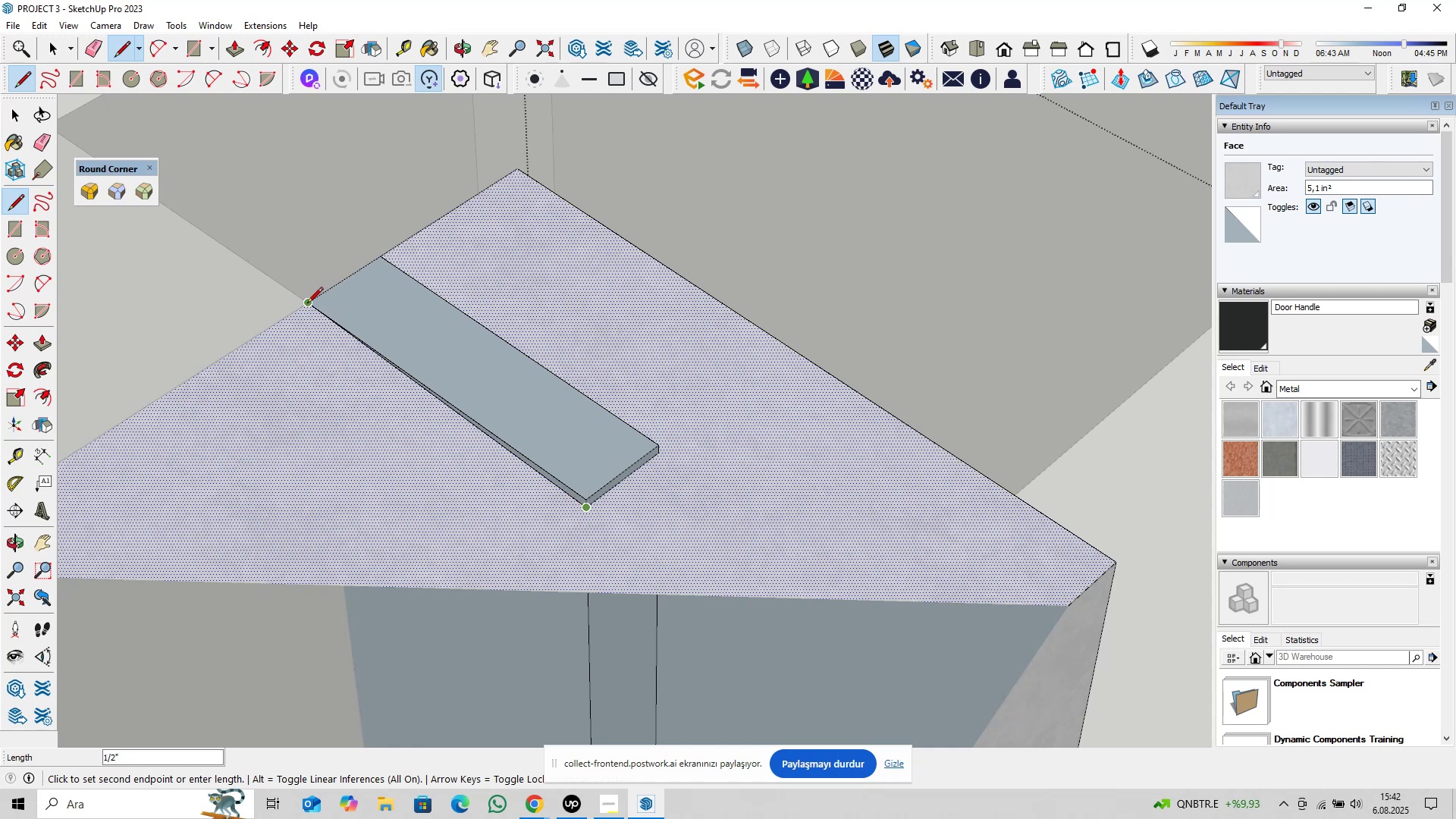 
left_click([307, 304])
 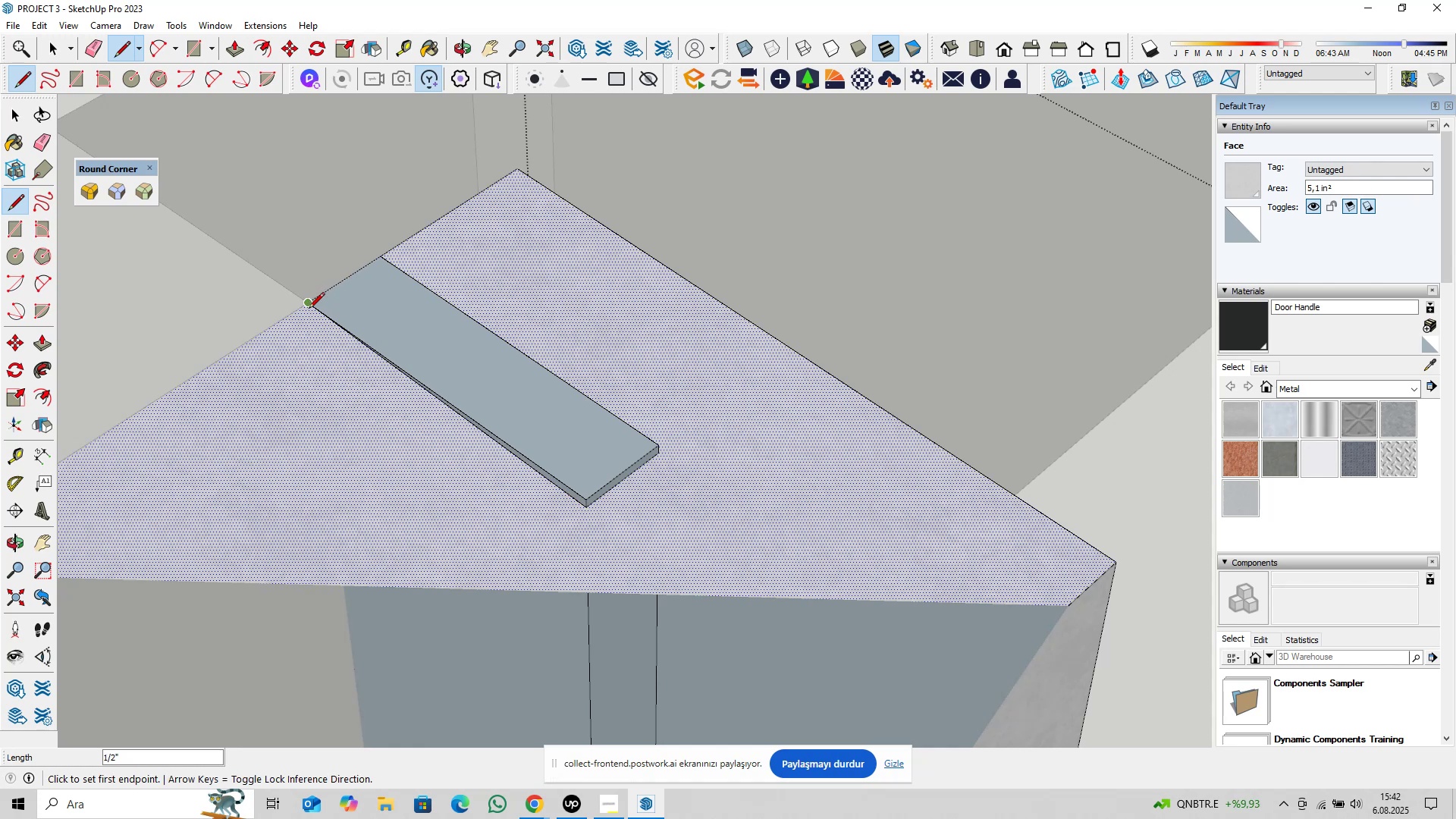 
key(Space)
 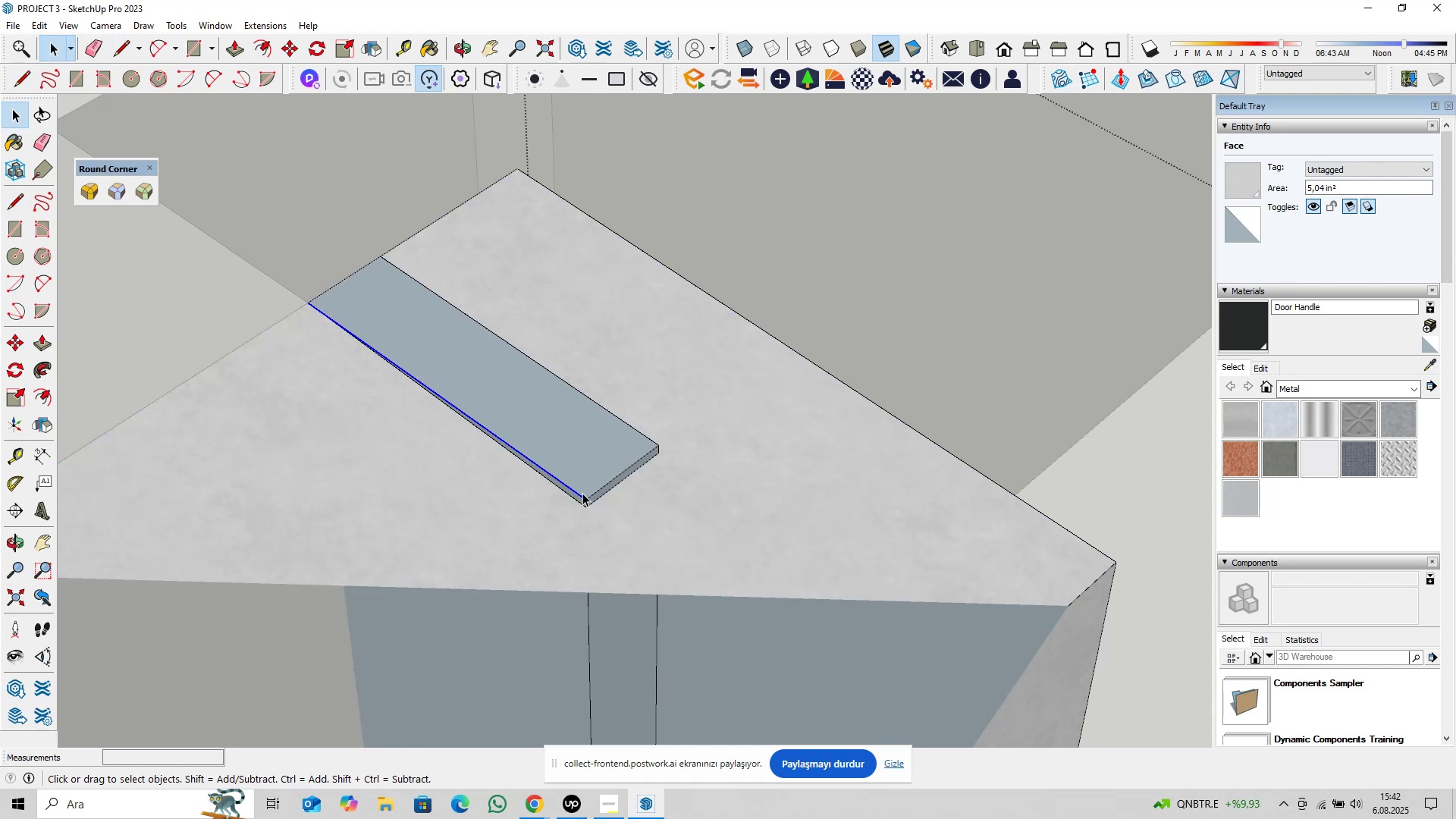 
key(Delete)
 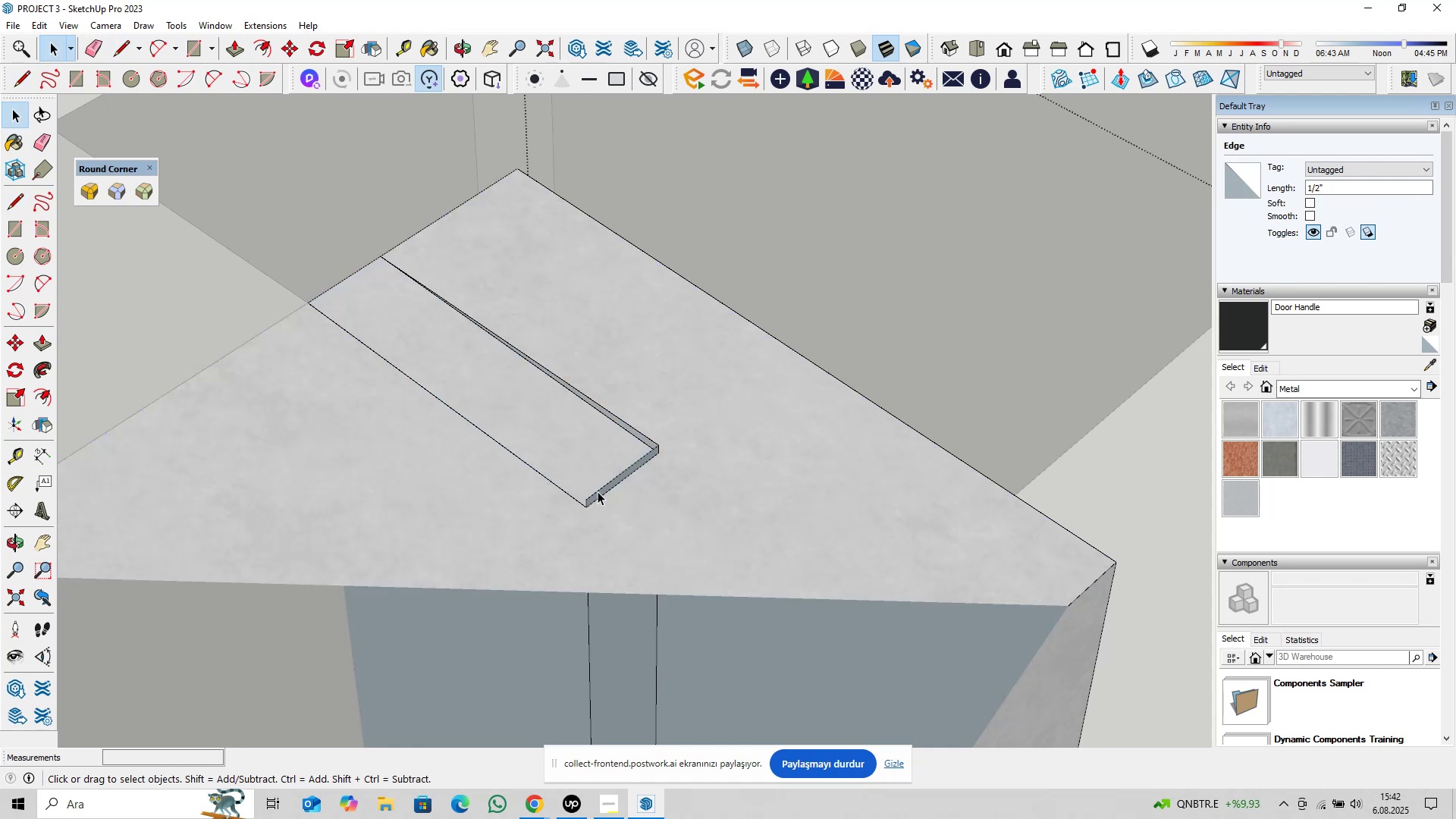 
left_click([598, 491])
 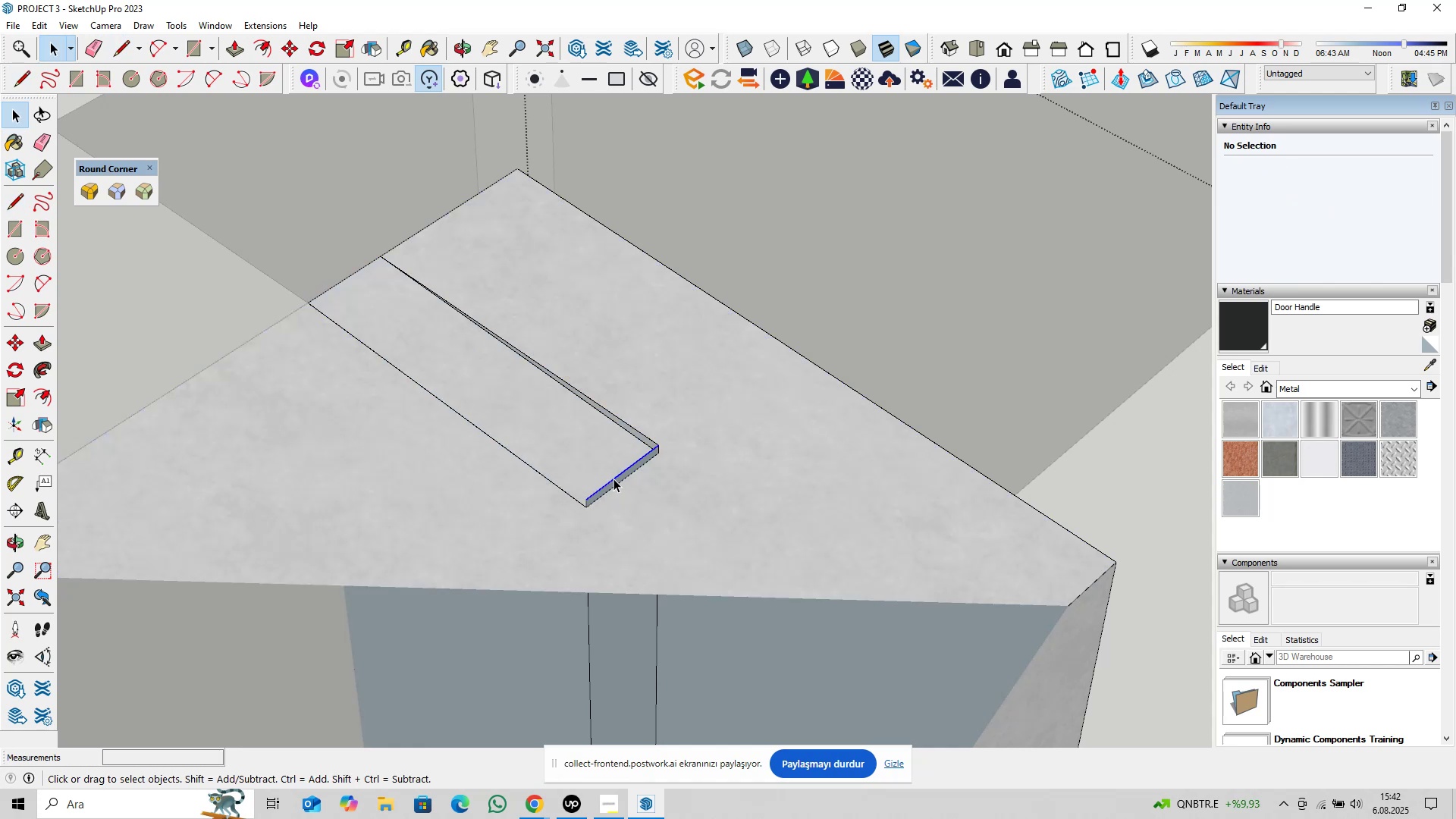 
key(Delete)
 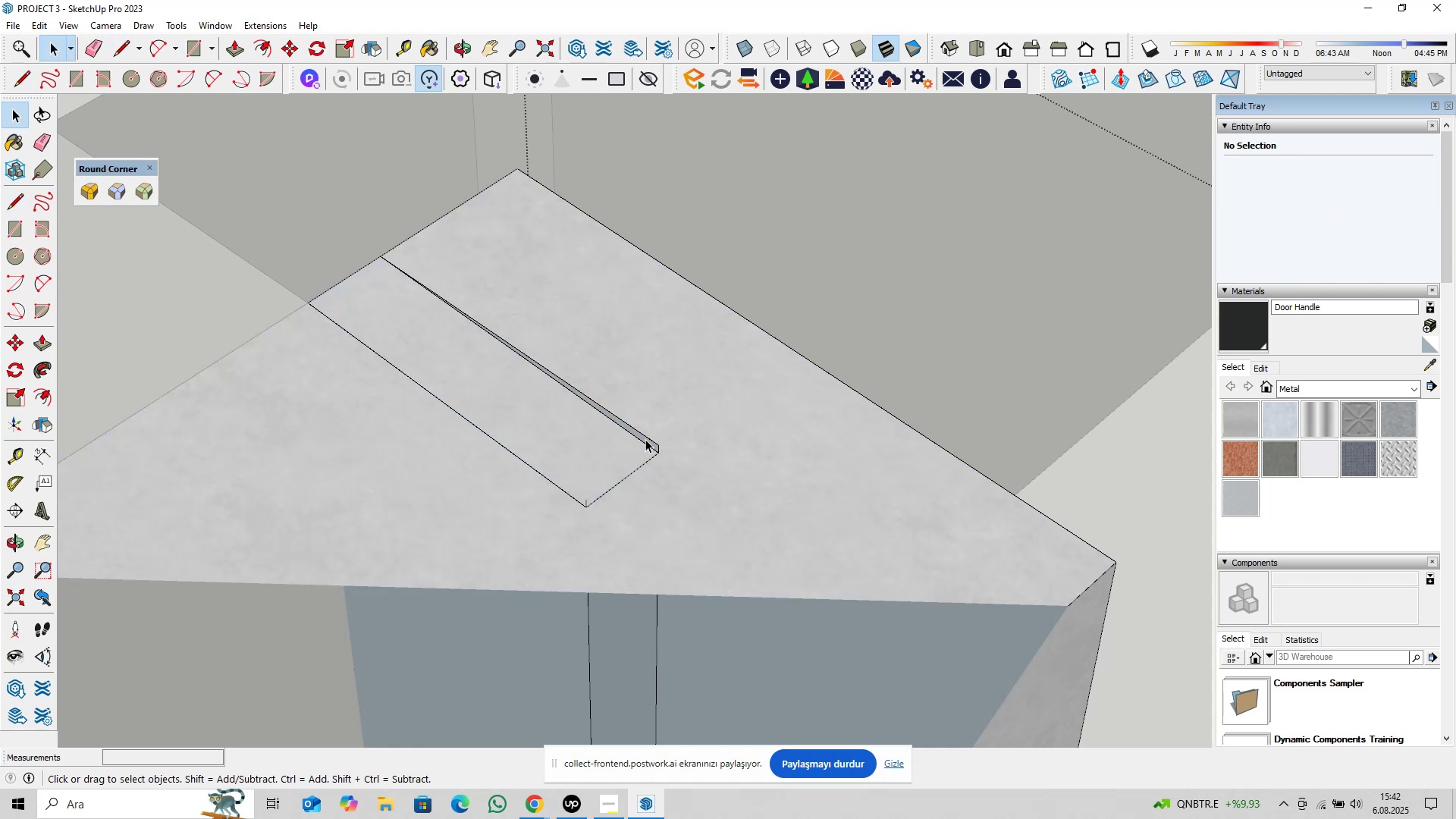 
left_click([647, 437])
 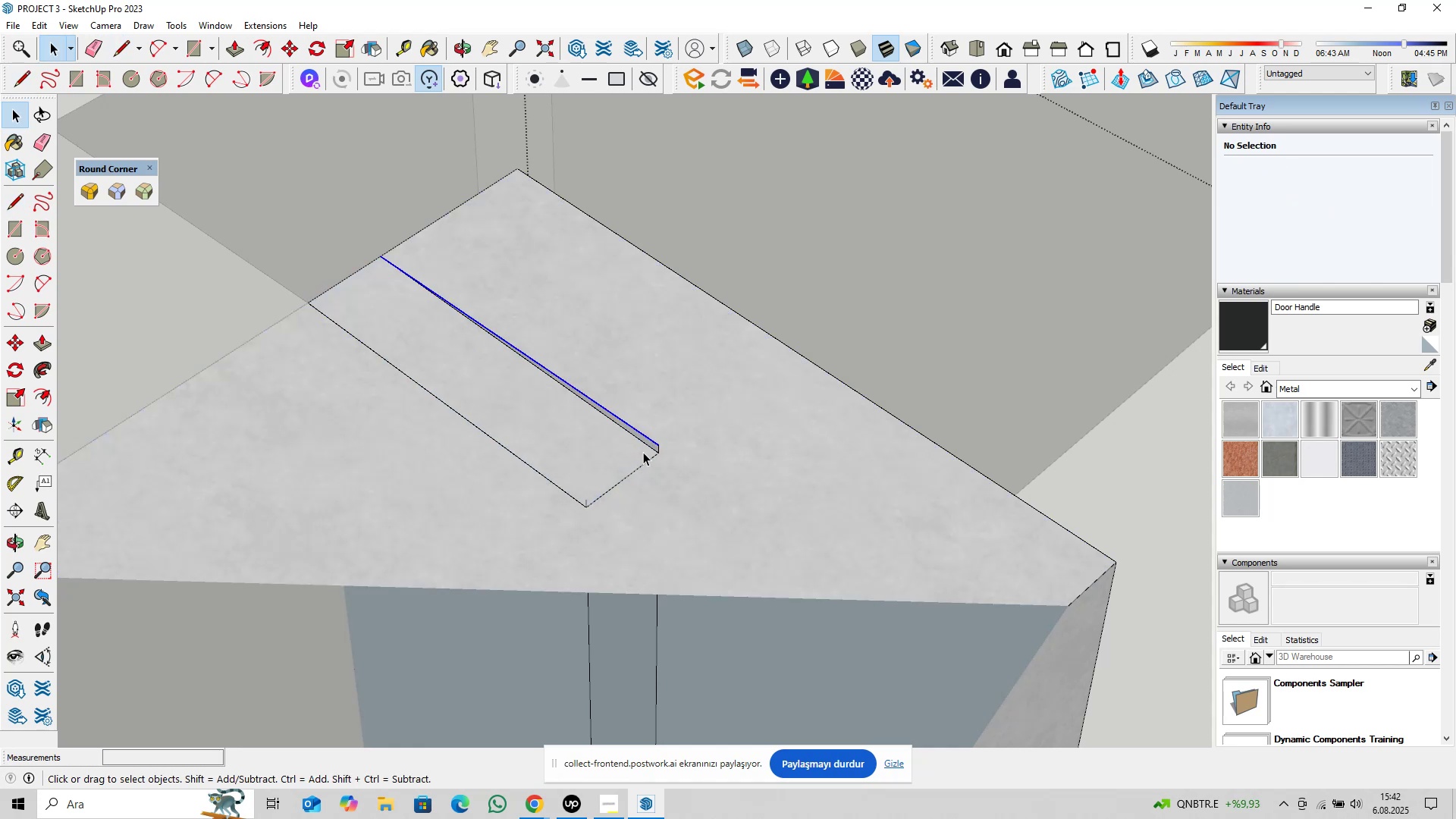 
key(Delete)
 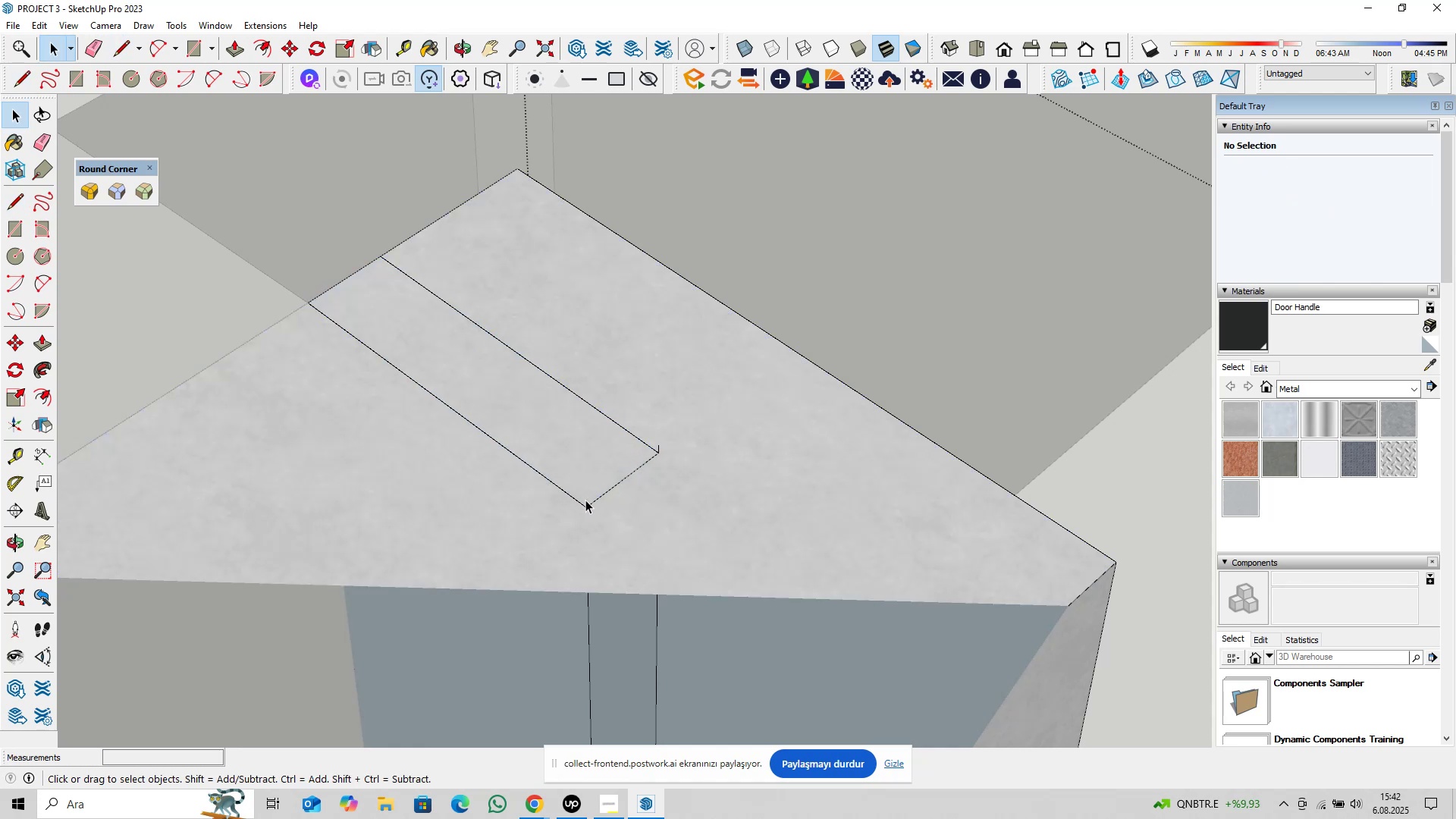 
left_click([585, 500])
 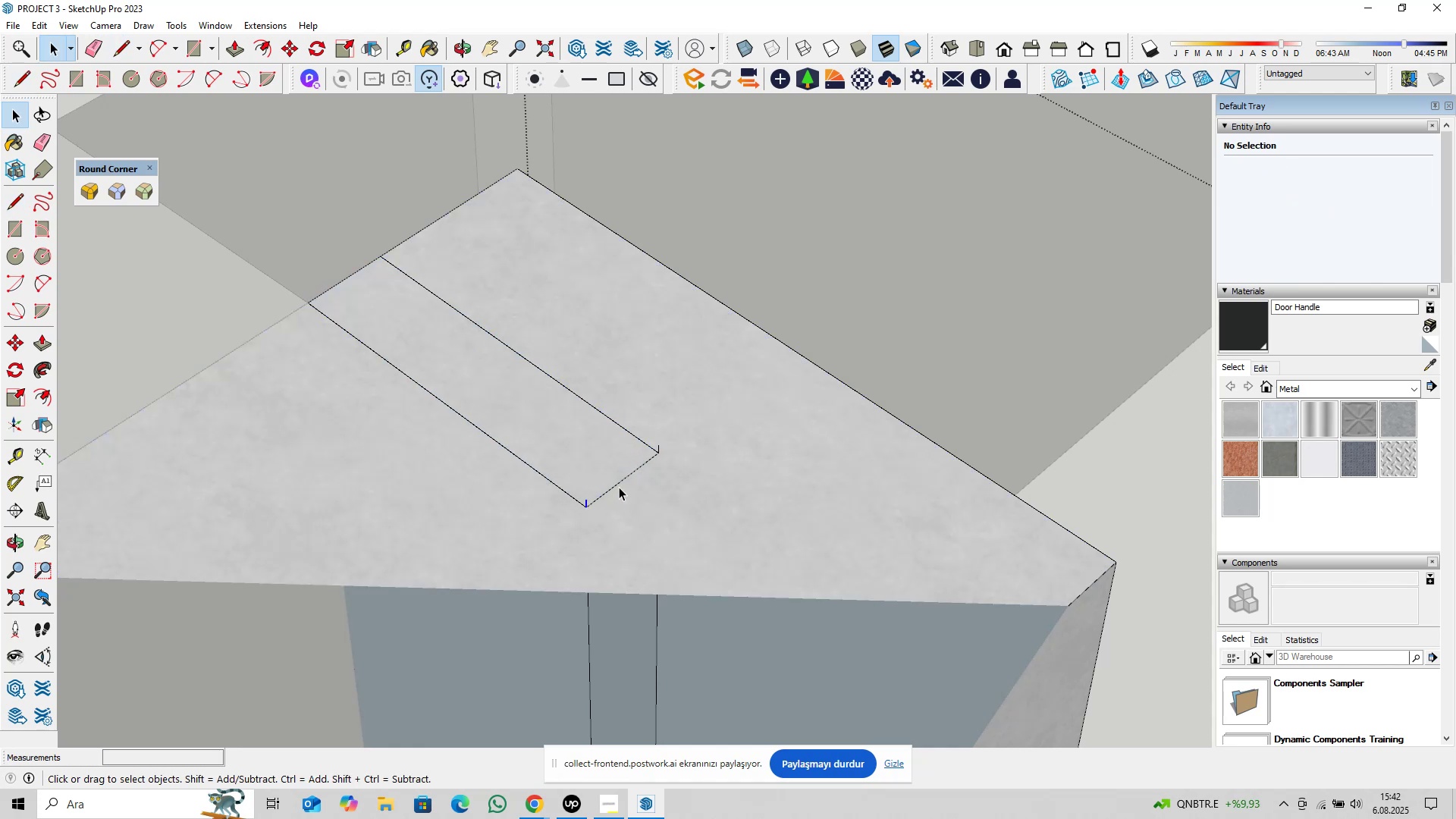 
key(Delete)
 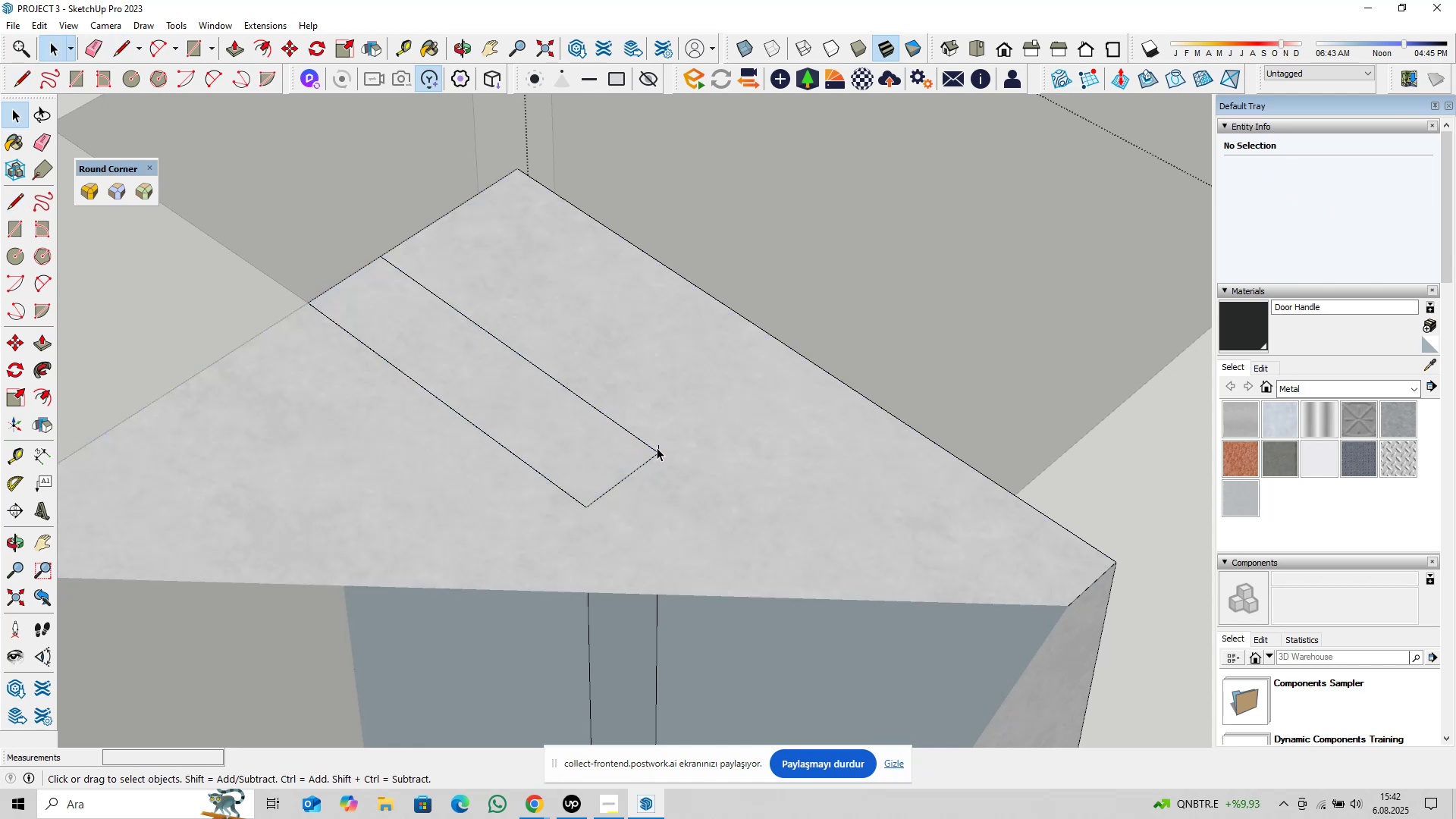 
left_click([658, 447])
 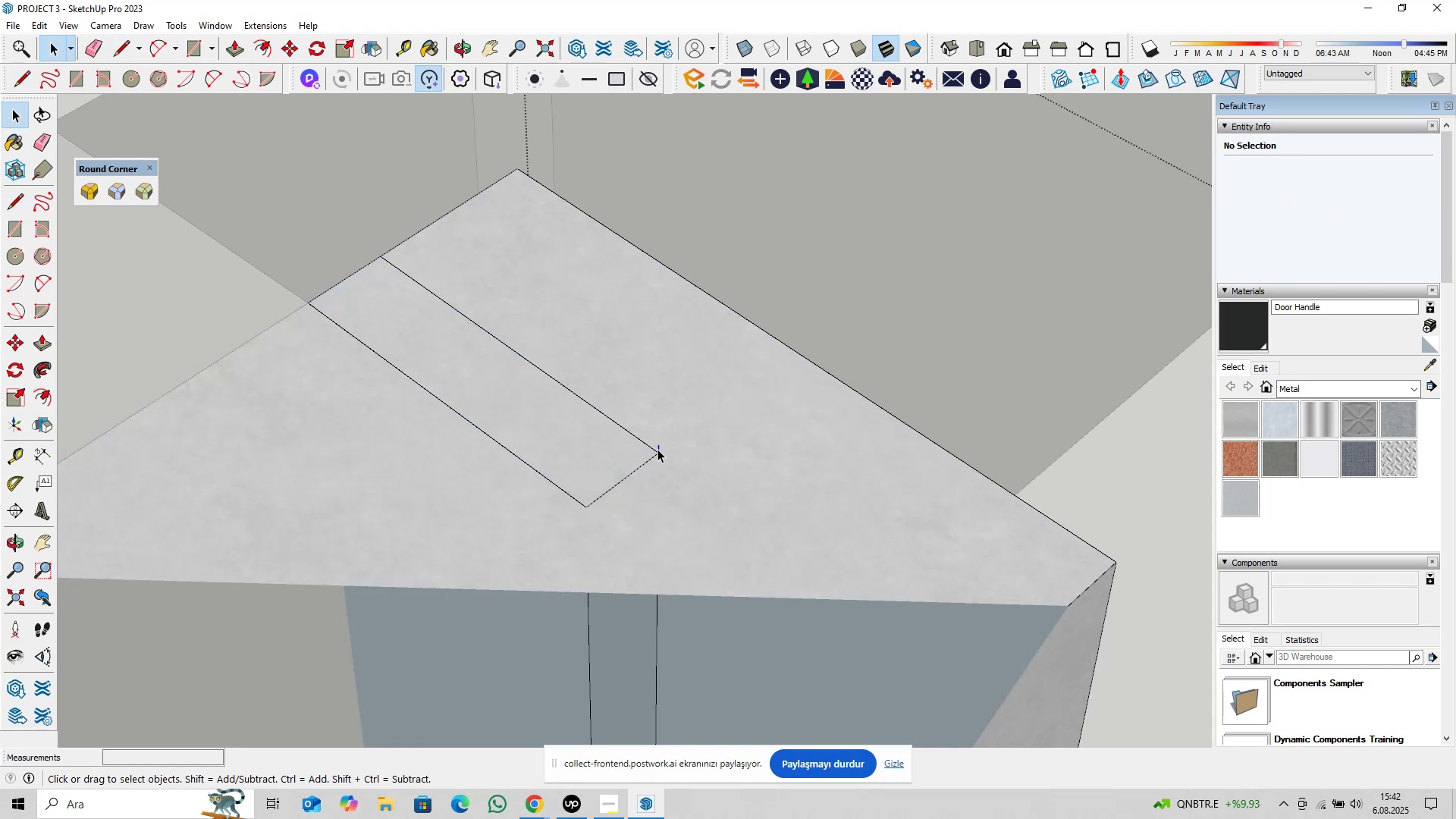 
key(Delete)
 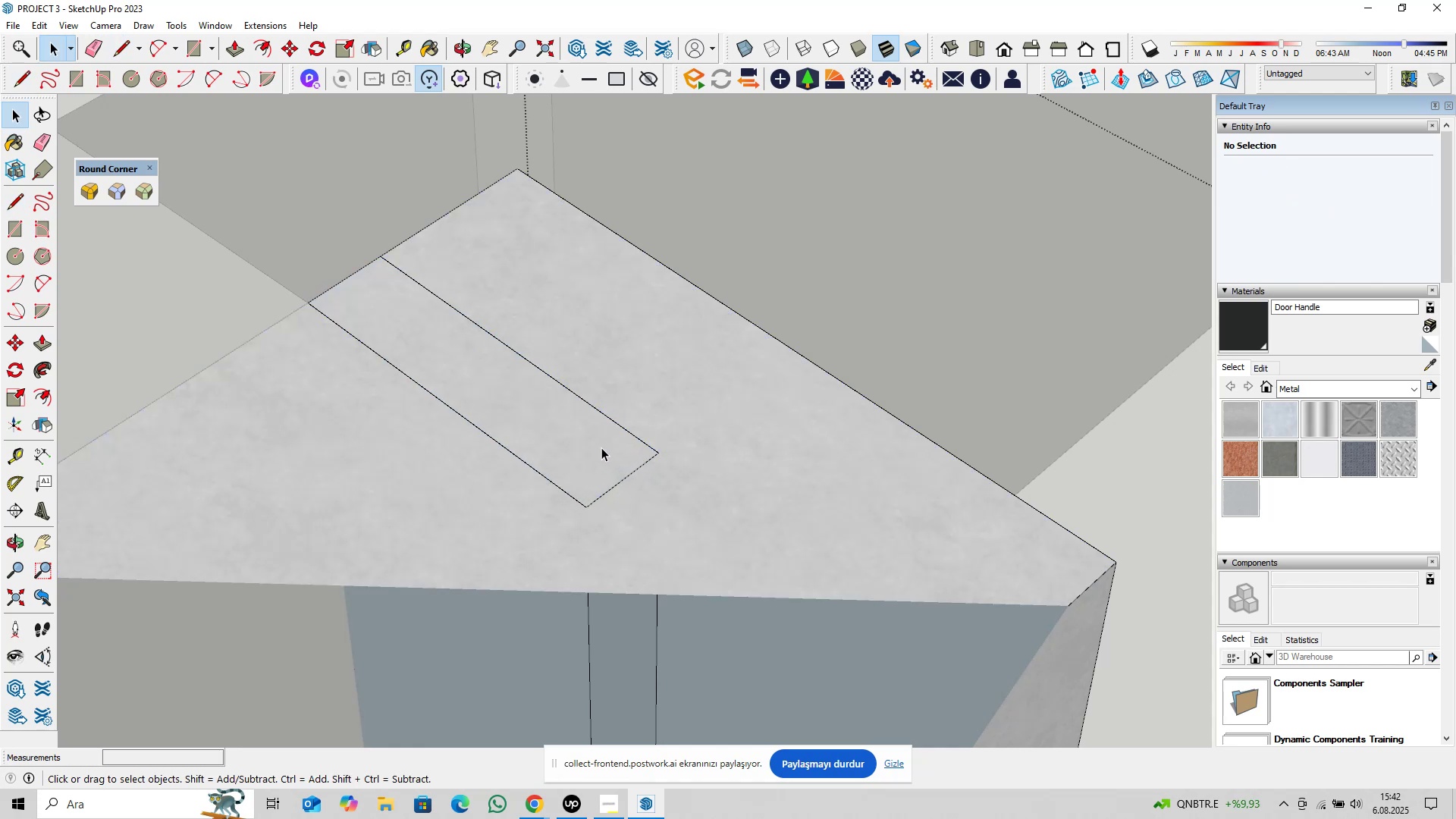 
double_click([601, 447])
 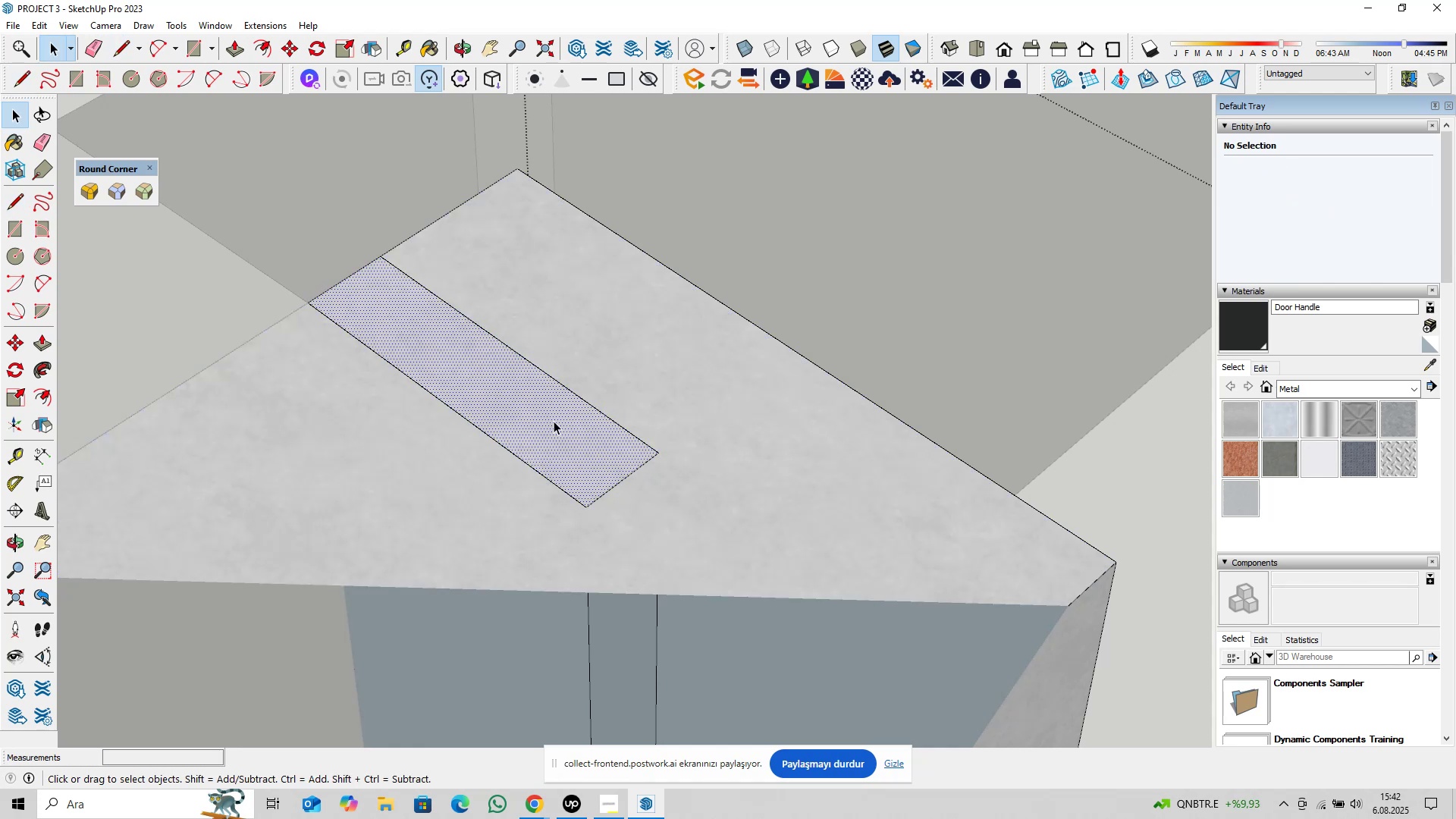 
key(Delete)
 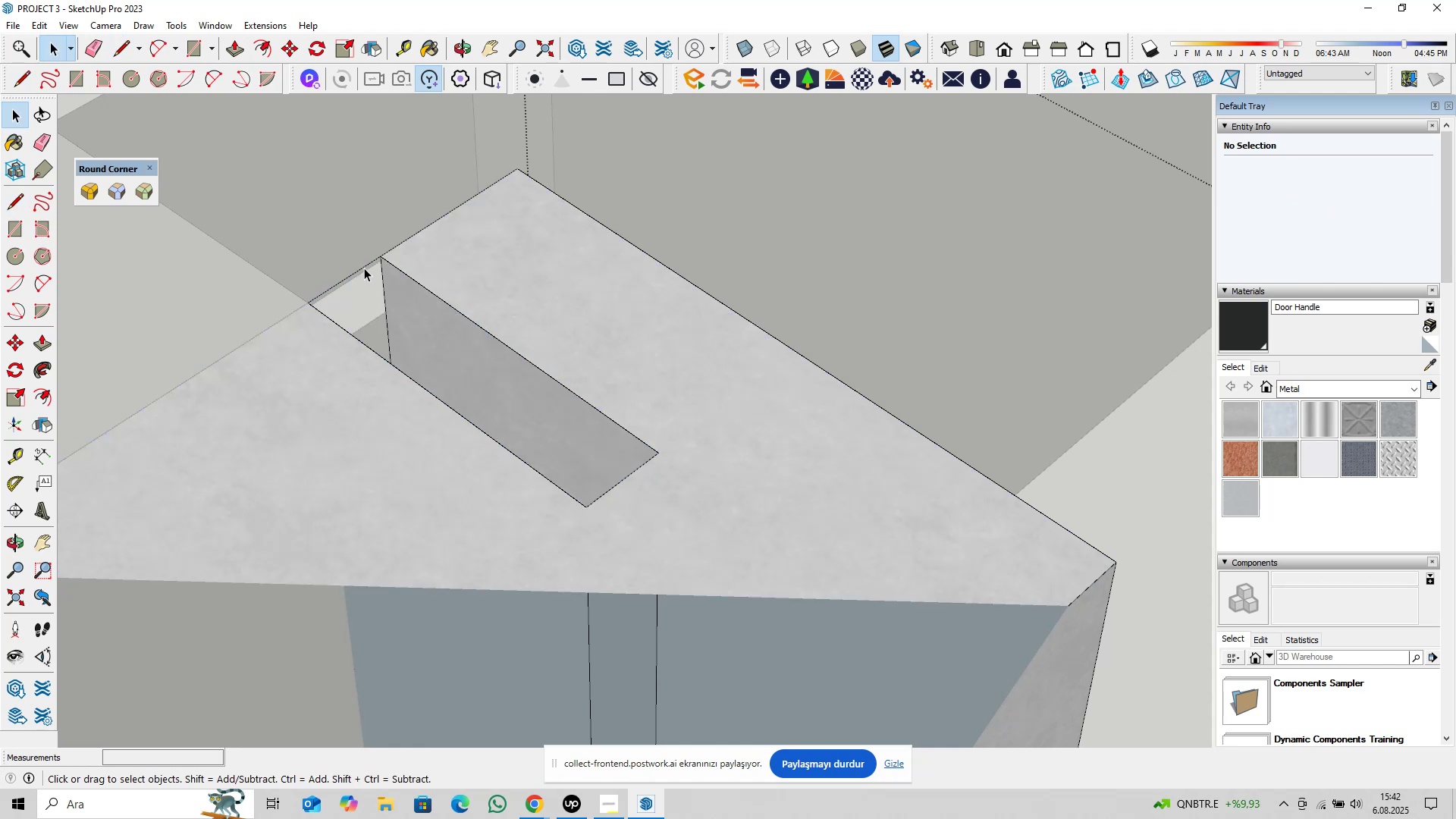 
left_click([360, 265])
 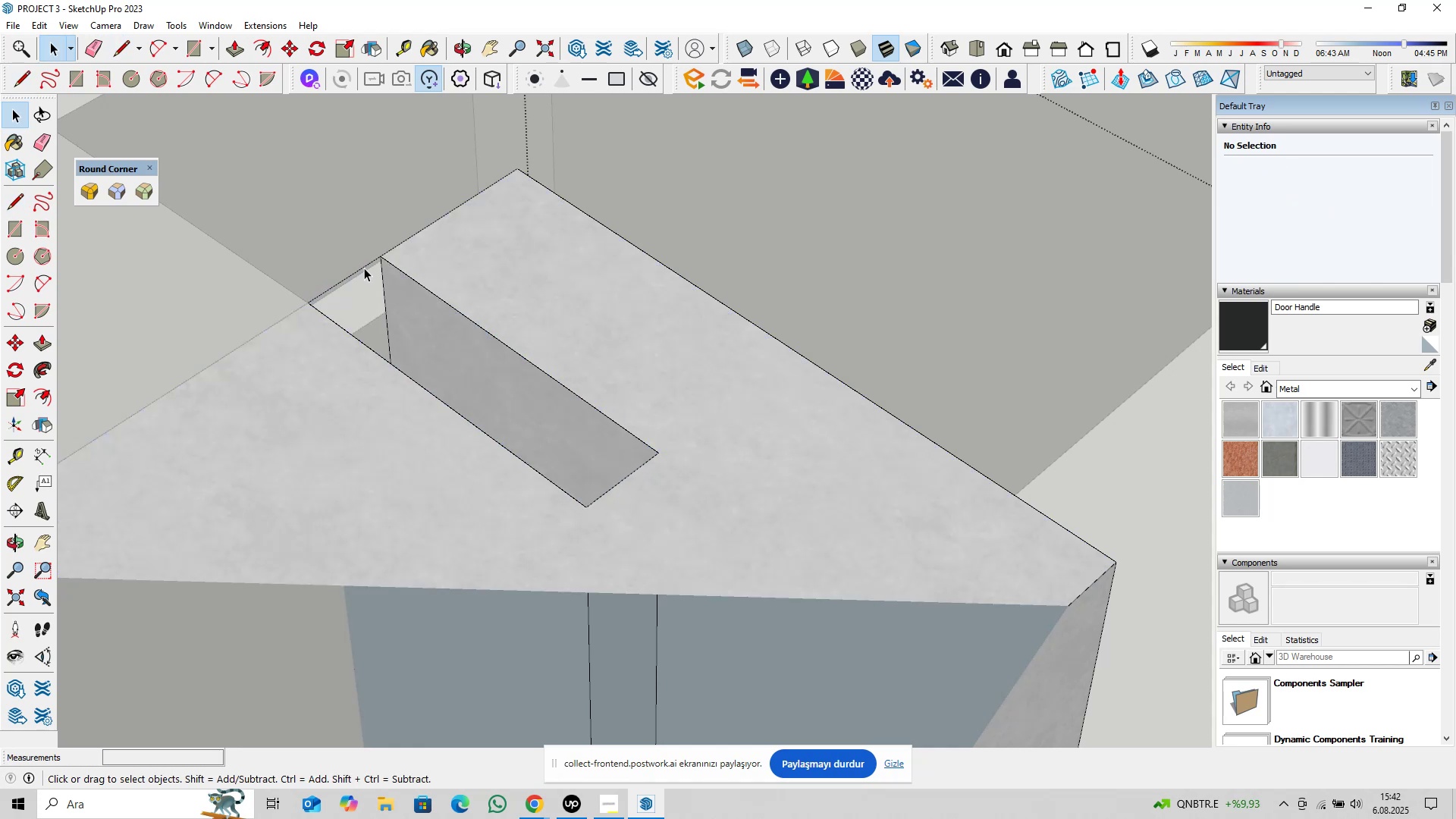 
left_click([363, 267])
 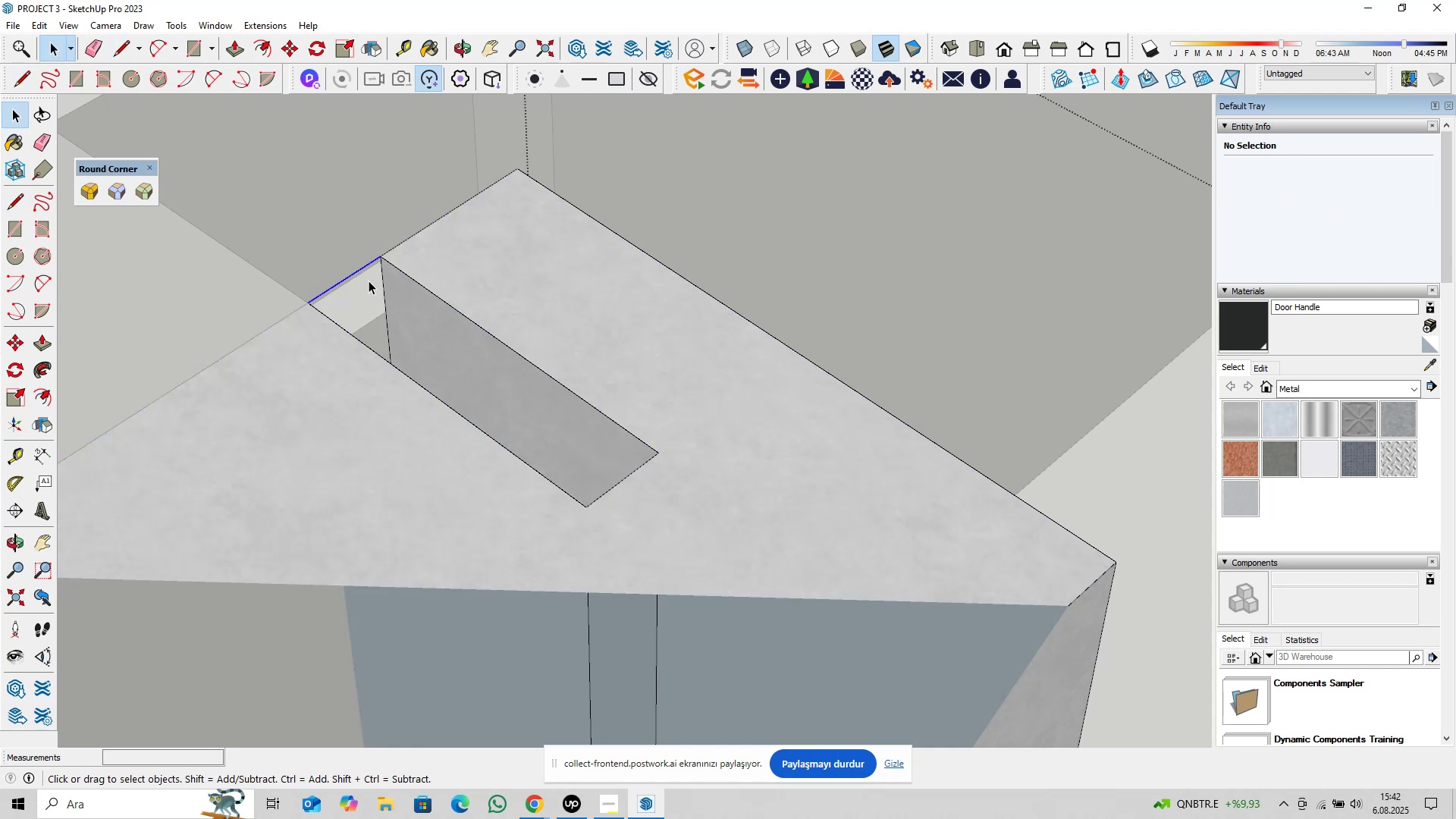 
key(Delete)
 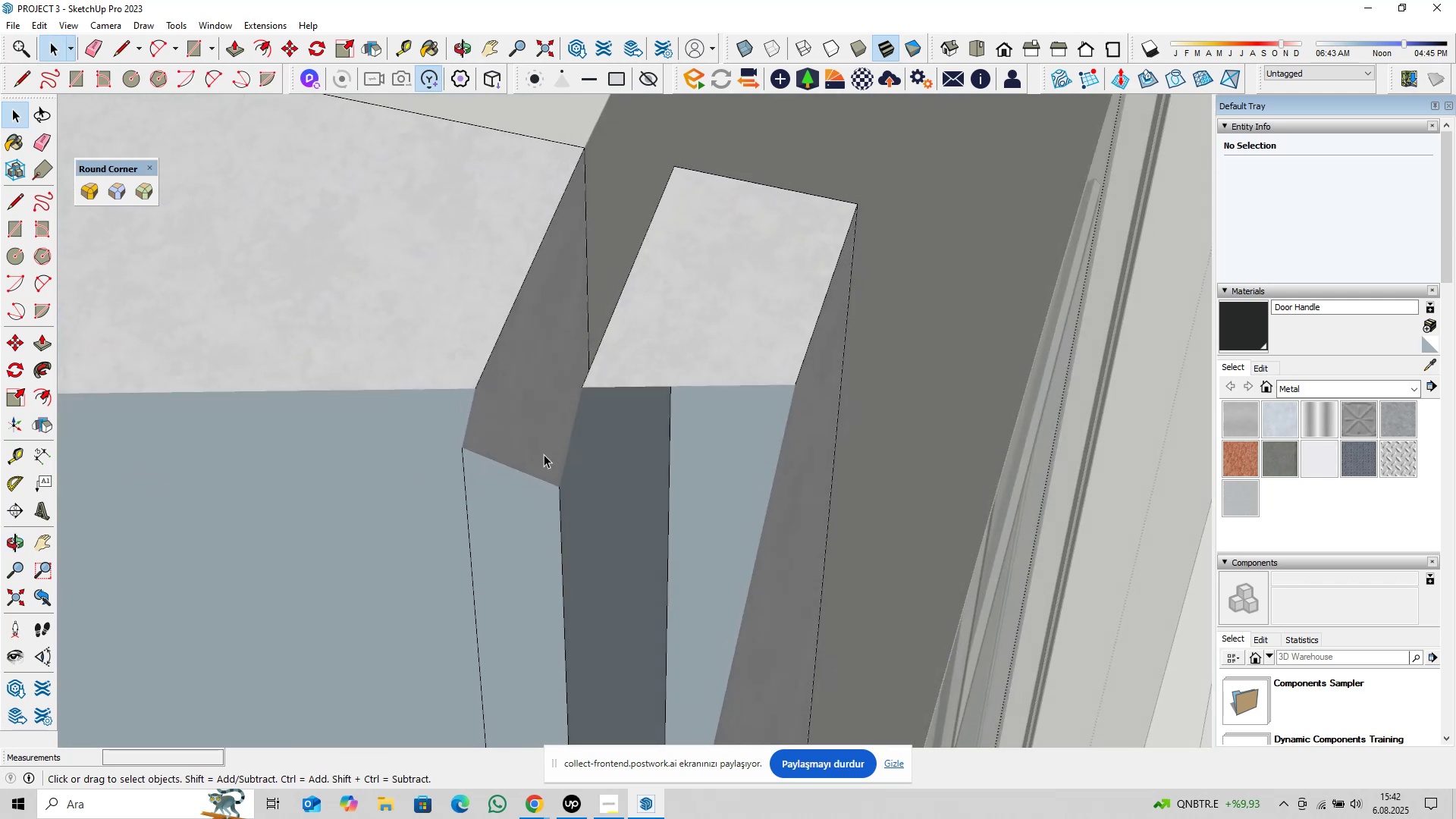 
scroll: coordinate [178, 321], scroll_direction: up, amount: 8.0
 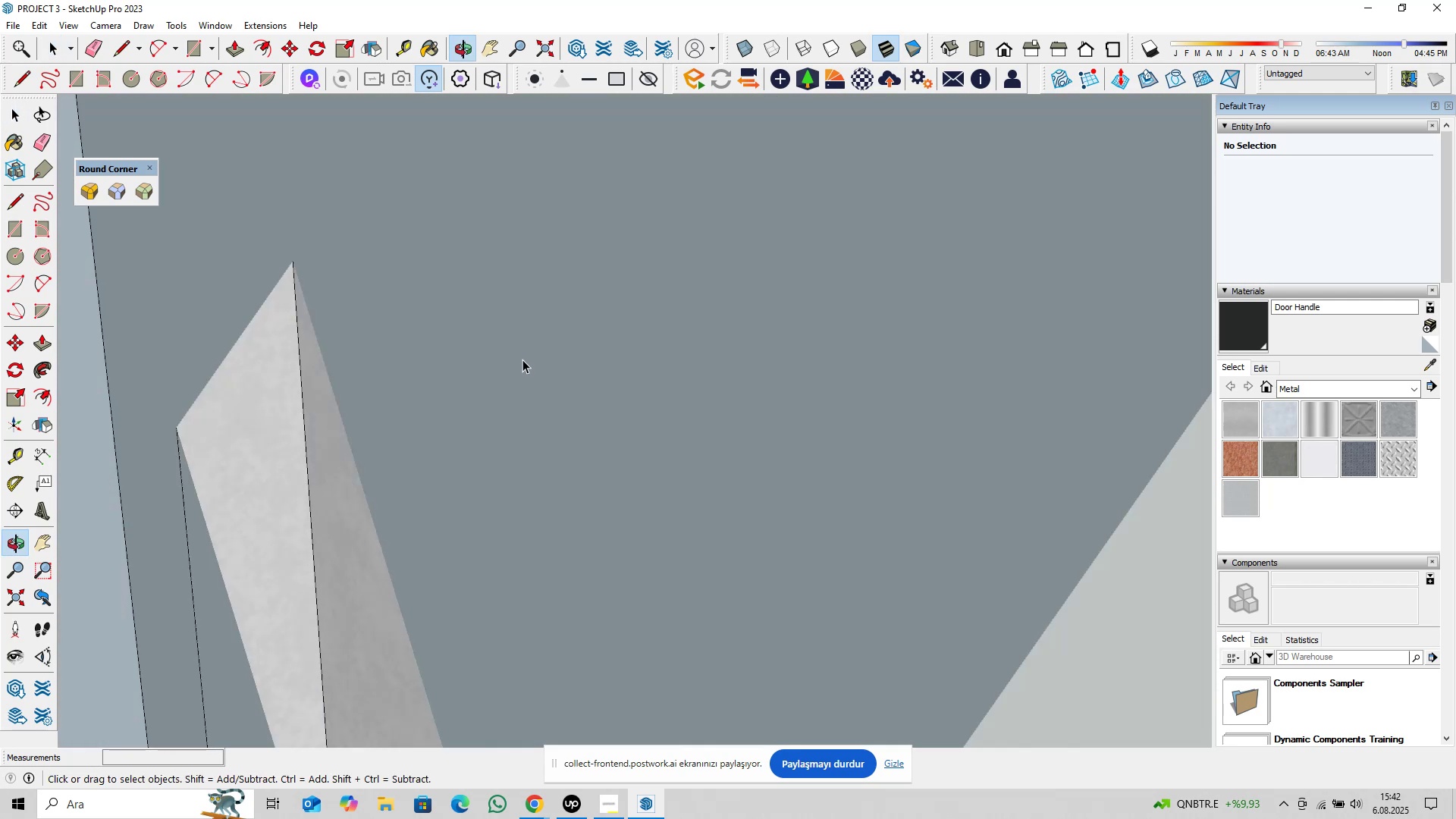 
scroll: coordinate [517, 353], scroll_direction: down, amount: 4.0
 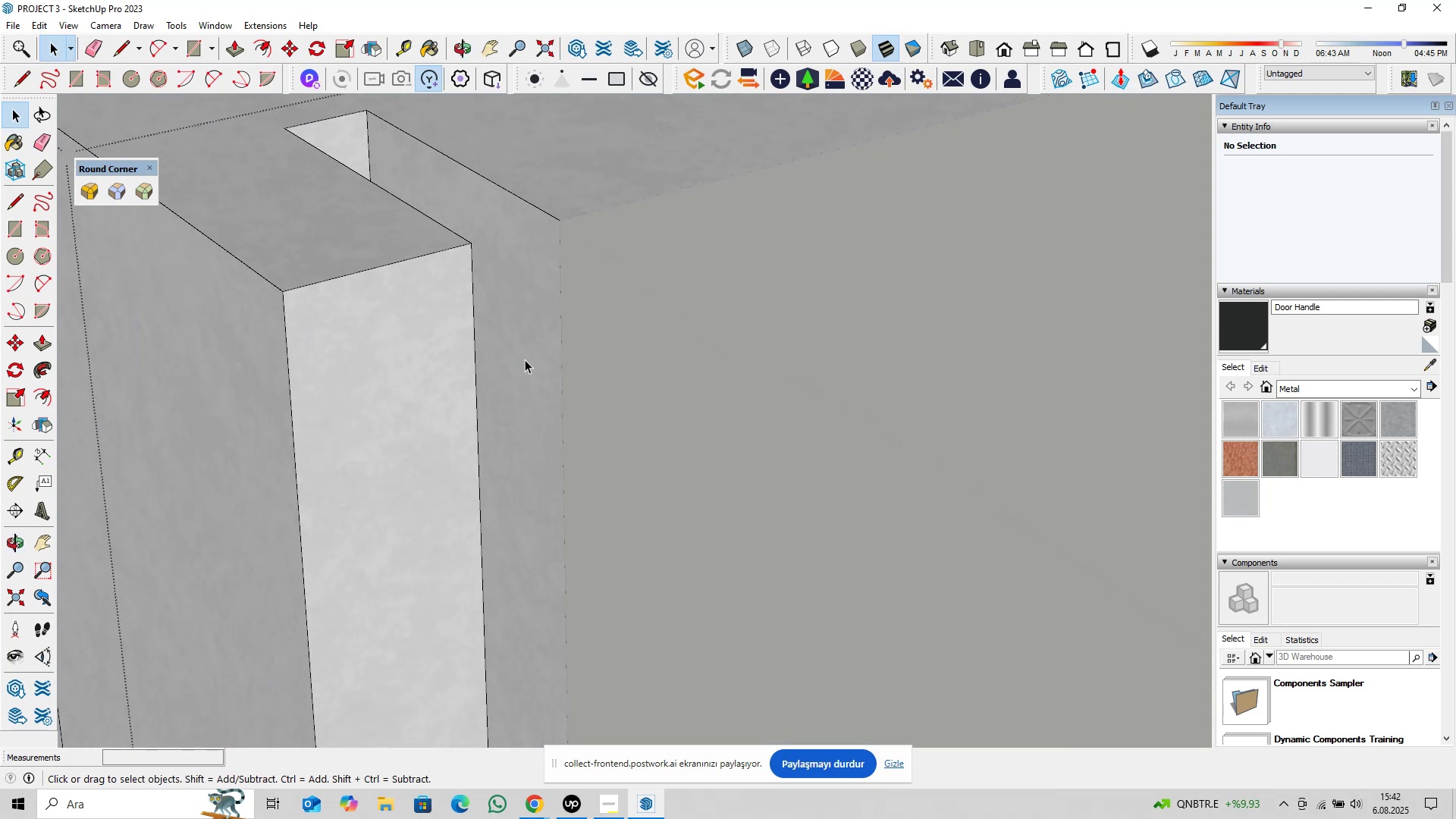 
hold_key(key=ShiftLeft, duration=0.31)
 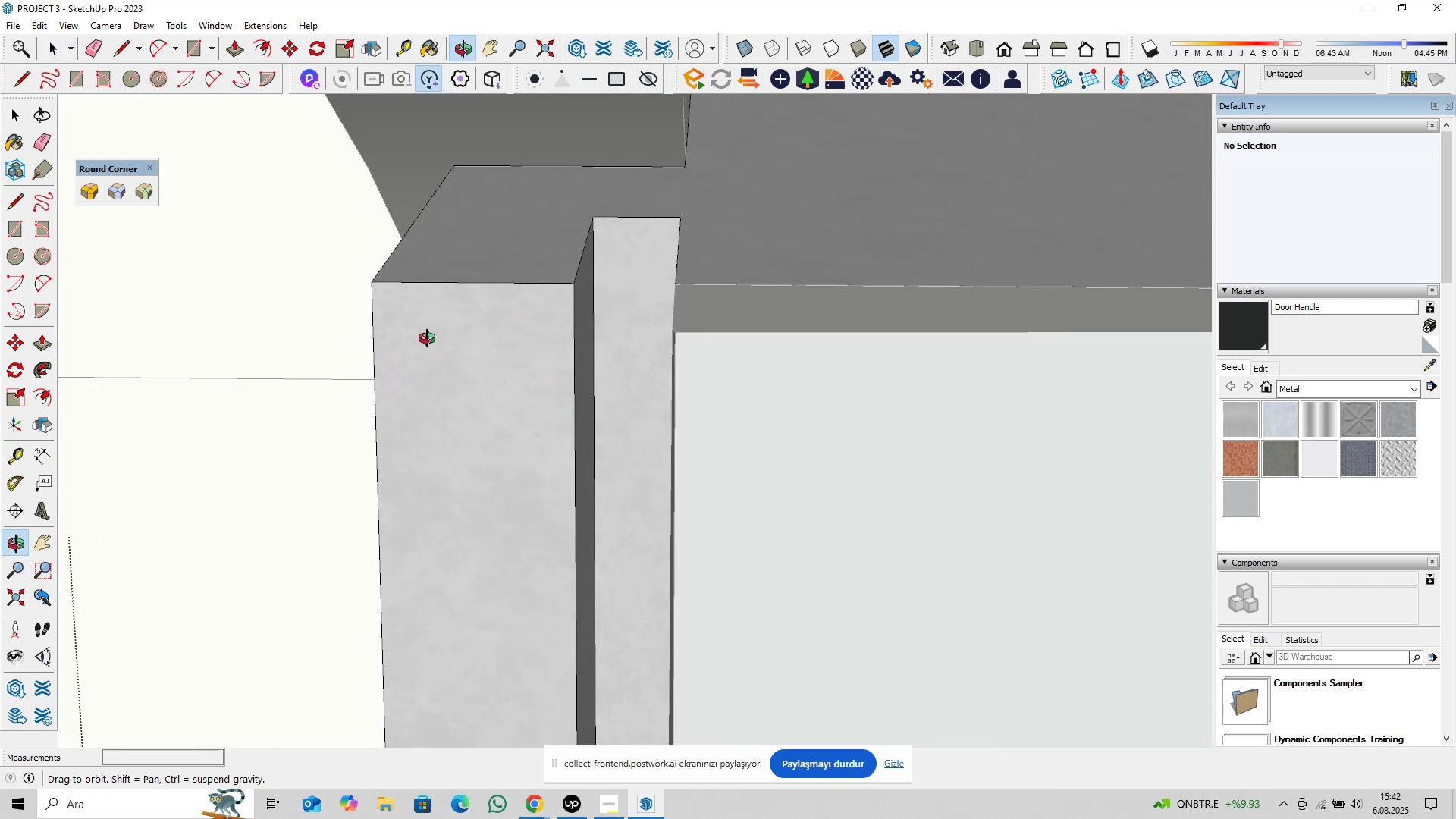 
hold_key(key=ShiftLeft, duration=0.41)
 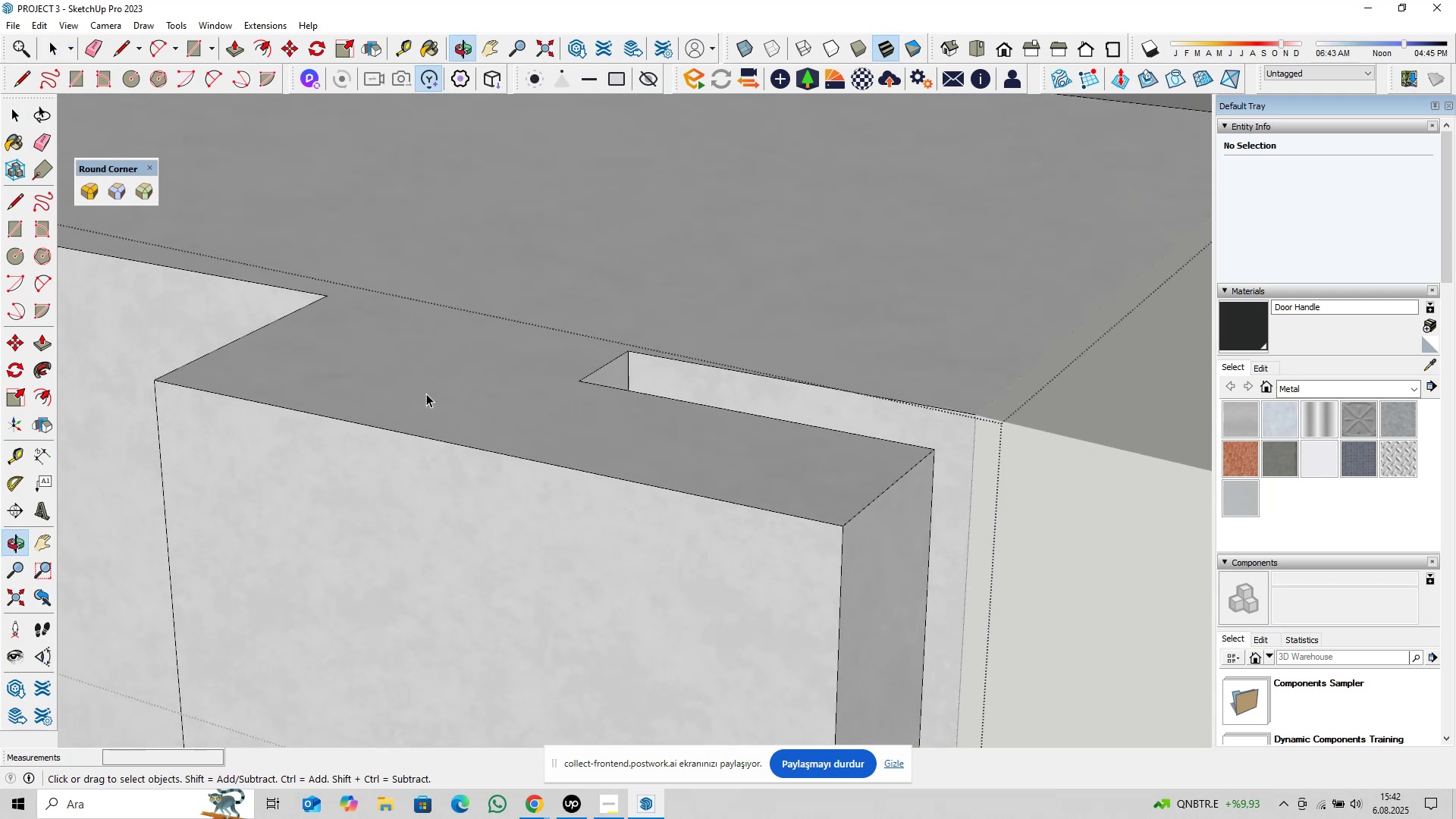 
left_click([426, 394])
 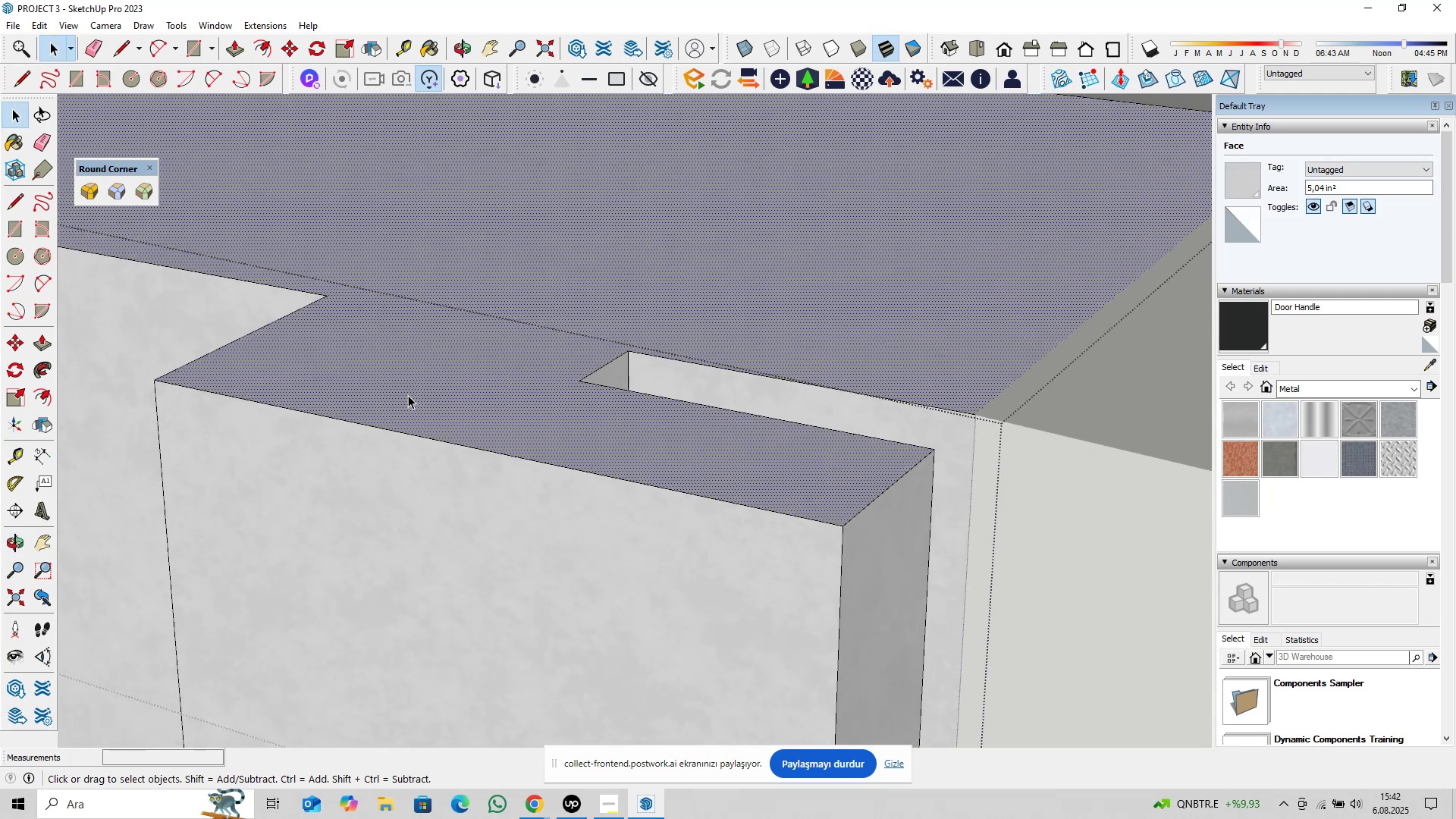 
type(pl)
 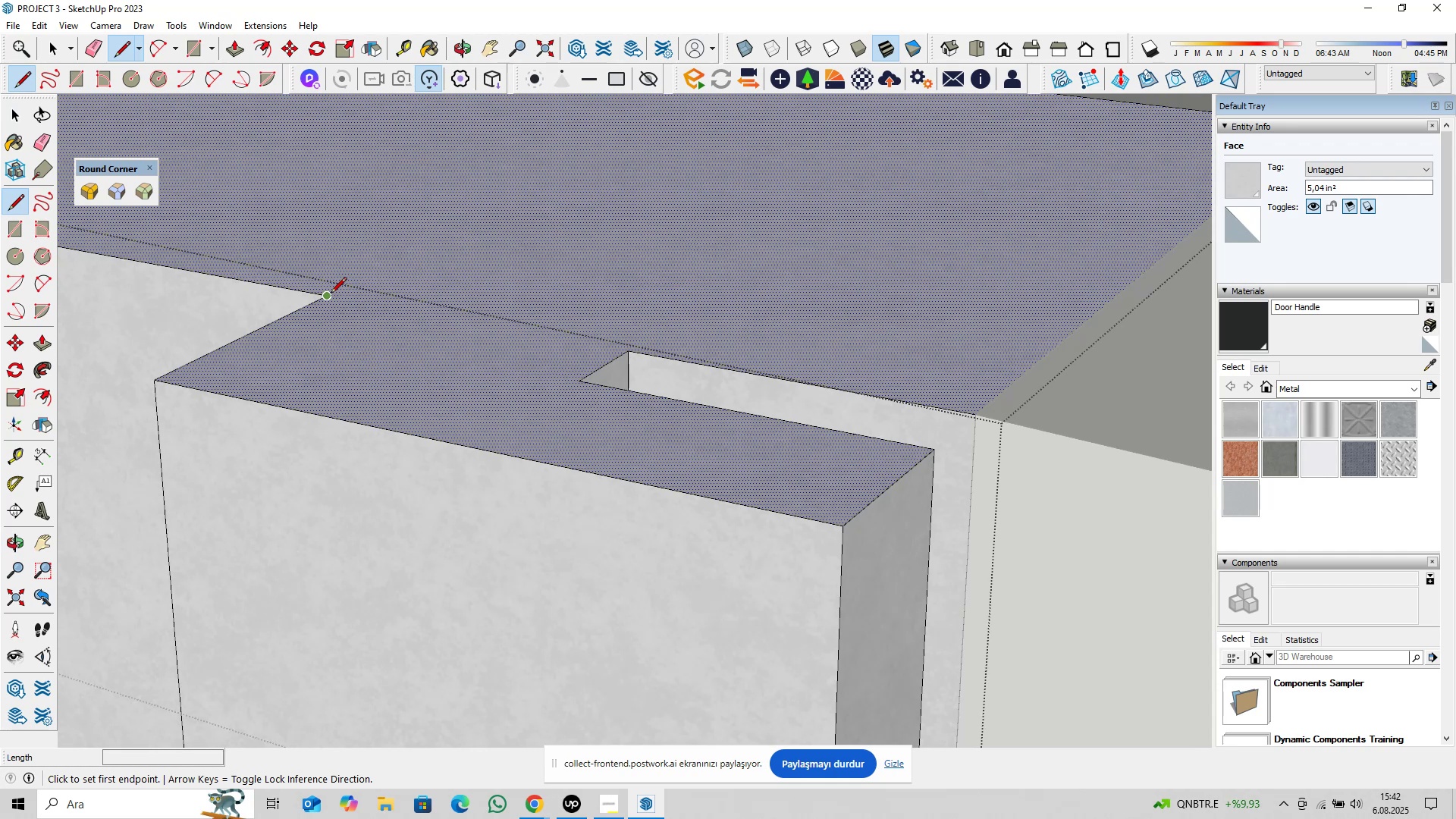 
left_click([331, 294])
 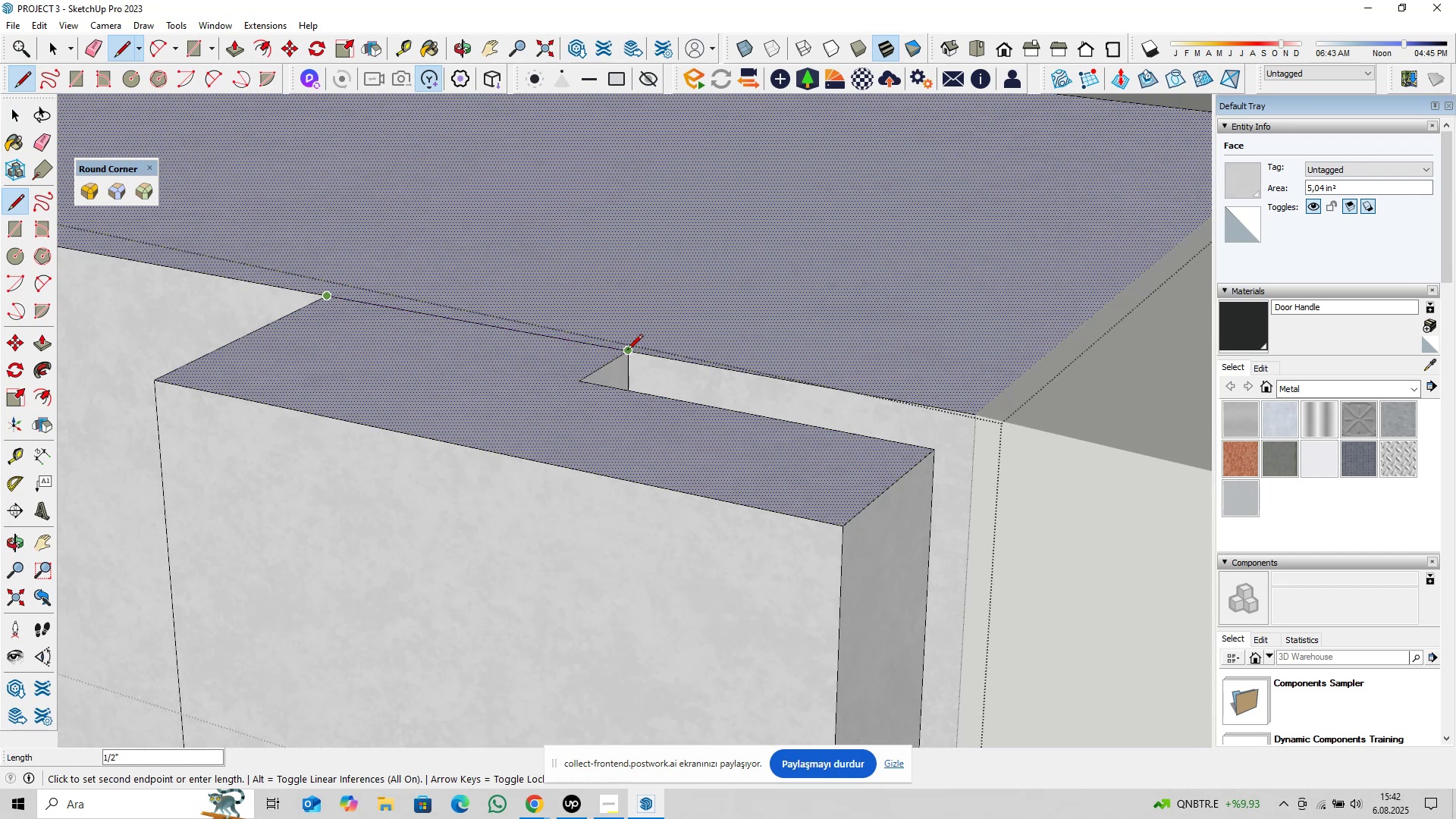 
left_click([627, 351])
 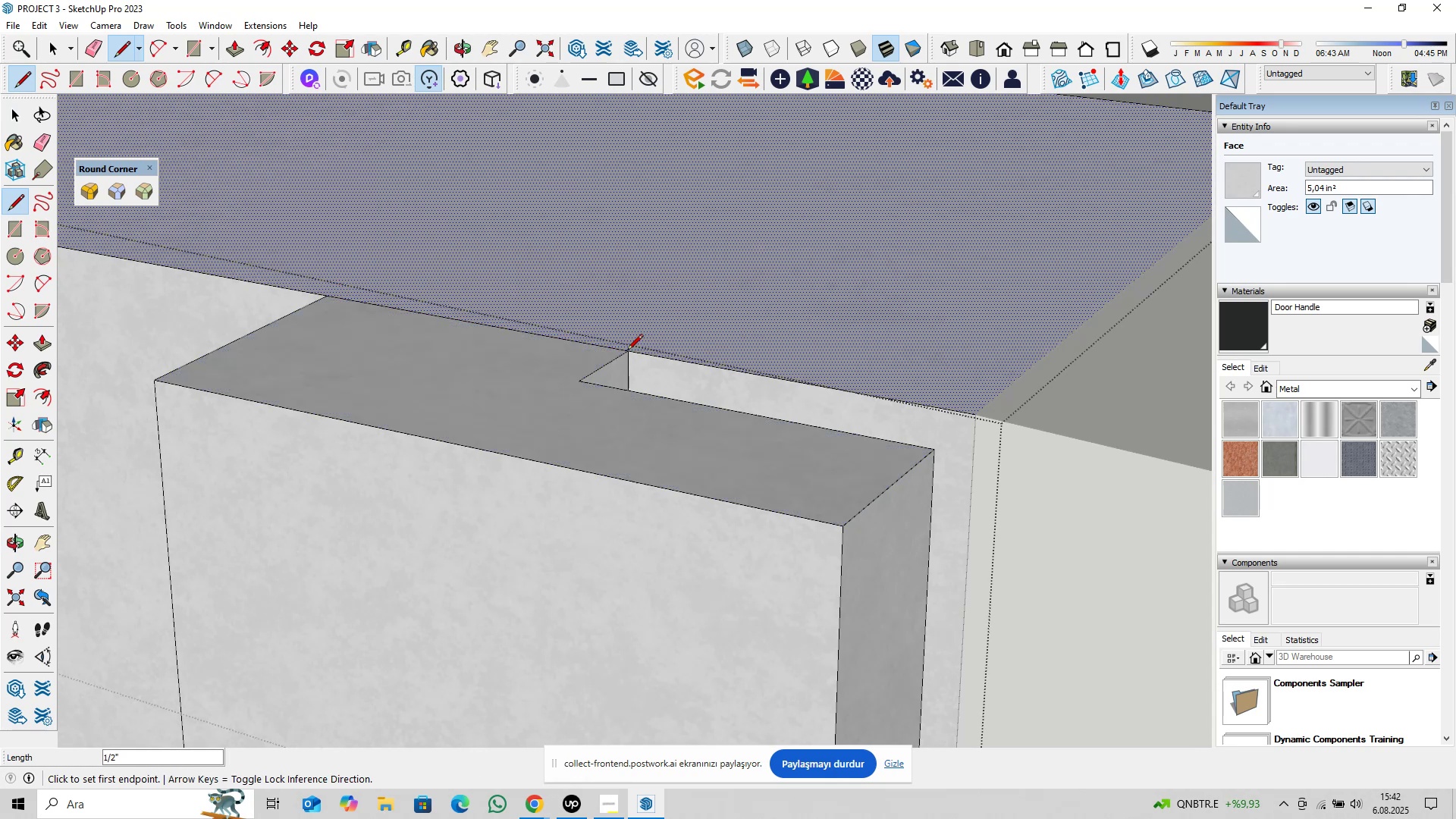 
key(Space)
 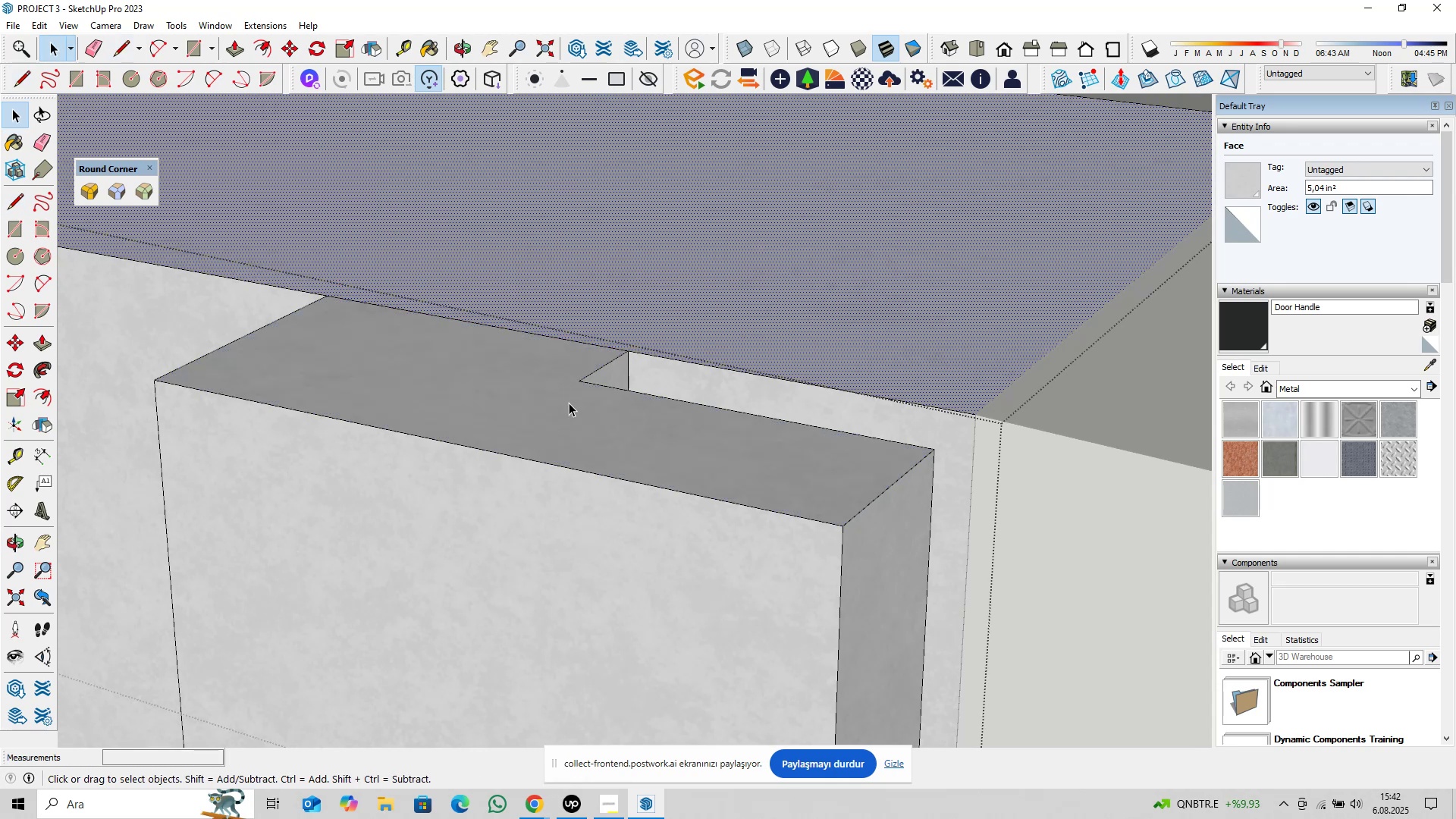 
key(Shift+ShiftLeft)
 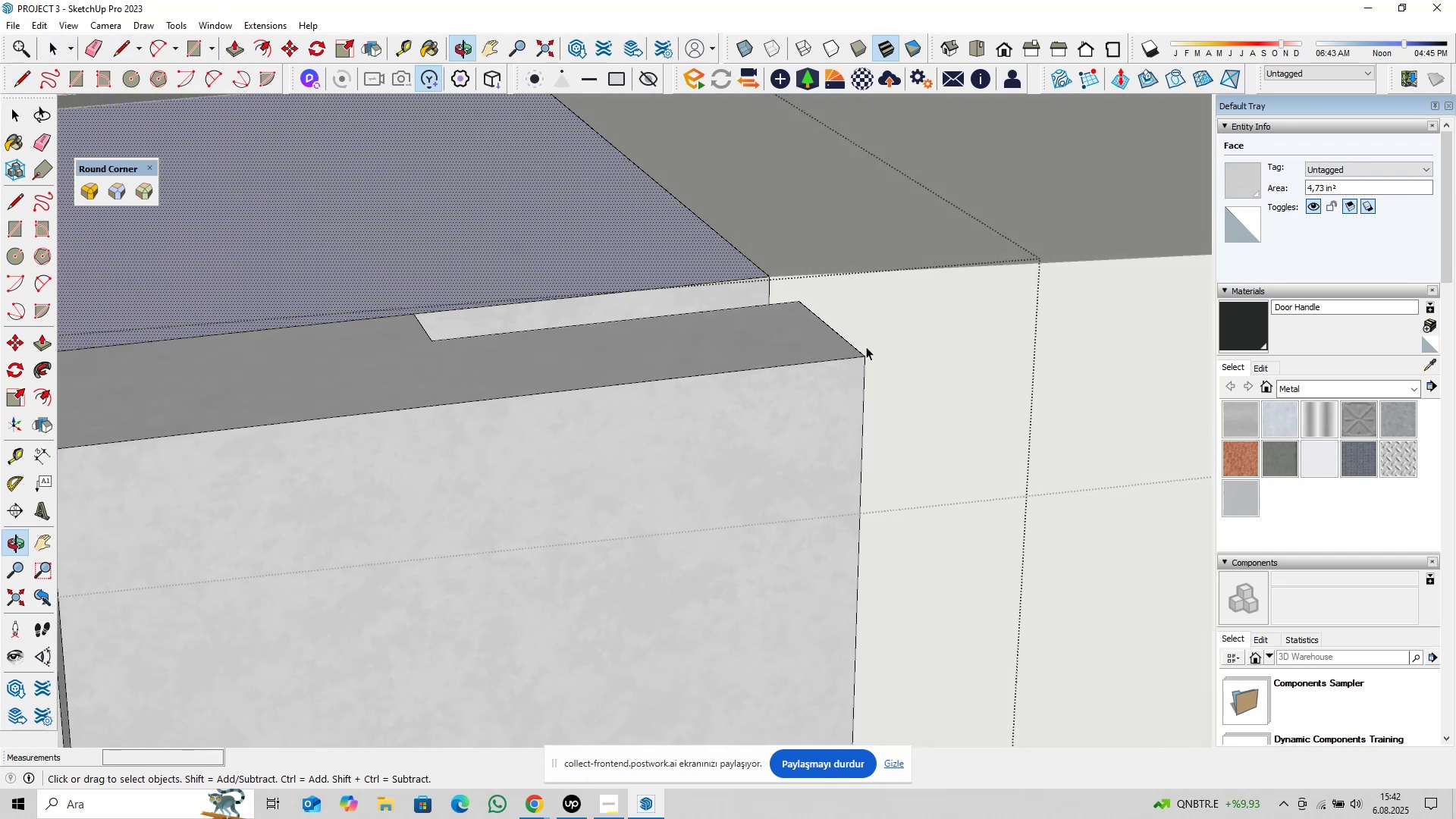 
scroll: coordinate [695, 341], scroll_direction: down, amount: 7.0
 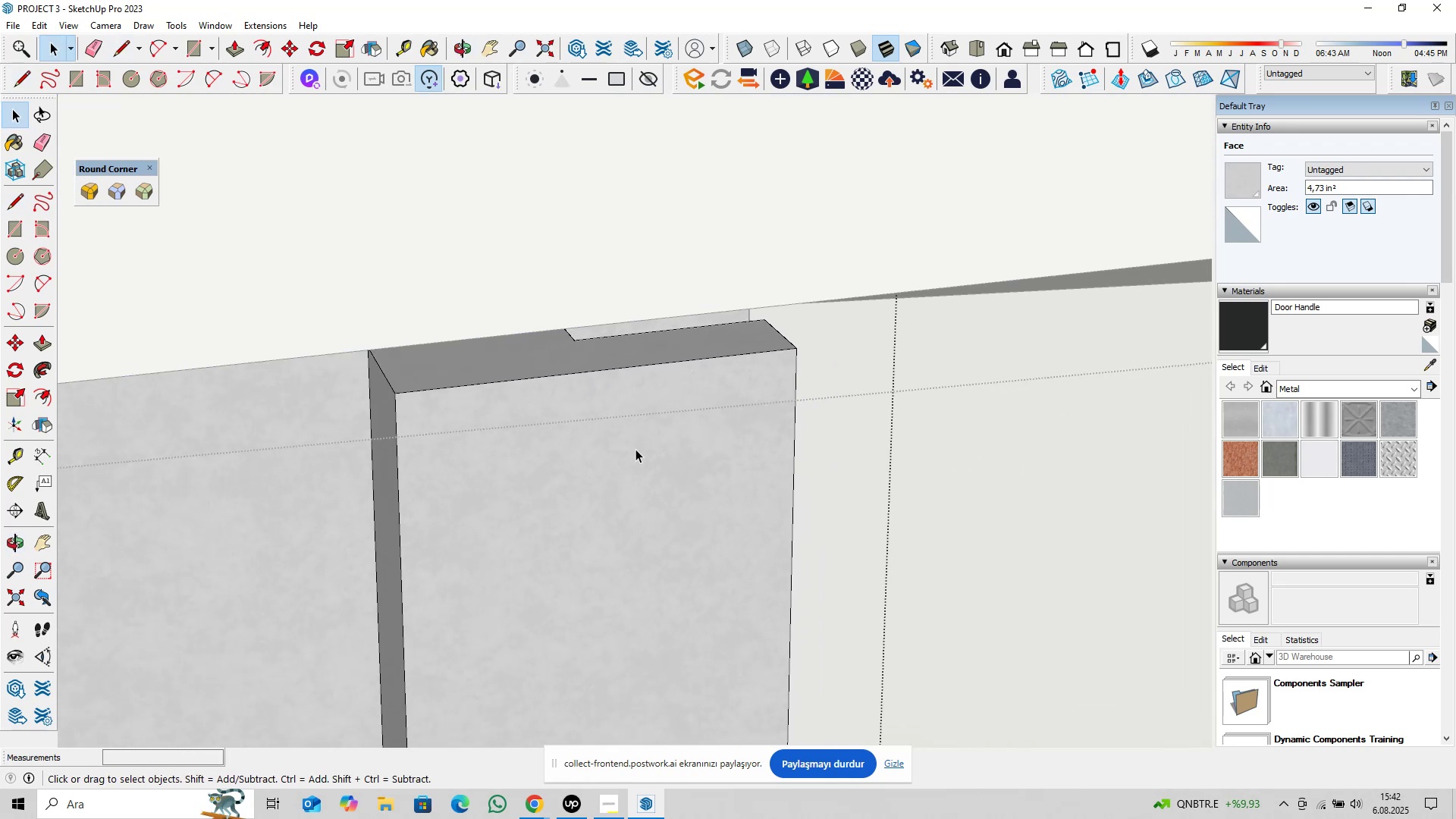 
hold_key(key=ShiftLeft, duration=0.37)
 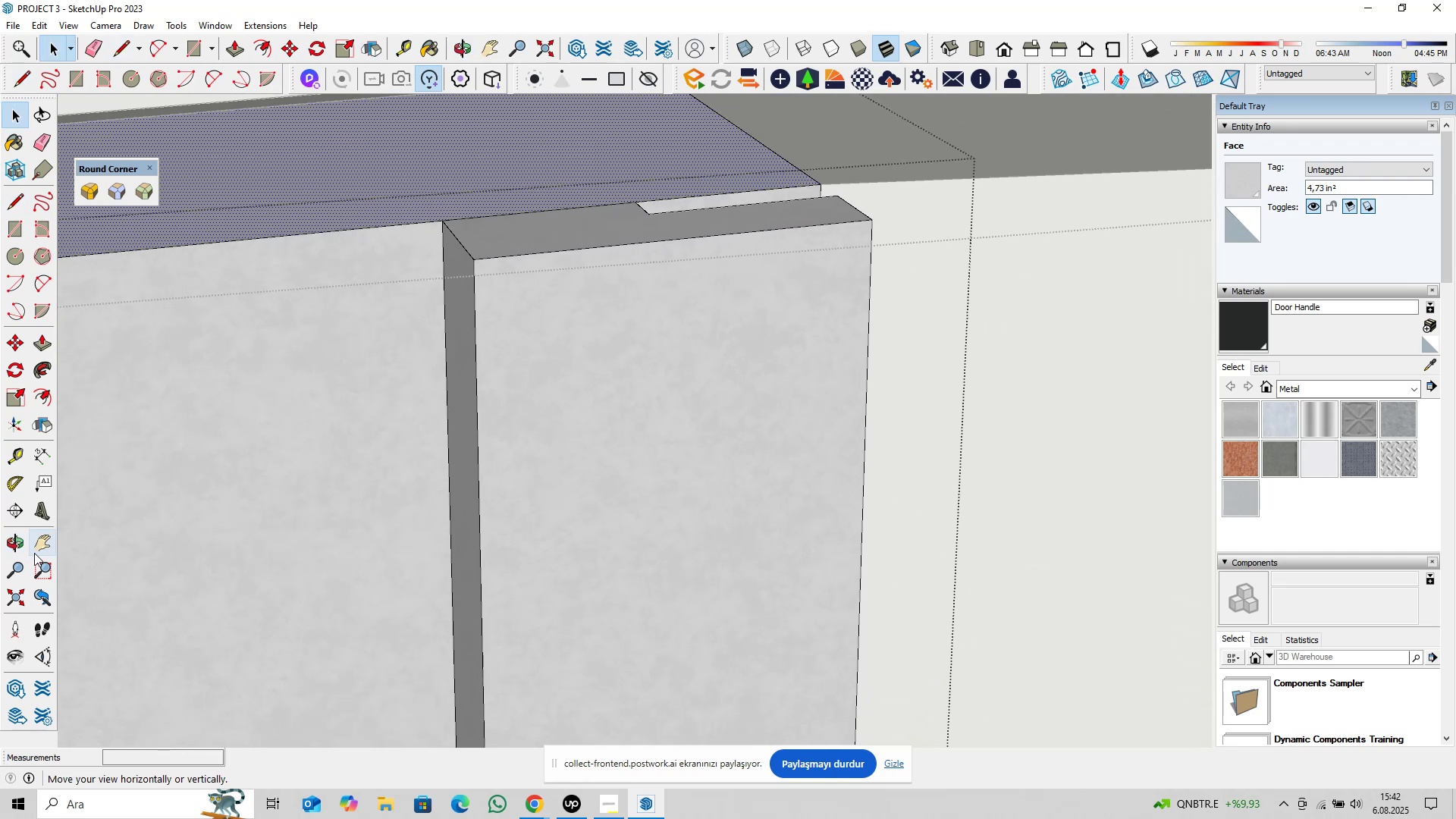 
left_click([20, 563])
 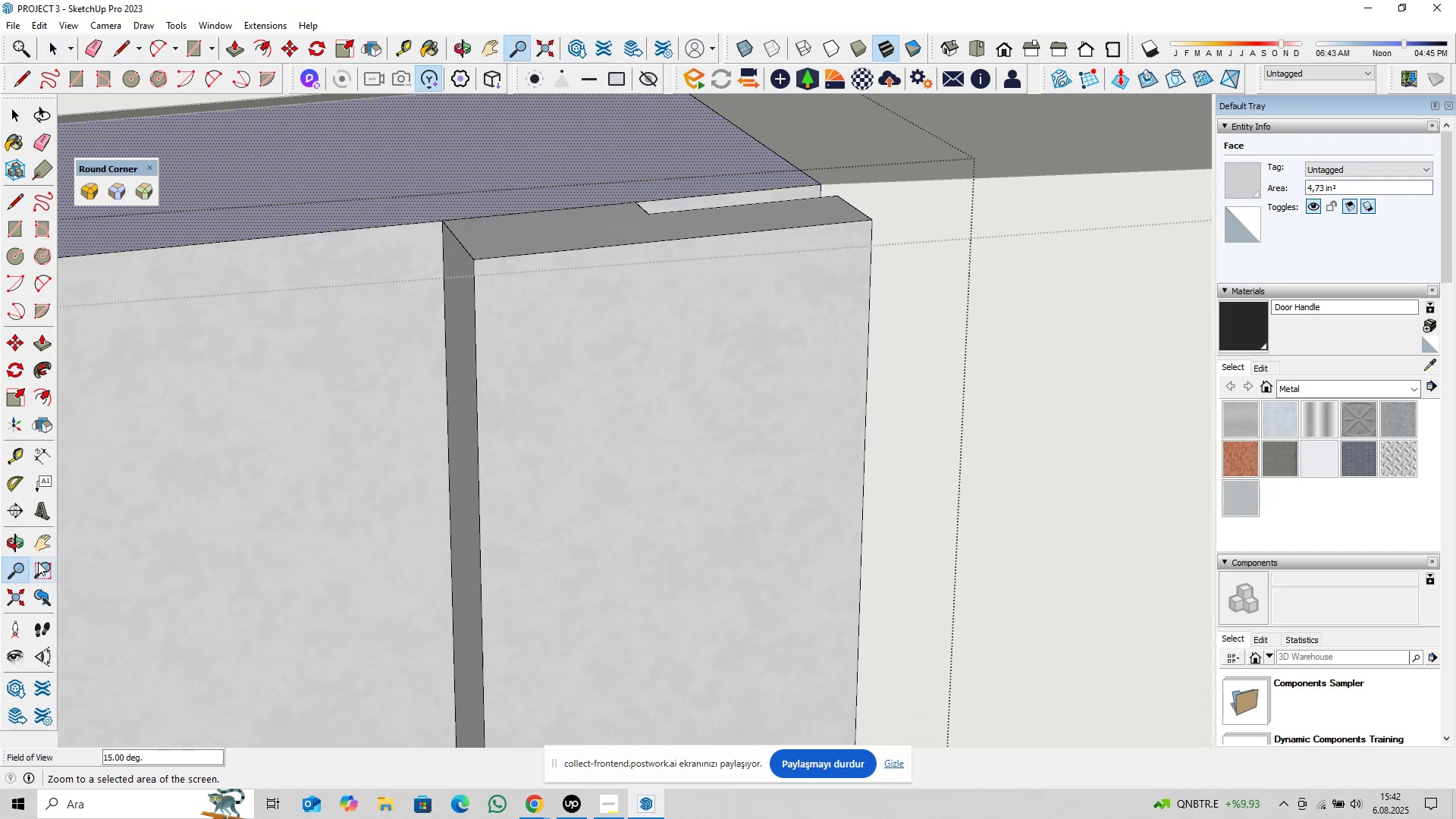 
type(25)
 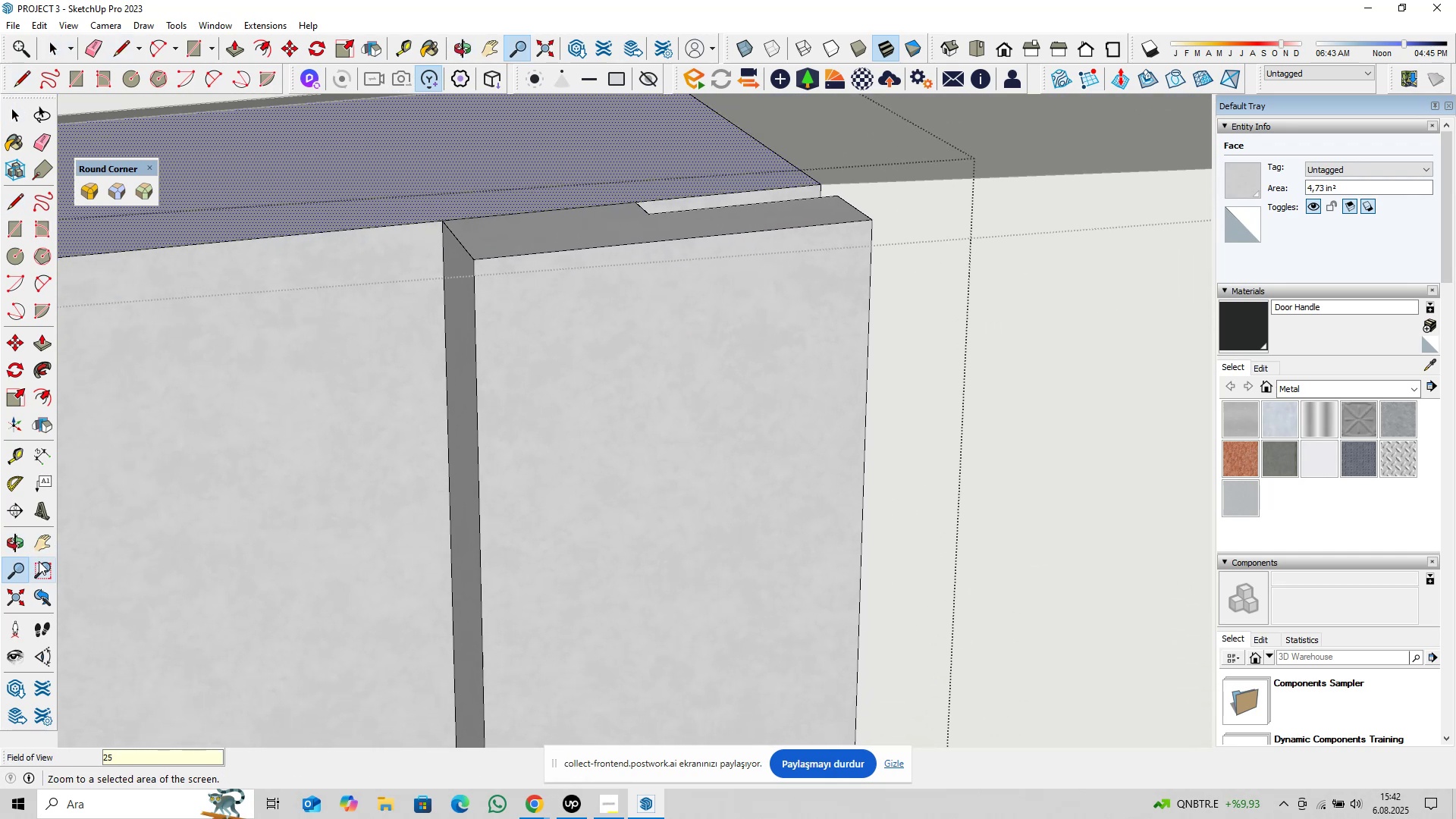 
key(Enter)
 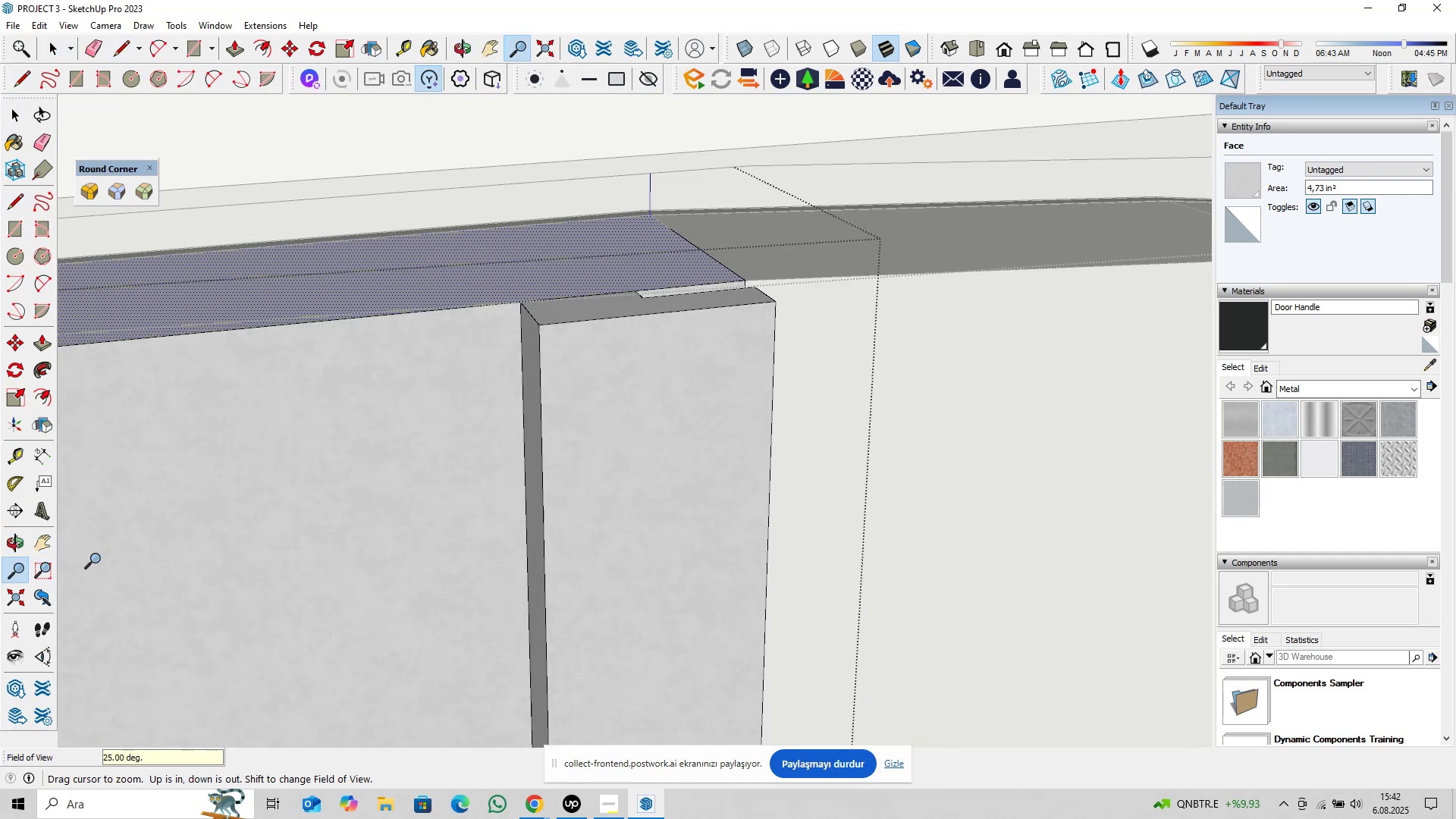 
key(Space)
 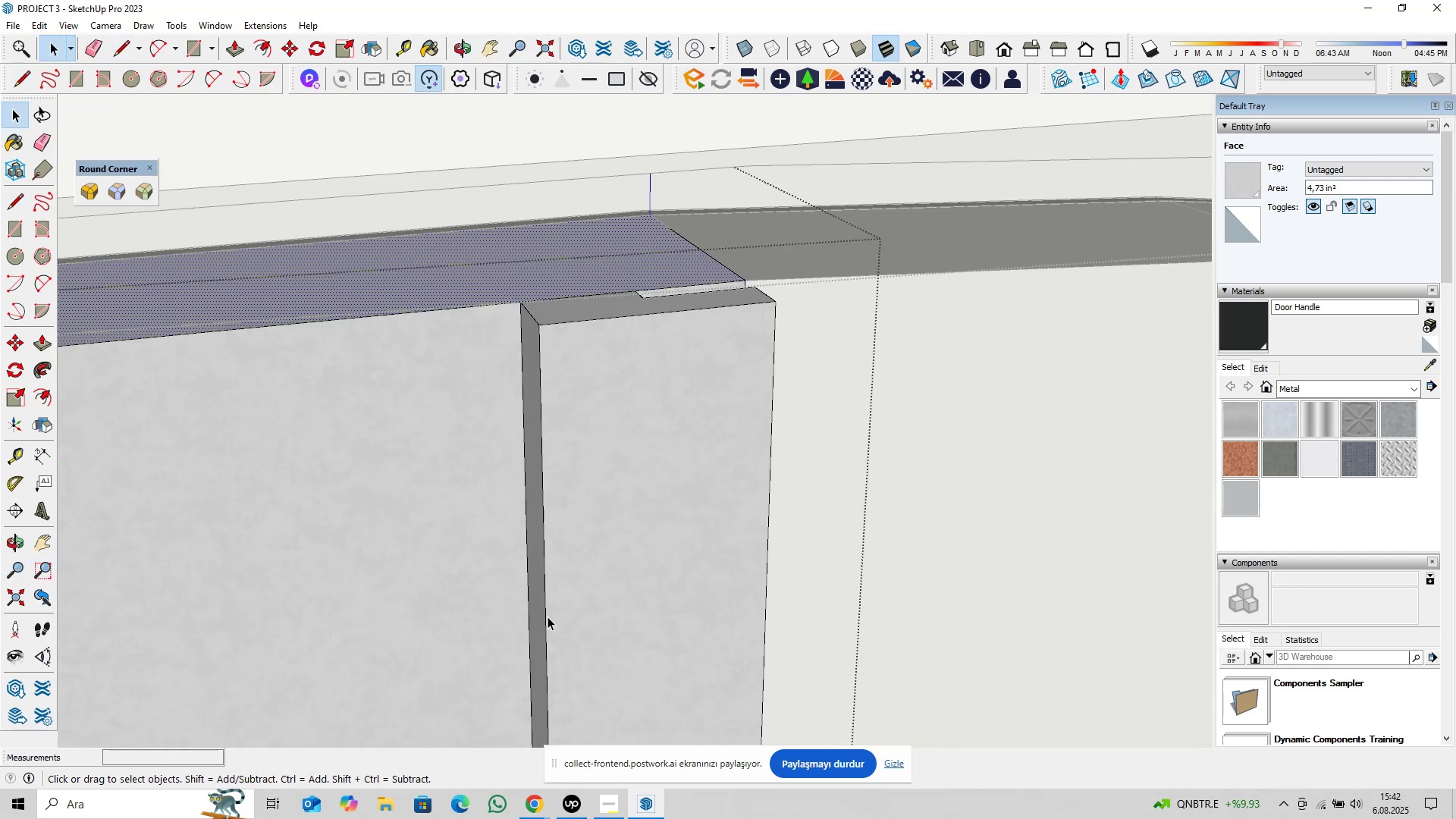 
hold_key(key=ShiftLeft, duration=0.38)
 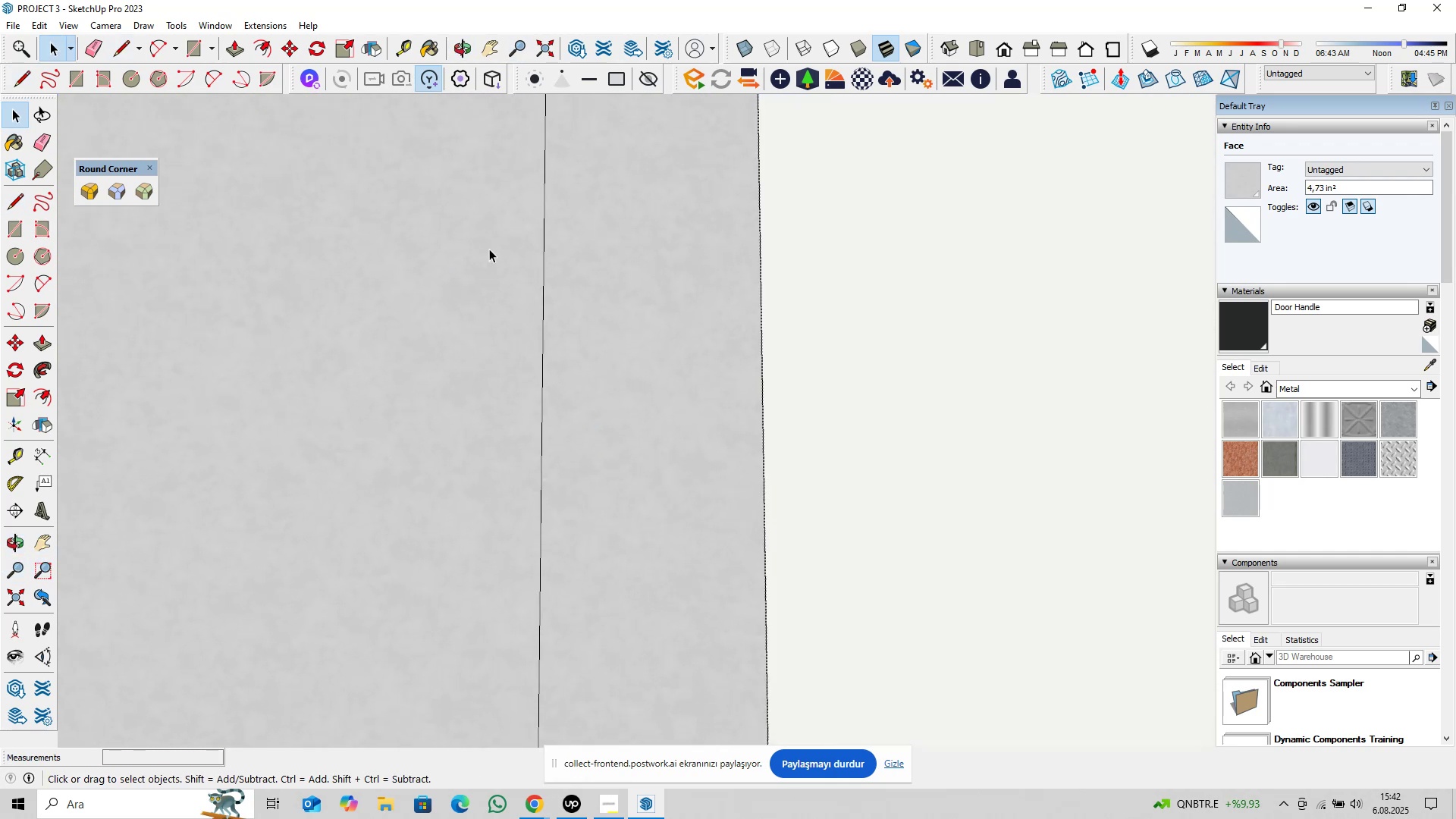 
scroll: coordinate [579, 279], scroll_direction: down, amount: 5.0
 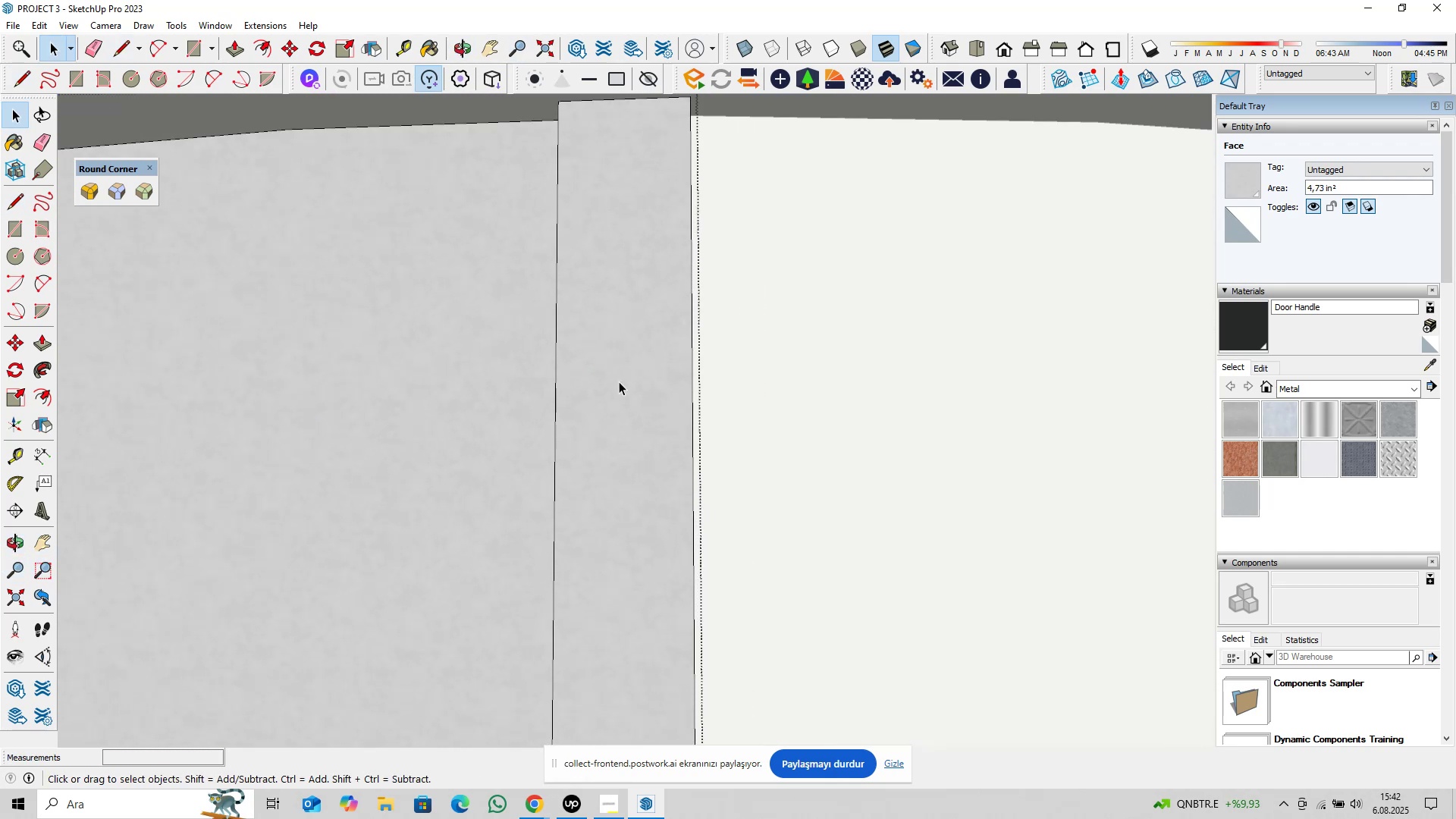 
hold_key(key=ShiftLeft, duration=1.53)
 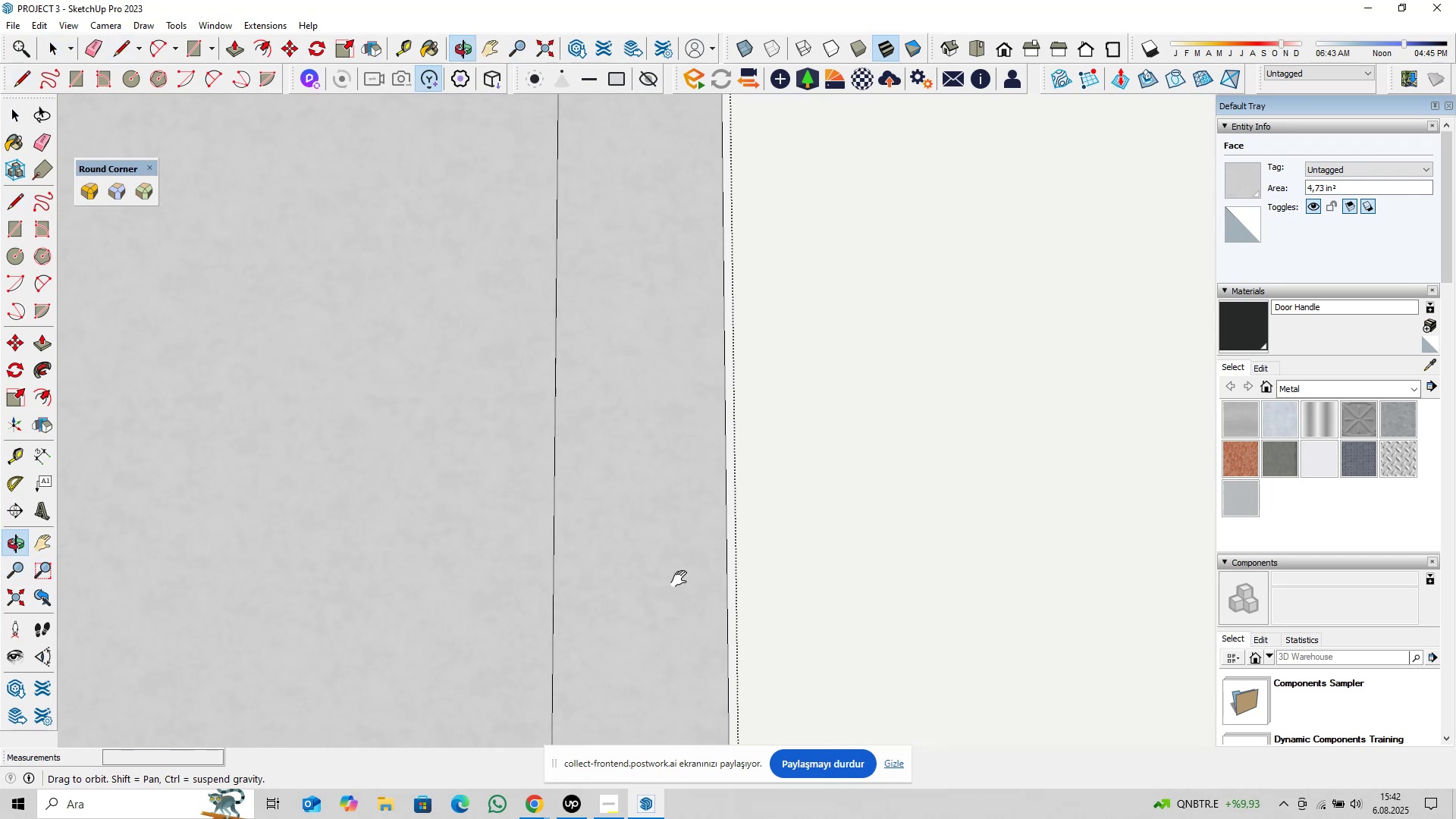 
key(Shift+ShiftLeft)
 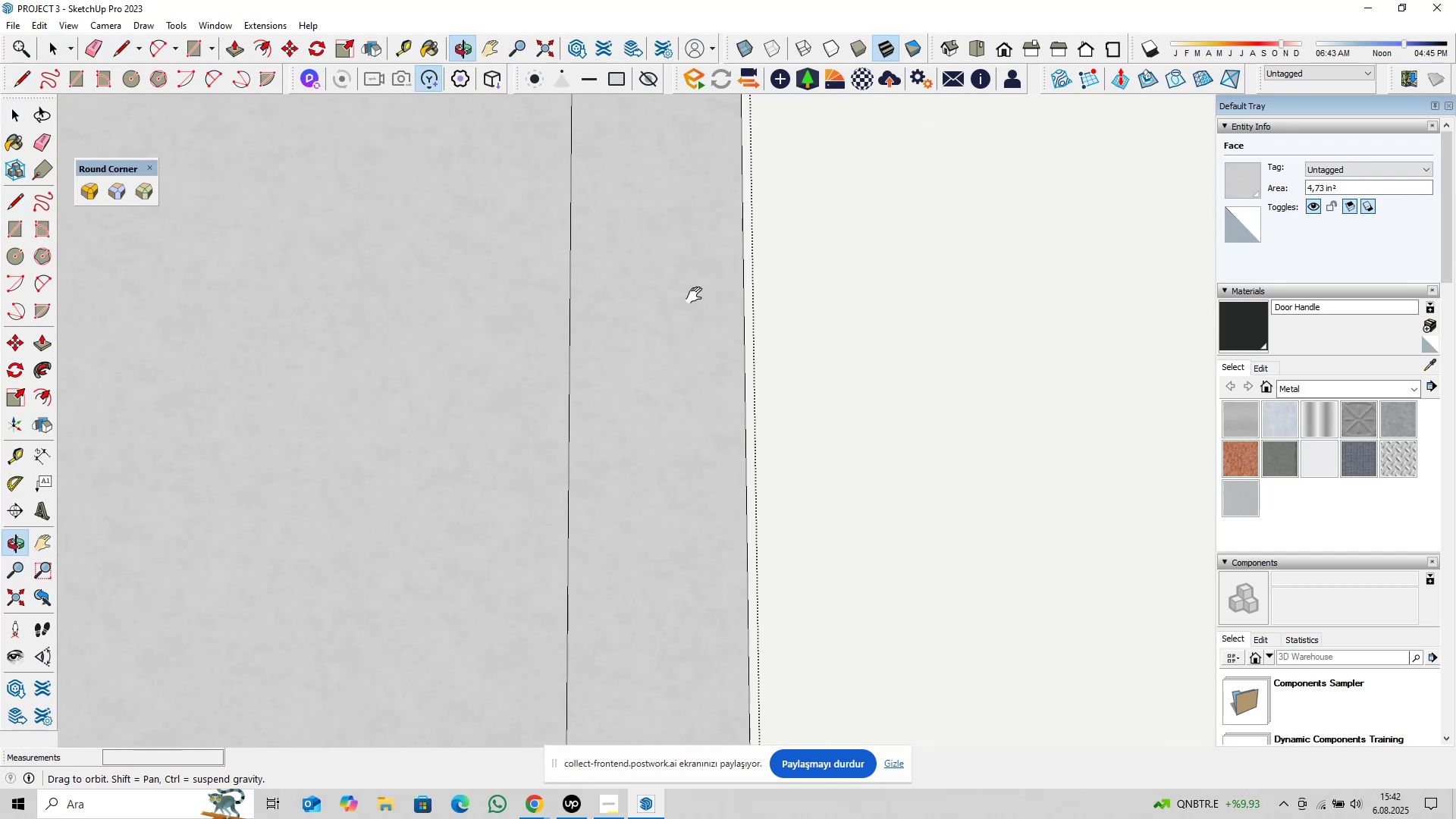 
key(Shift+ShiftLeft)
 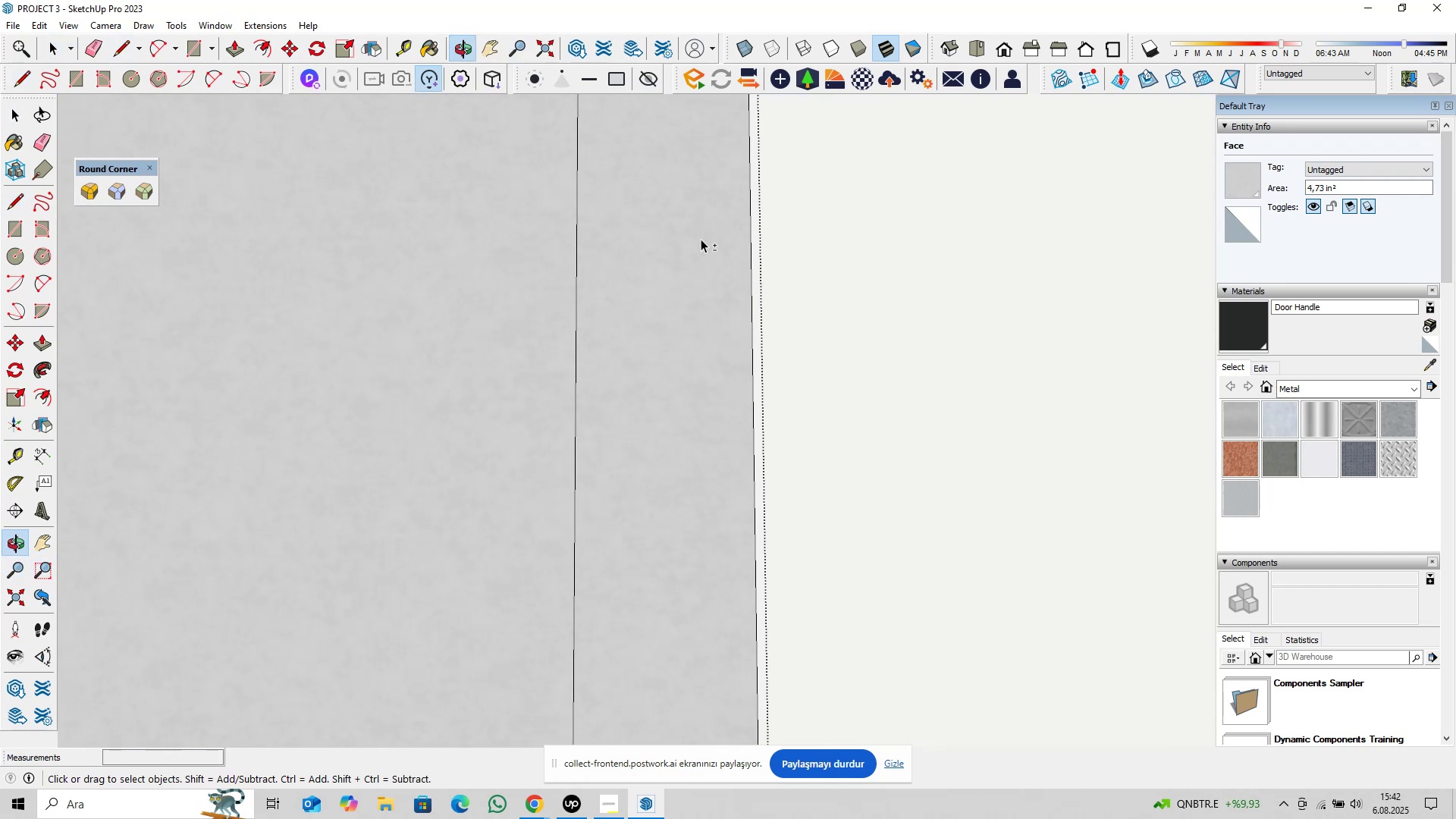 
key(Shift+ShiftLeft)
 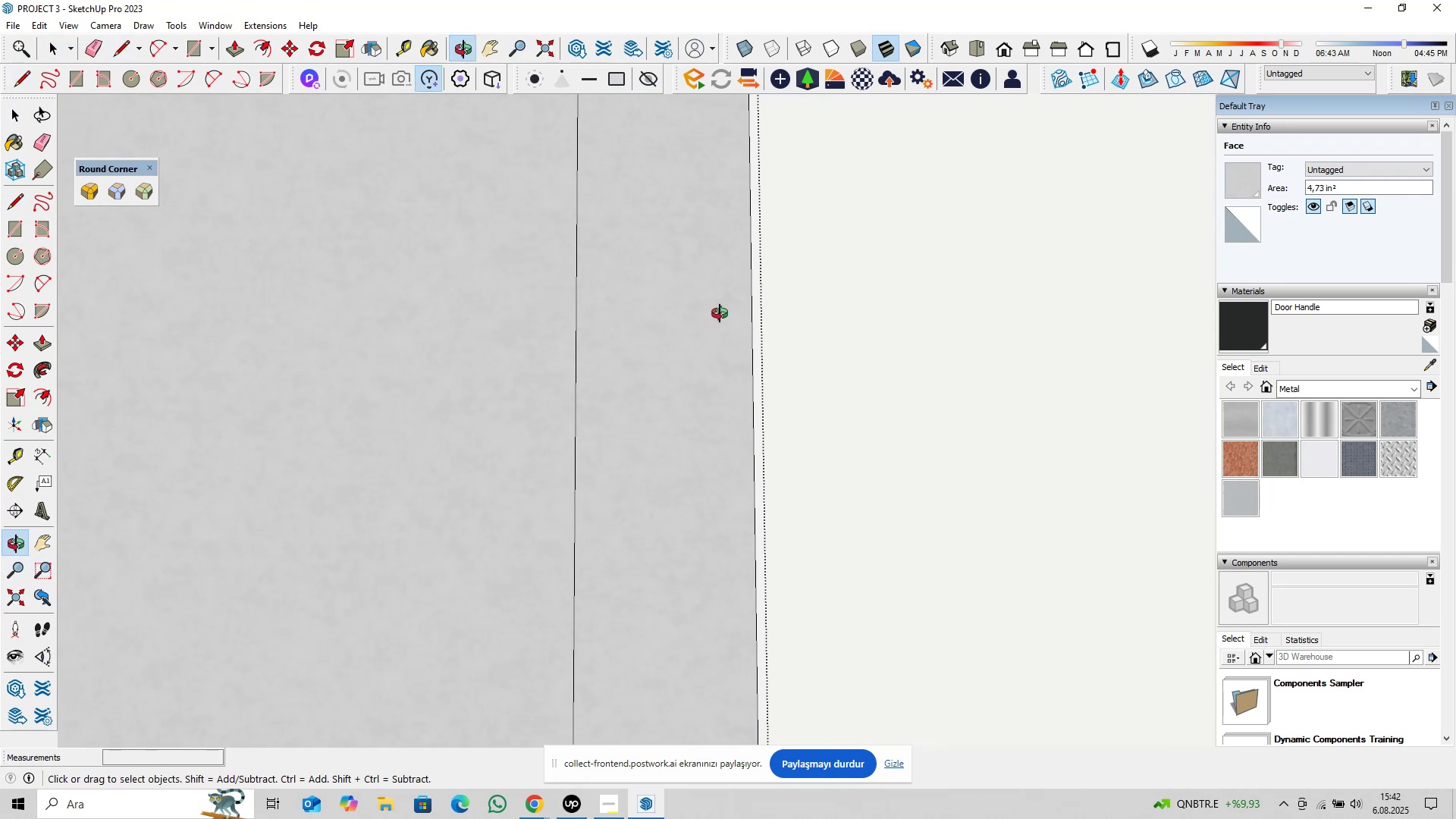 
key(Shift+ShiftLeft)
 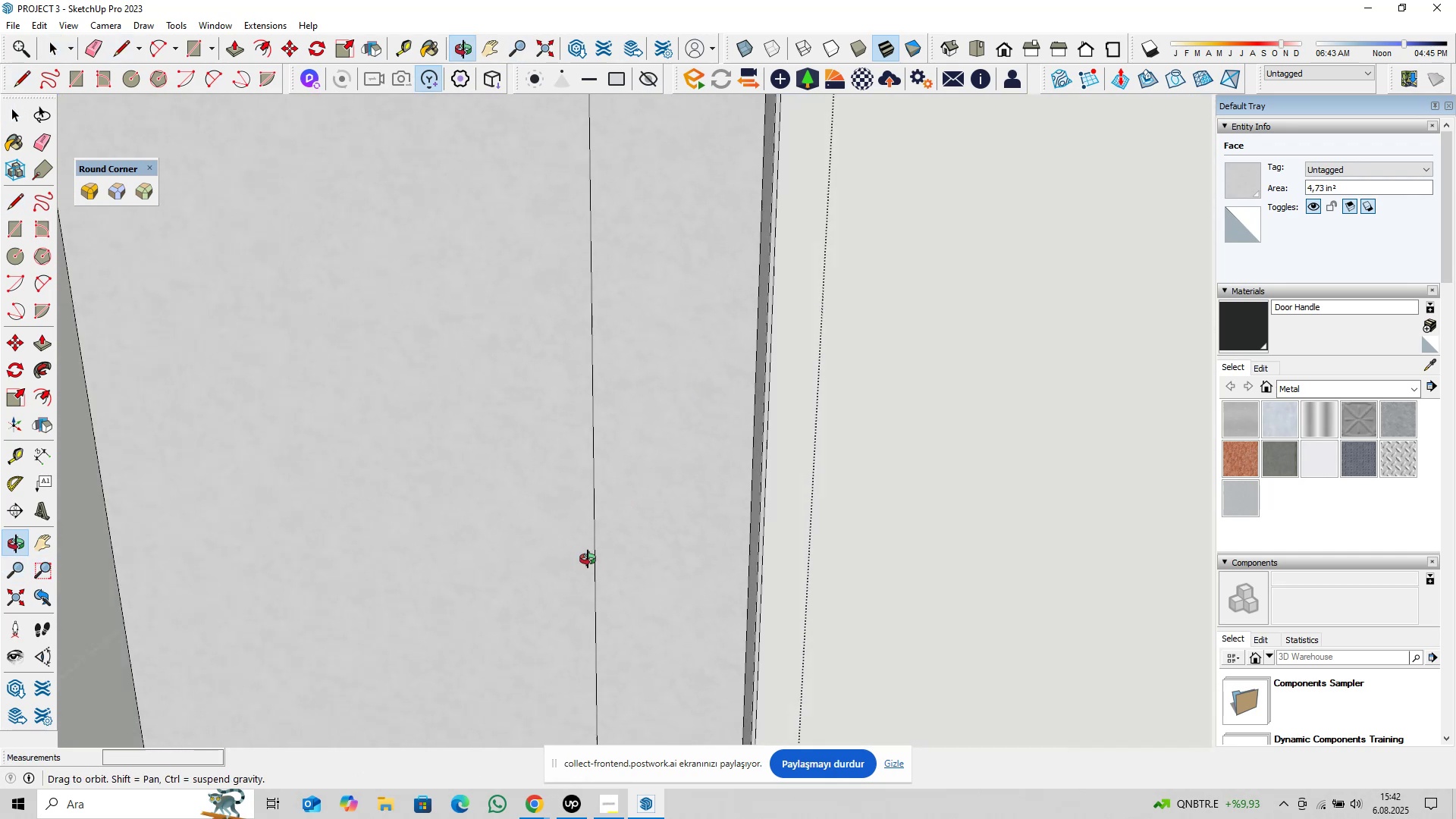 
hold_key(key=ShiftLeft, duration=1.52)
 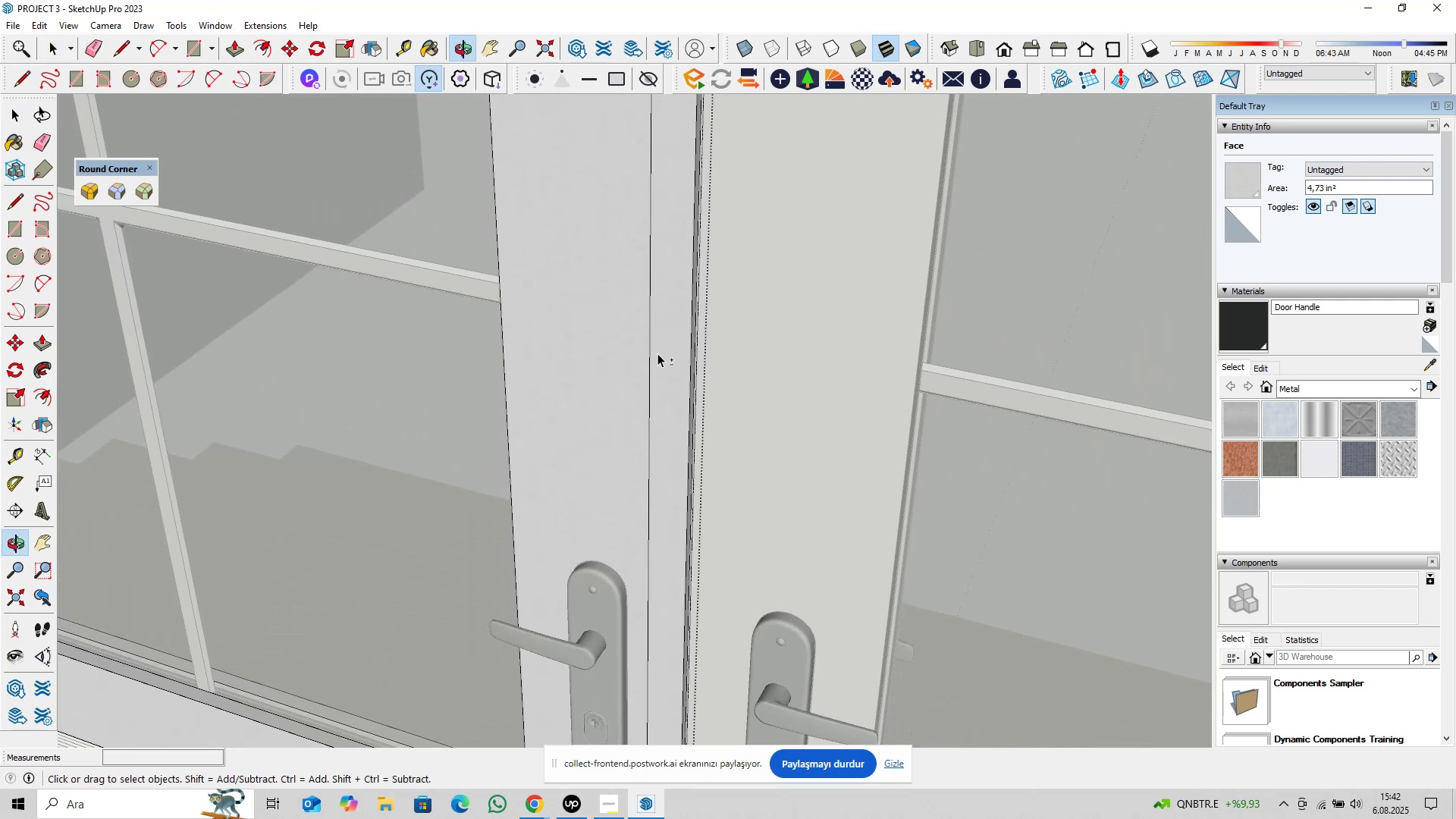 
hold_key(key=ShiftLeft, duration=1.34)
 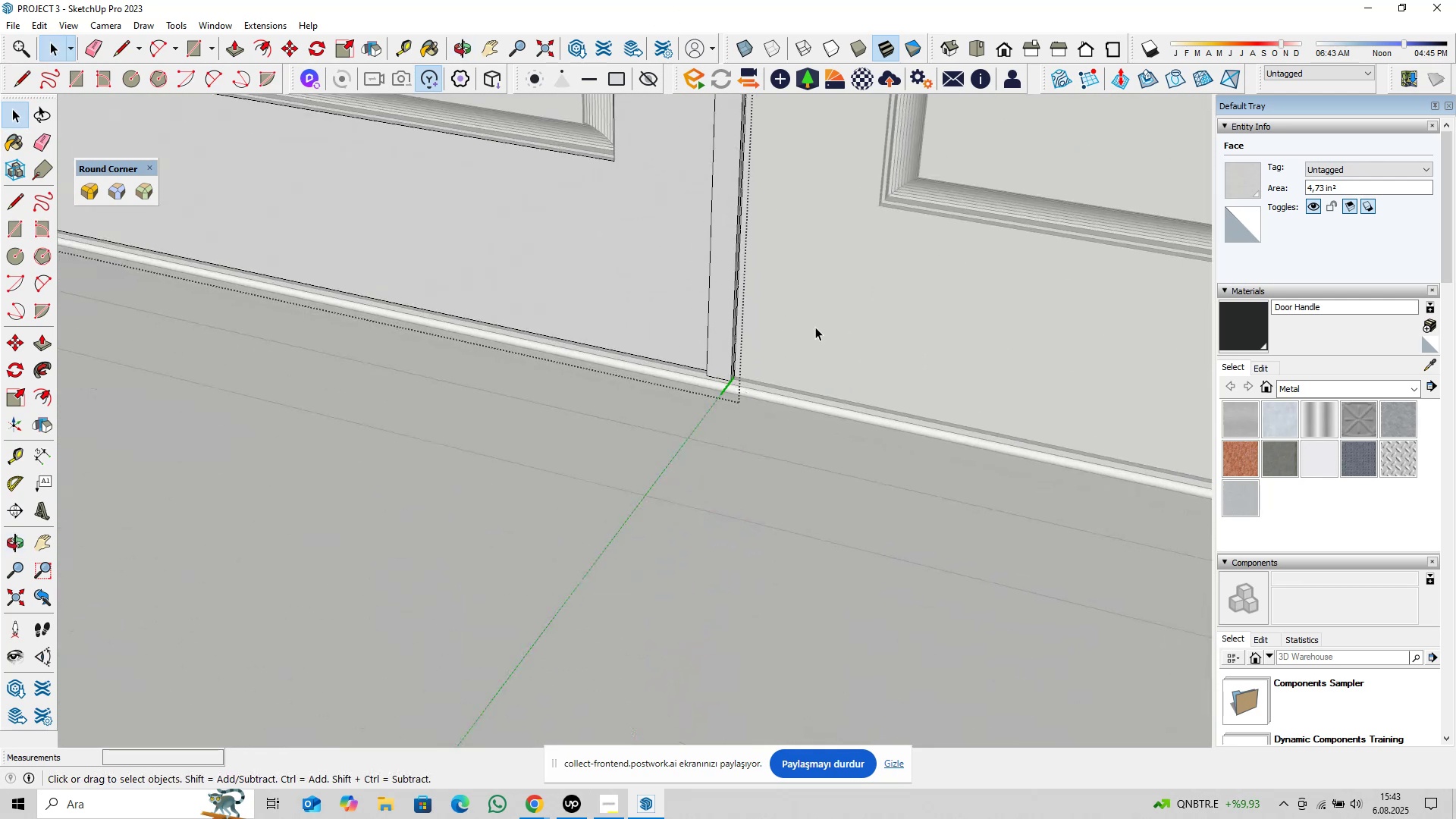 
scroll: coordinate [710, 366], scroll_direction: up, amount: 9.0
 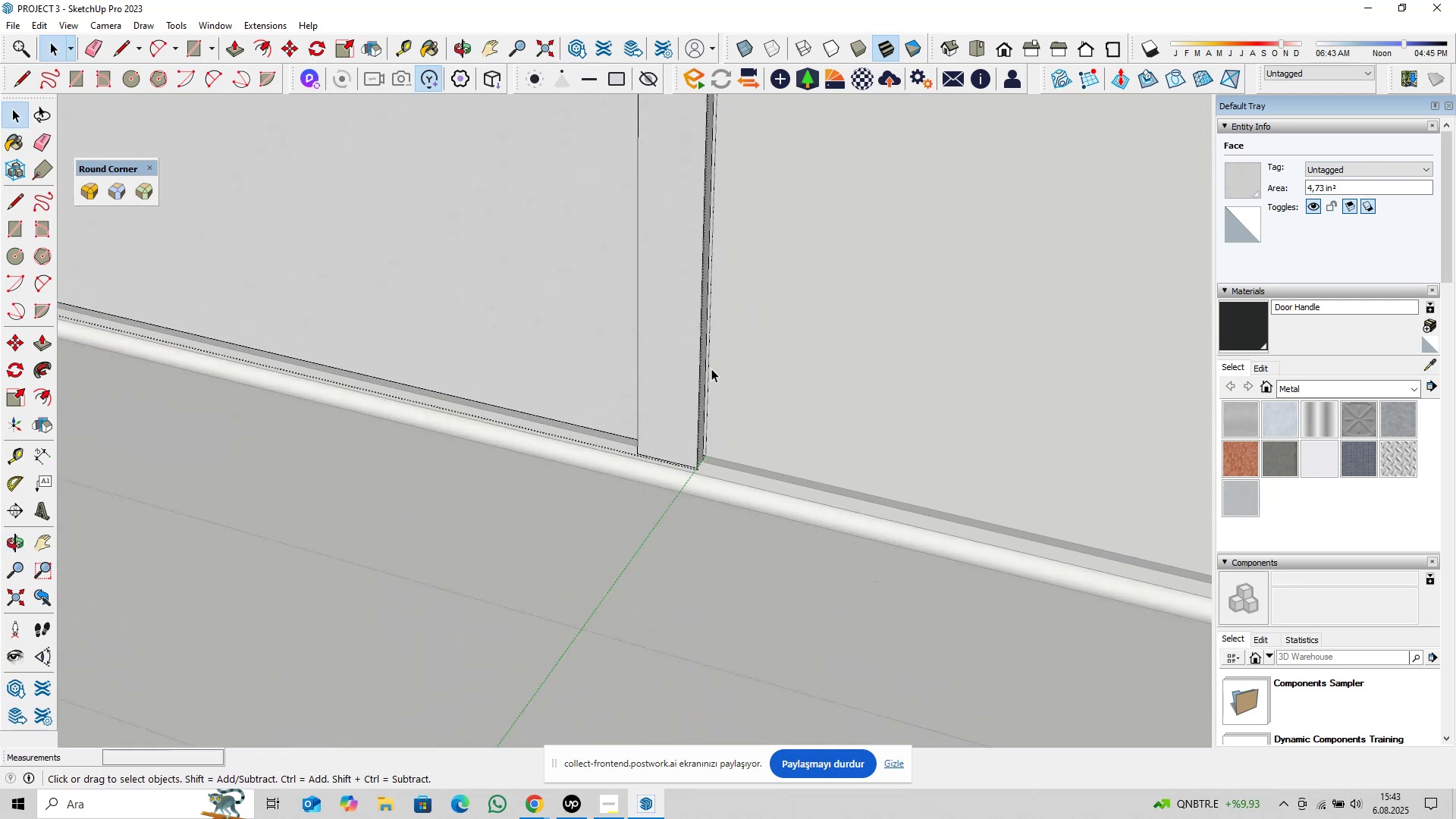 
key(Control+S)
 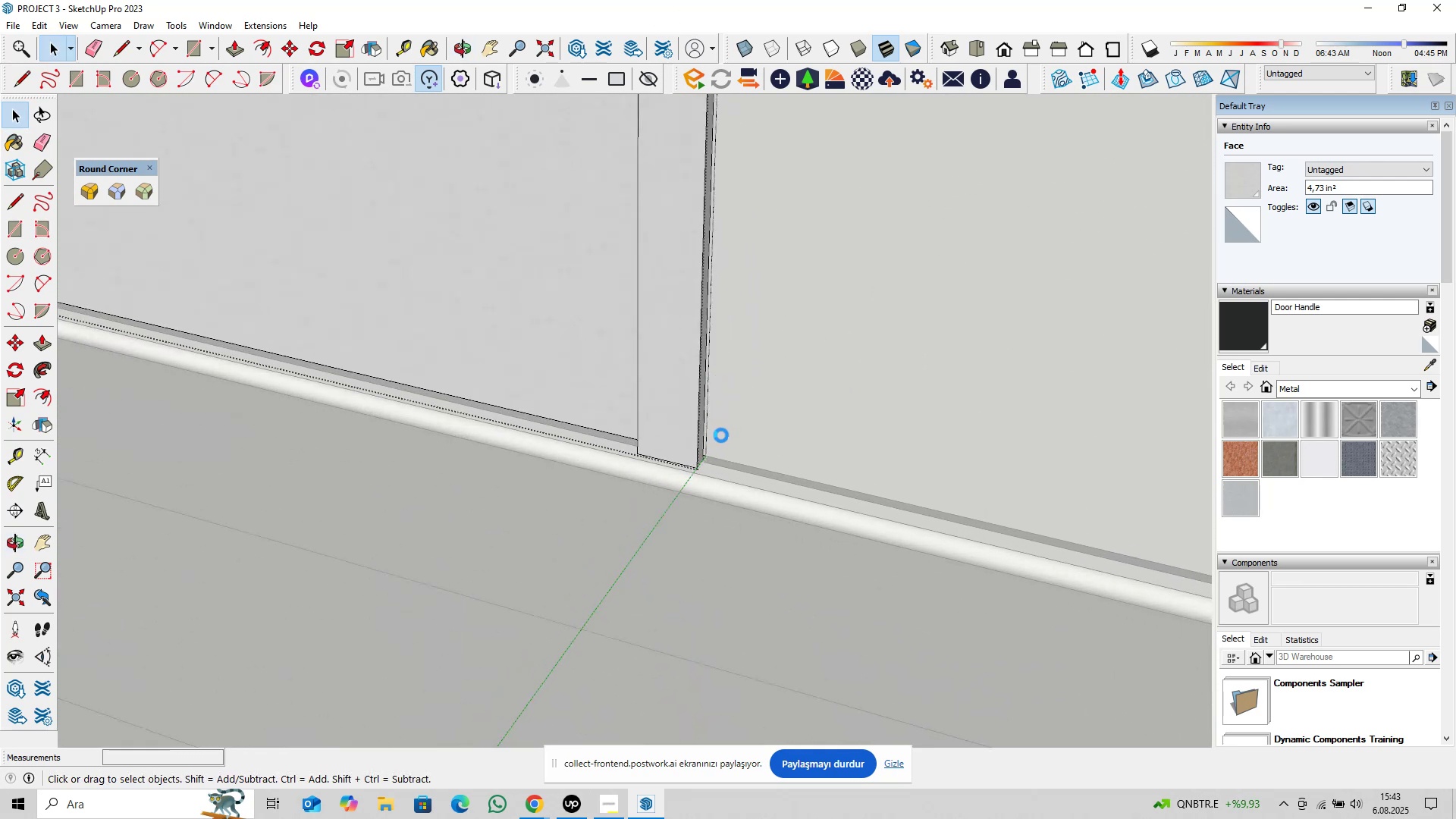 
scroll: coordinate [661, 456], scroll_direction: up, amount: 18.0
 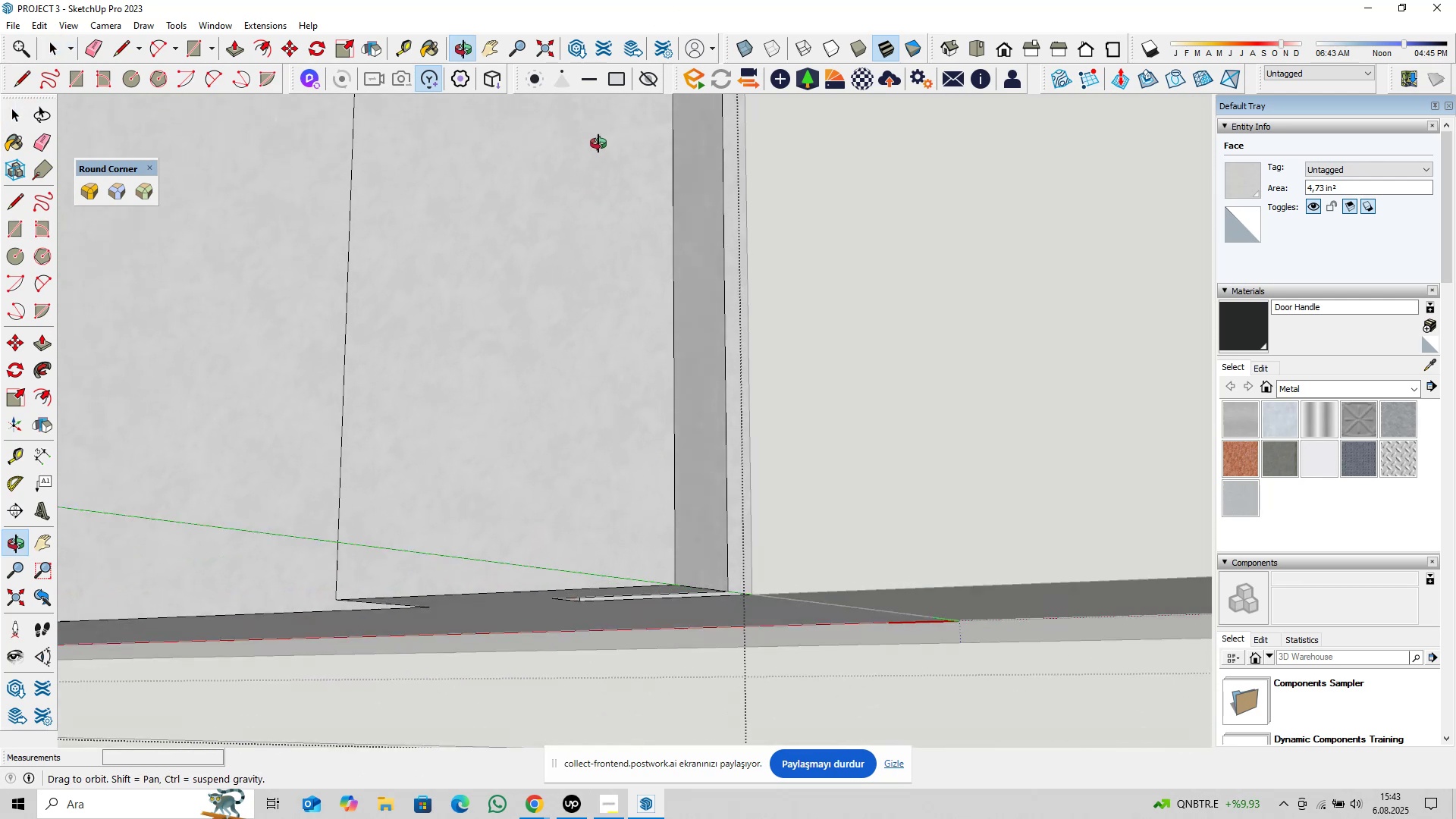 
key(Shift+ShiftLeft)
 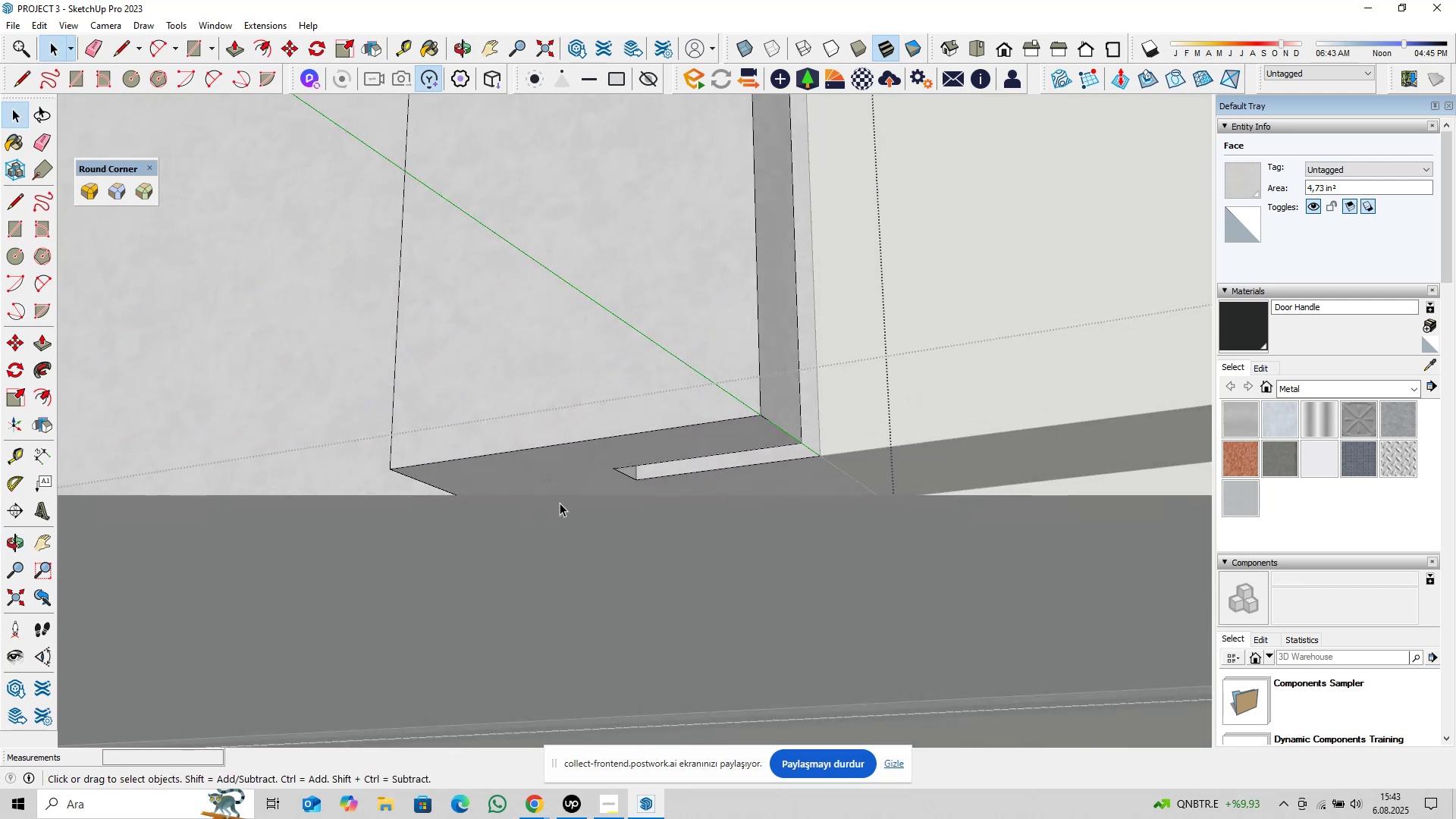 
left_click([543, 473])
 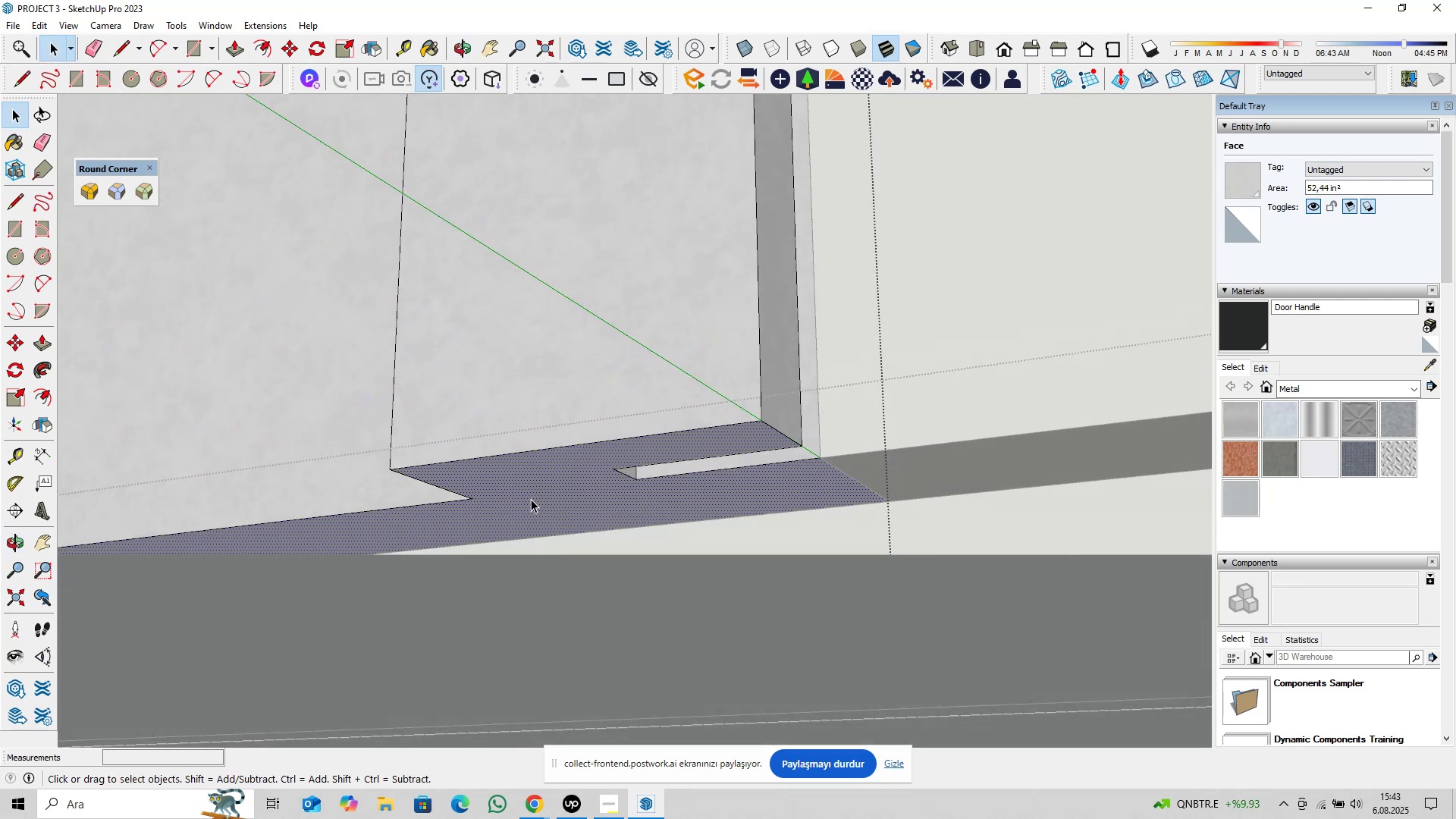 
type(pl)
 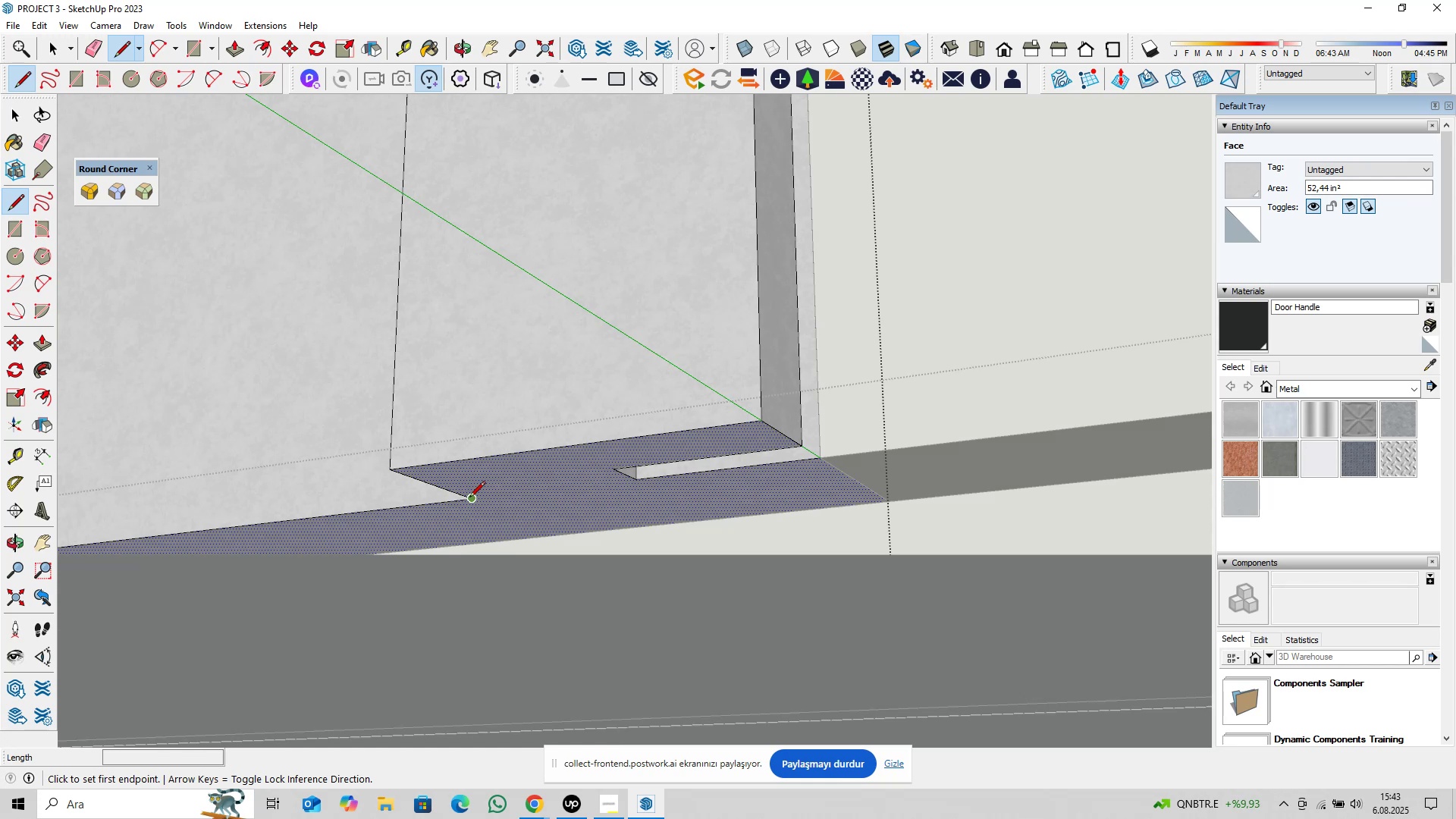 
left_click([469, 498])
 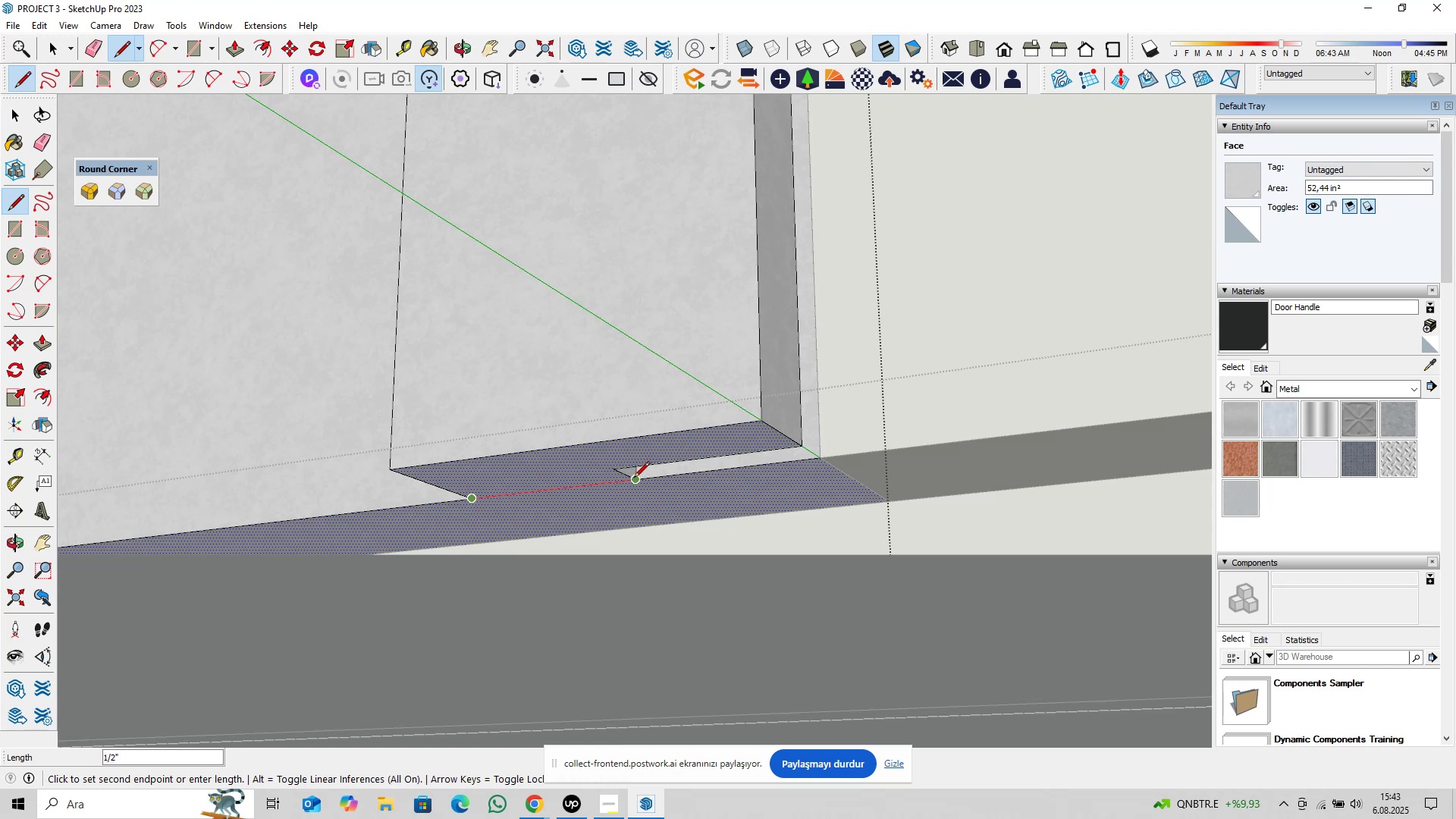 
key(Space)
 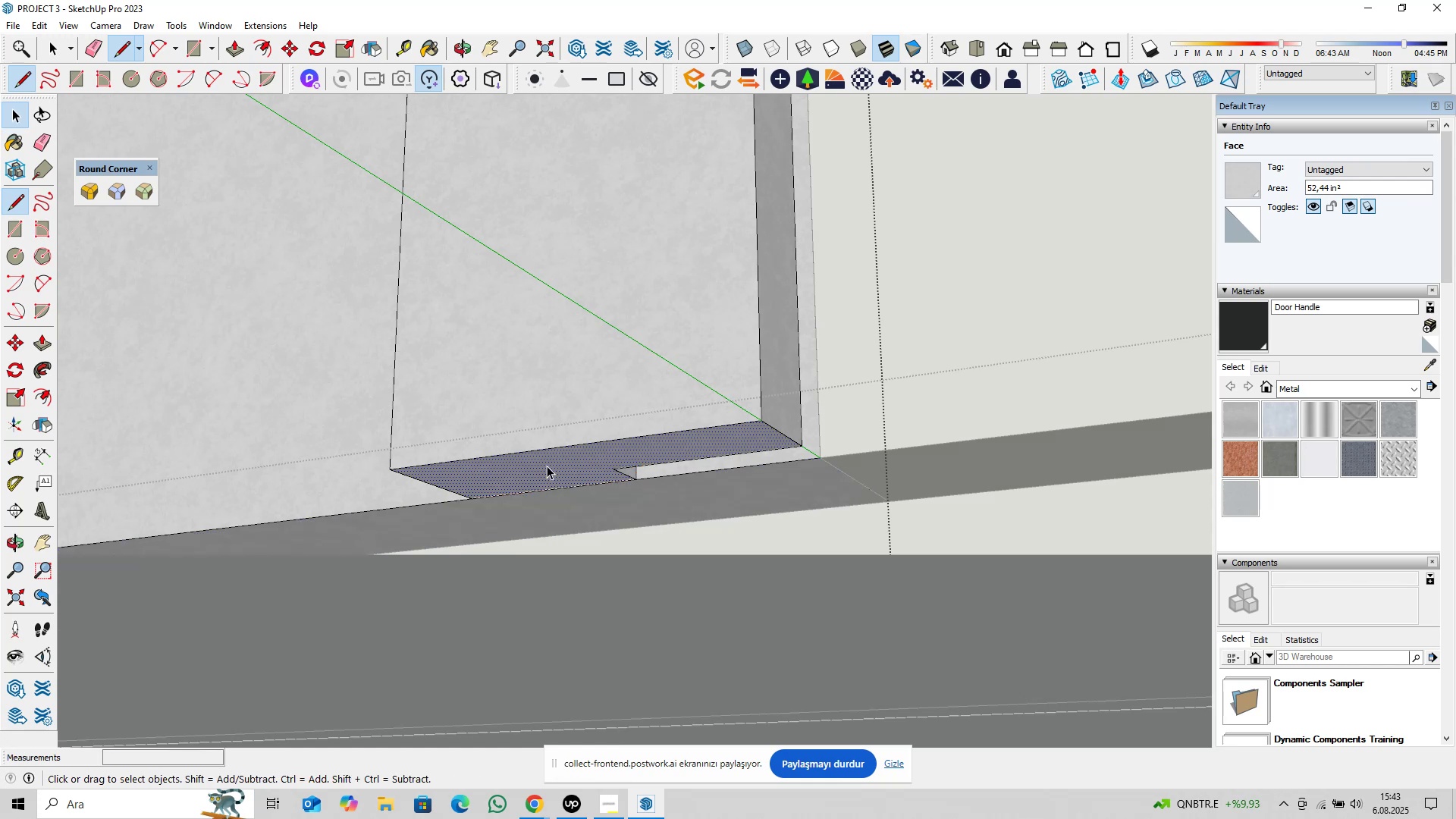 
double_click([547, 466])
 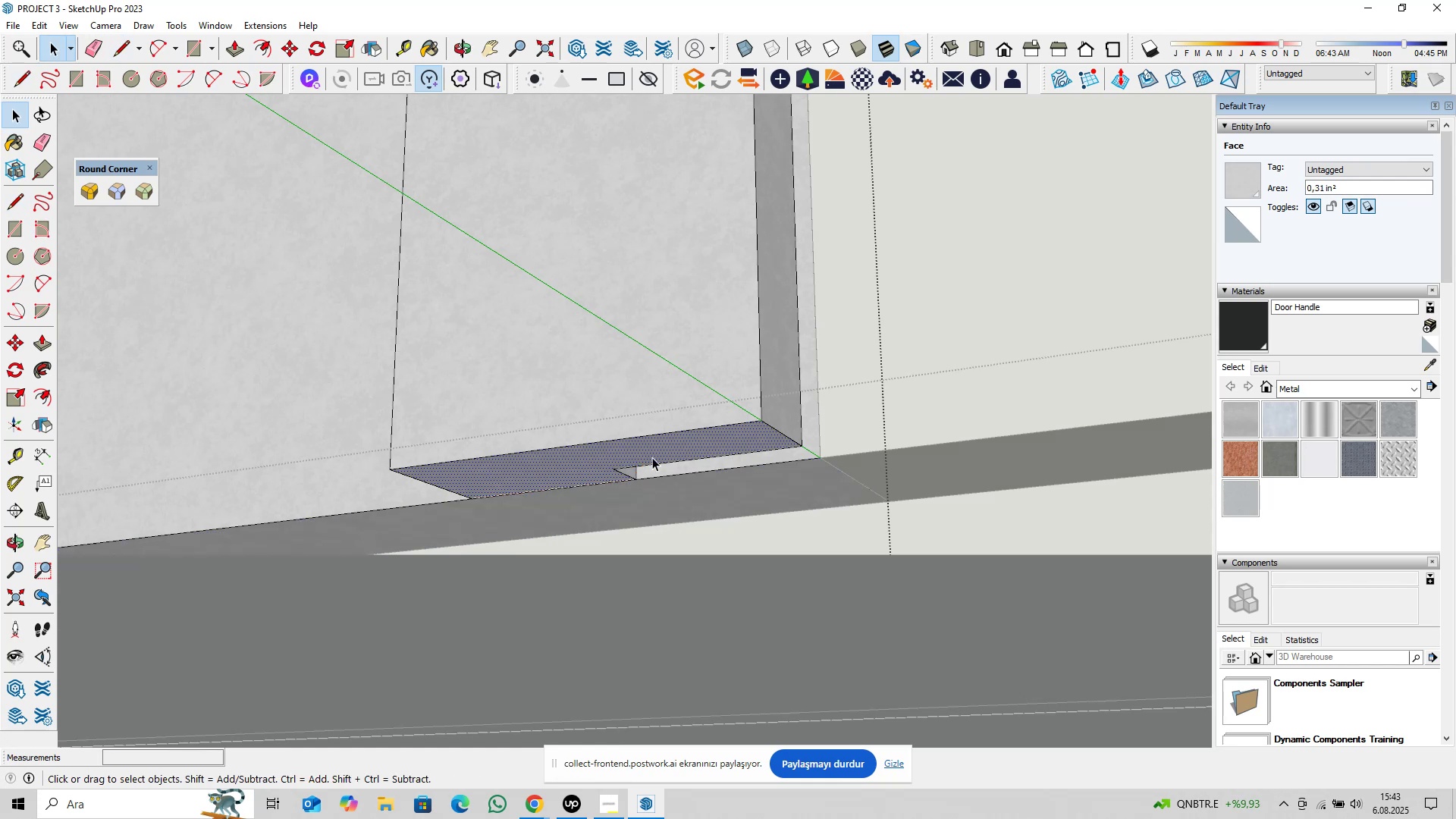 
hold_key(key=ControlLeft, duration=0.68)
double_click([686, 385])
 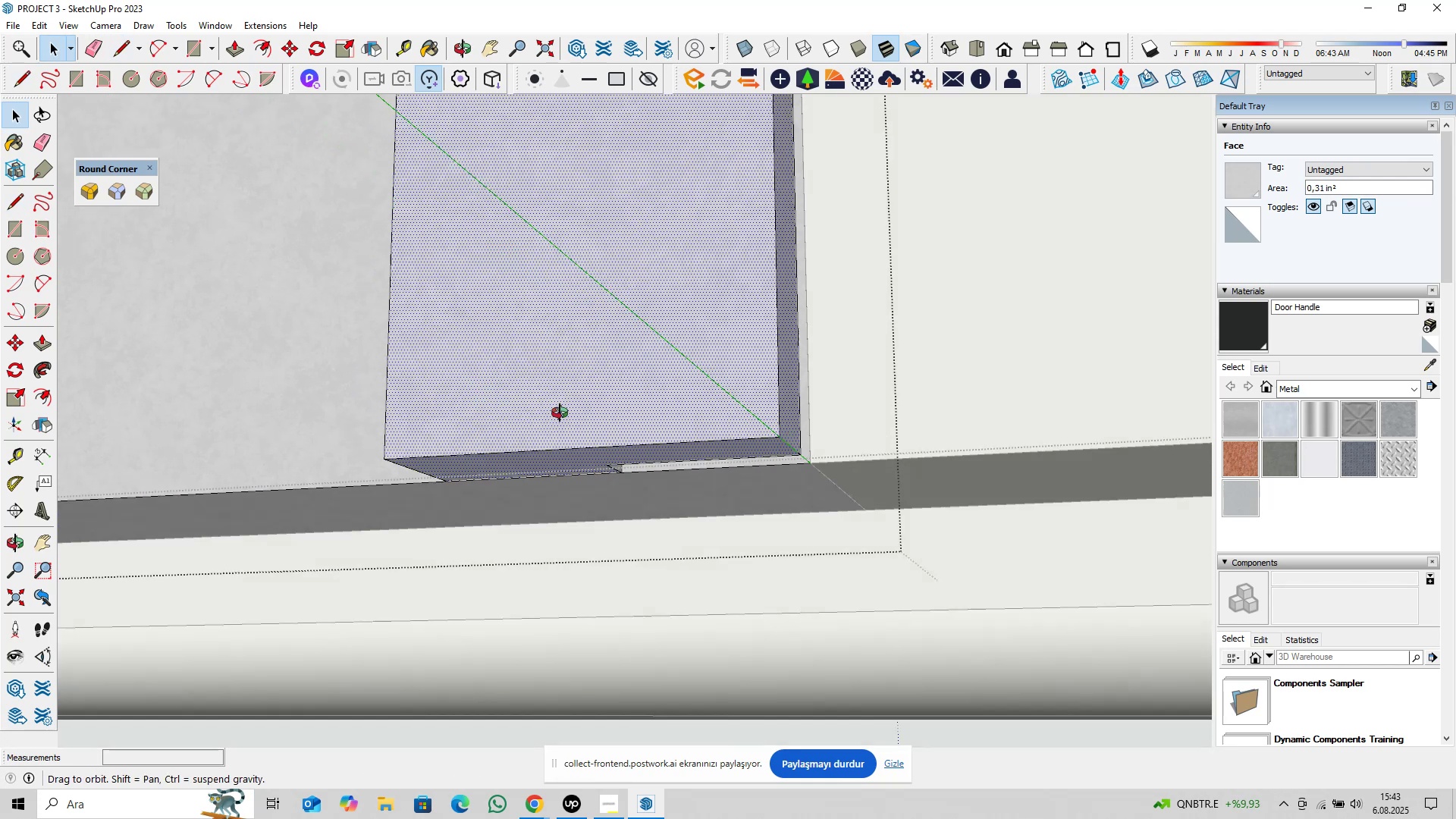 
key(Shift+ShiftLeft)
 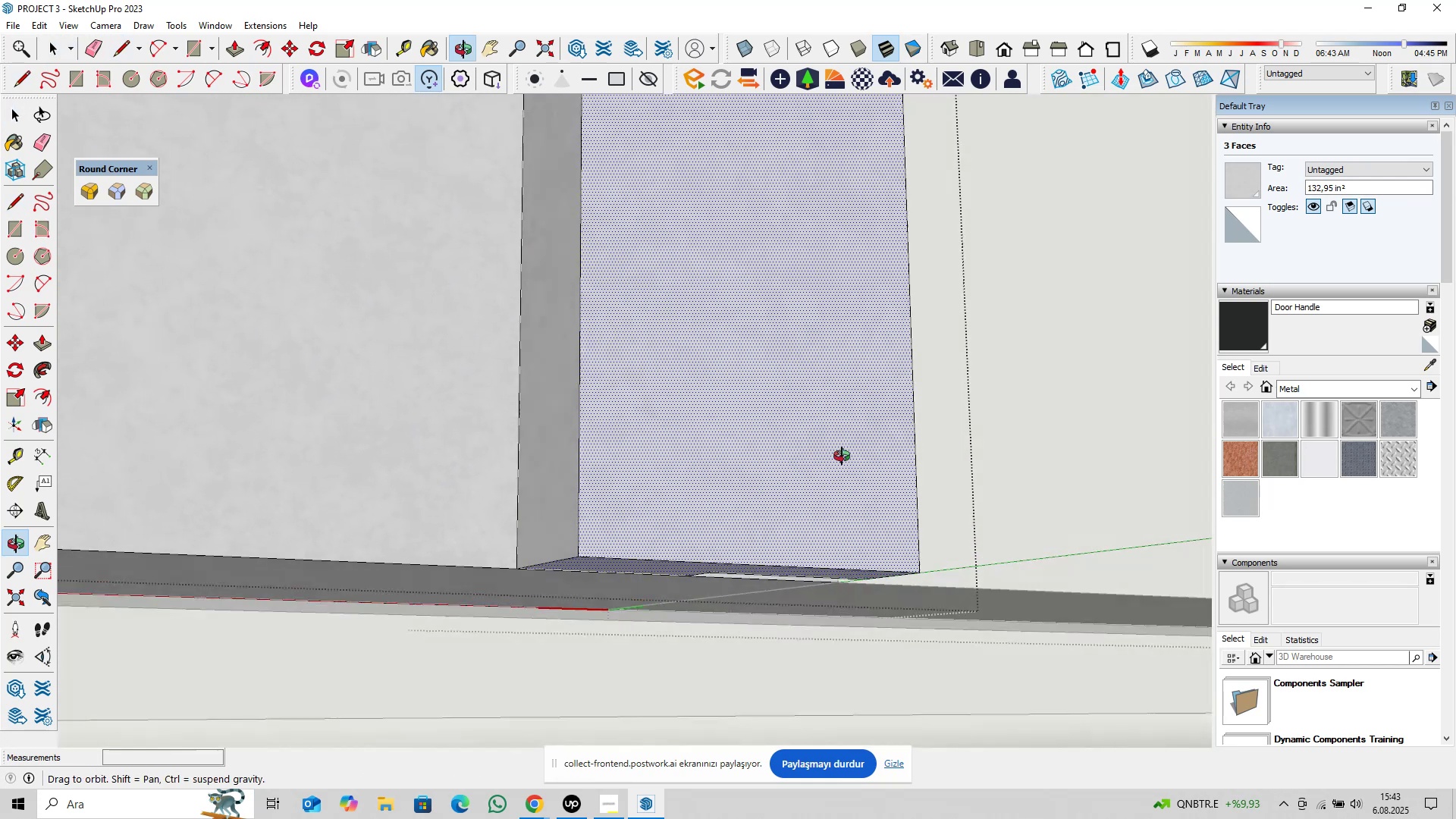 
hold_key(key=ControlLeft, duration=0.55)
left_click([563, 444])
 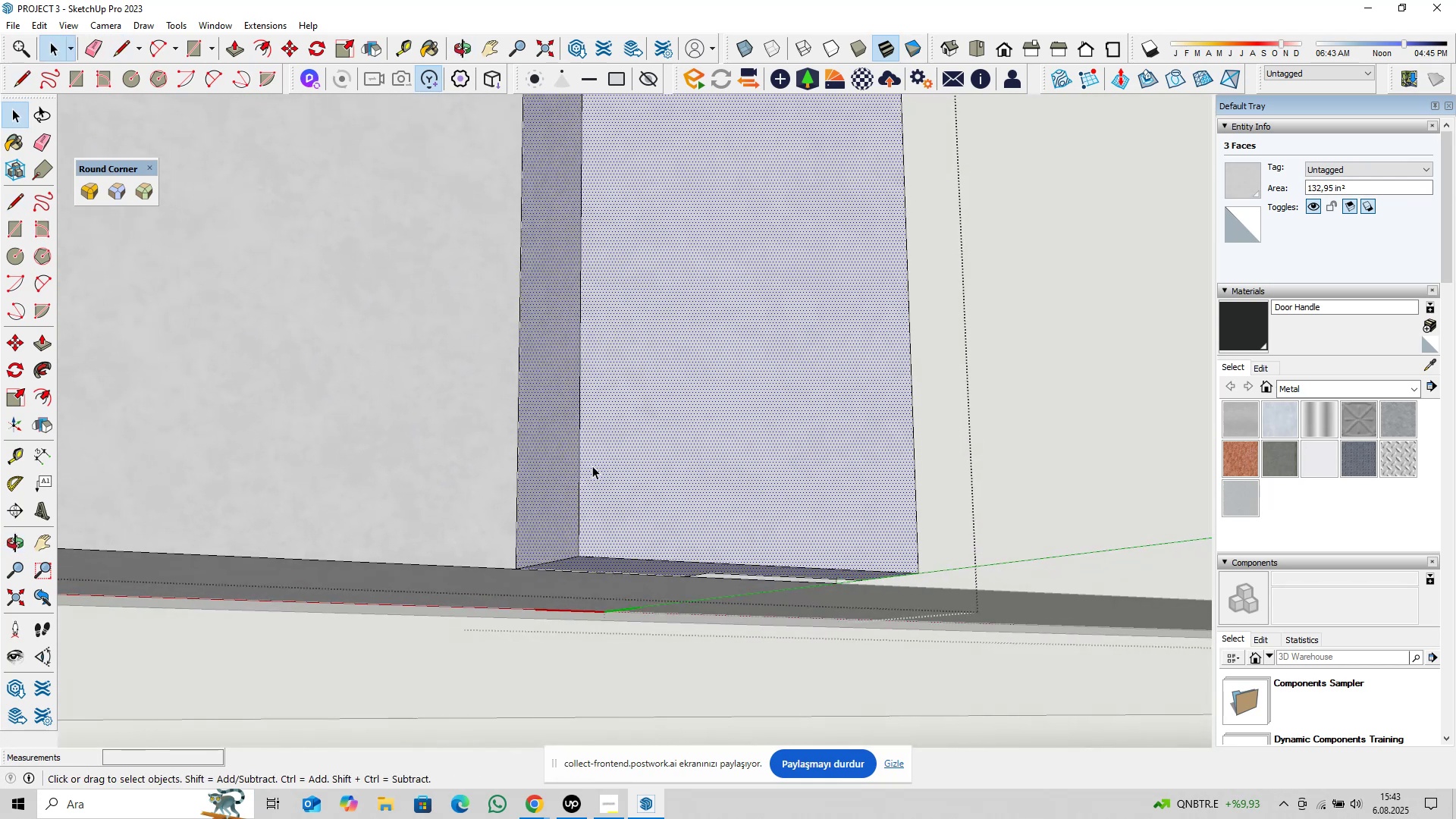 
scroll: coordinate [607, 453], scroll_direction: down, amount: 11.0
 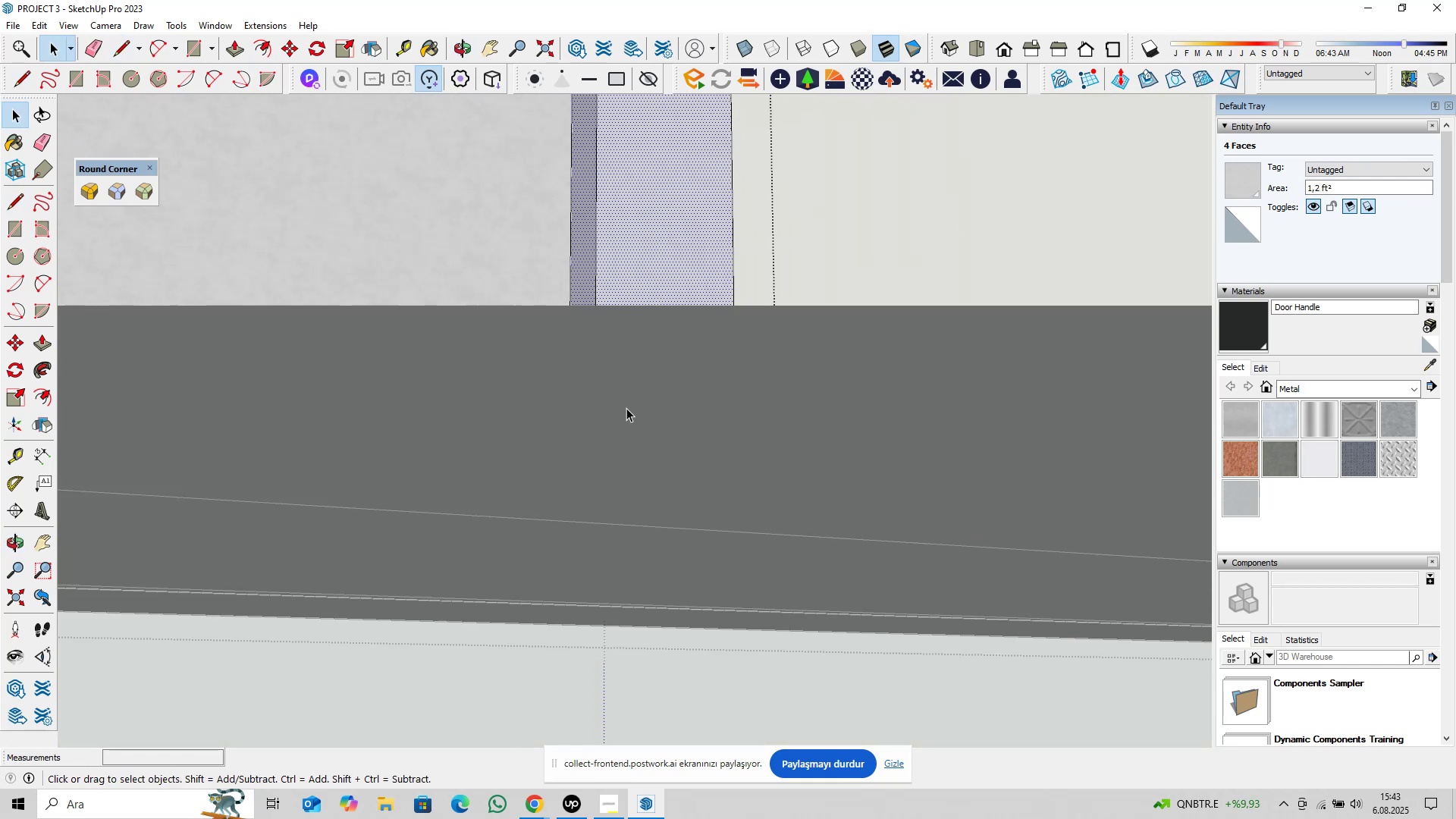 
hold_key(key=ShiftLeft, duration=0.59)
 